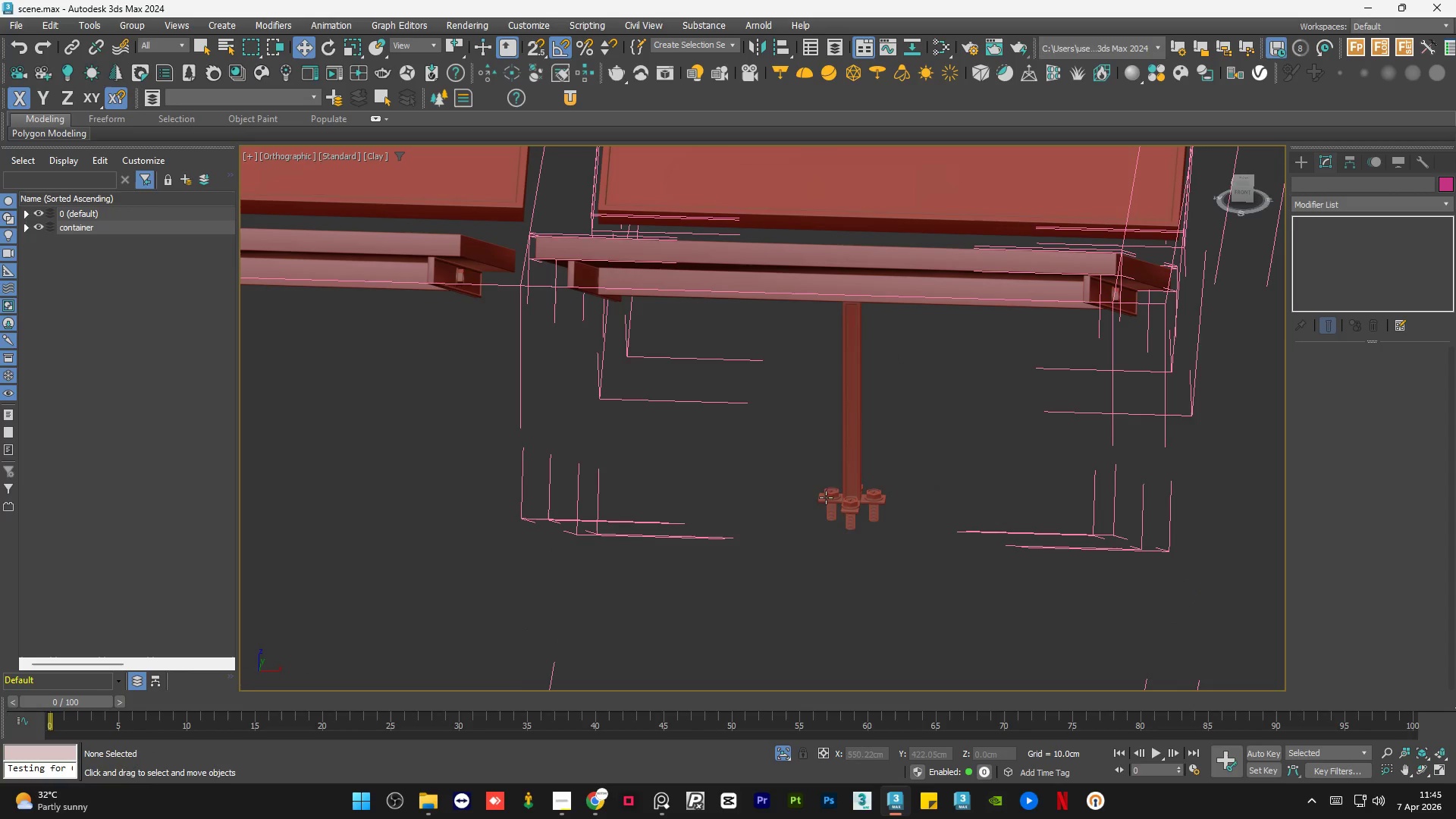 
left_click([856, 480])
 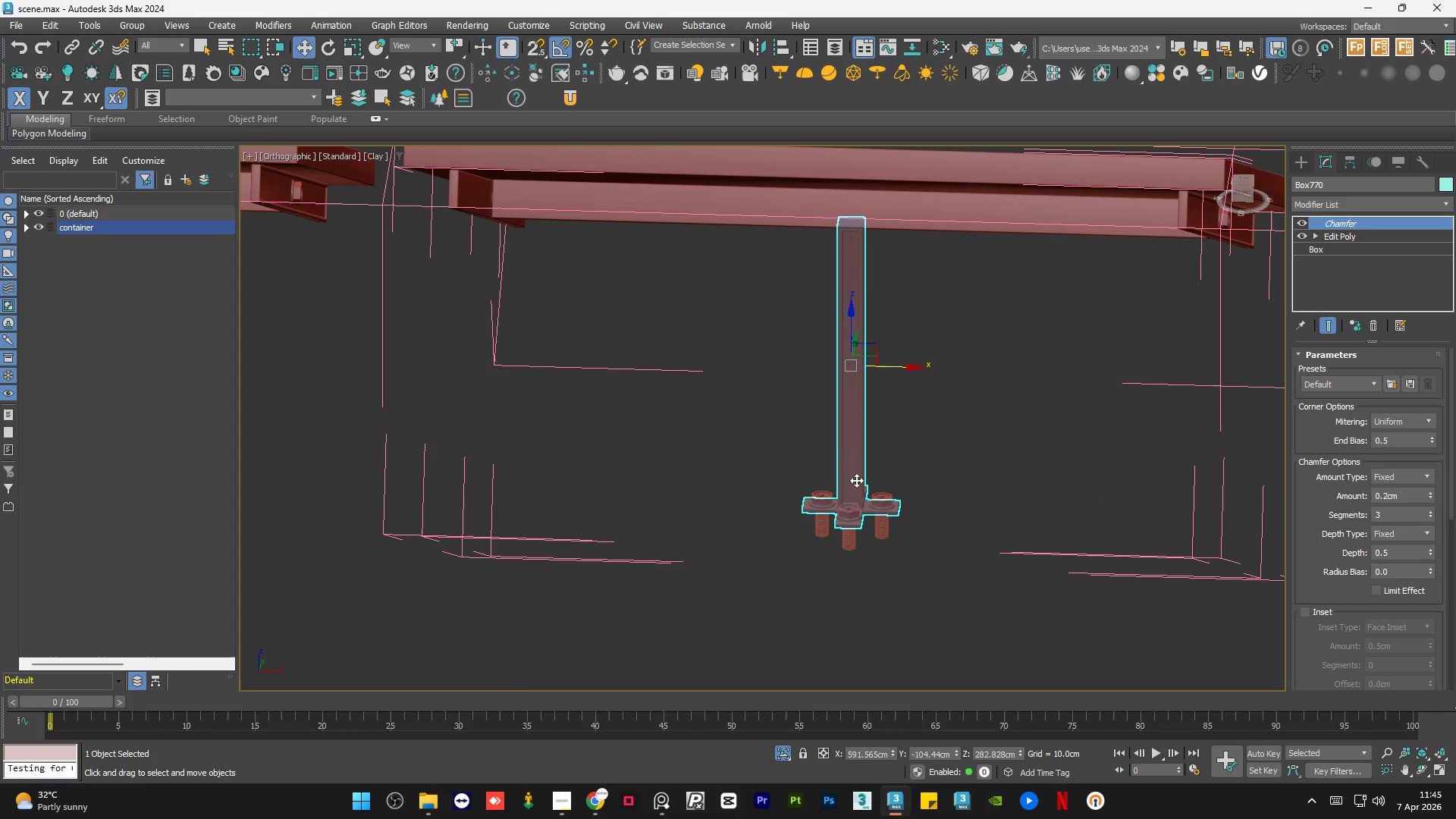 
scroll: coordinate [854, 480], scroll_direction: up, amount: 1.0
 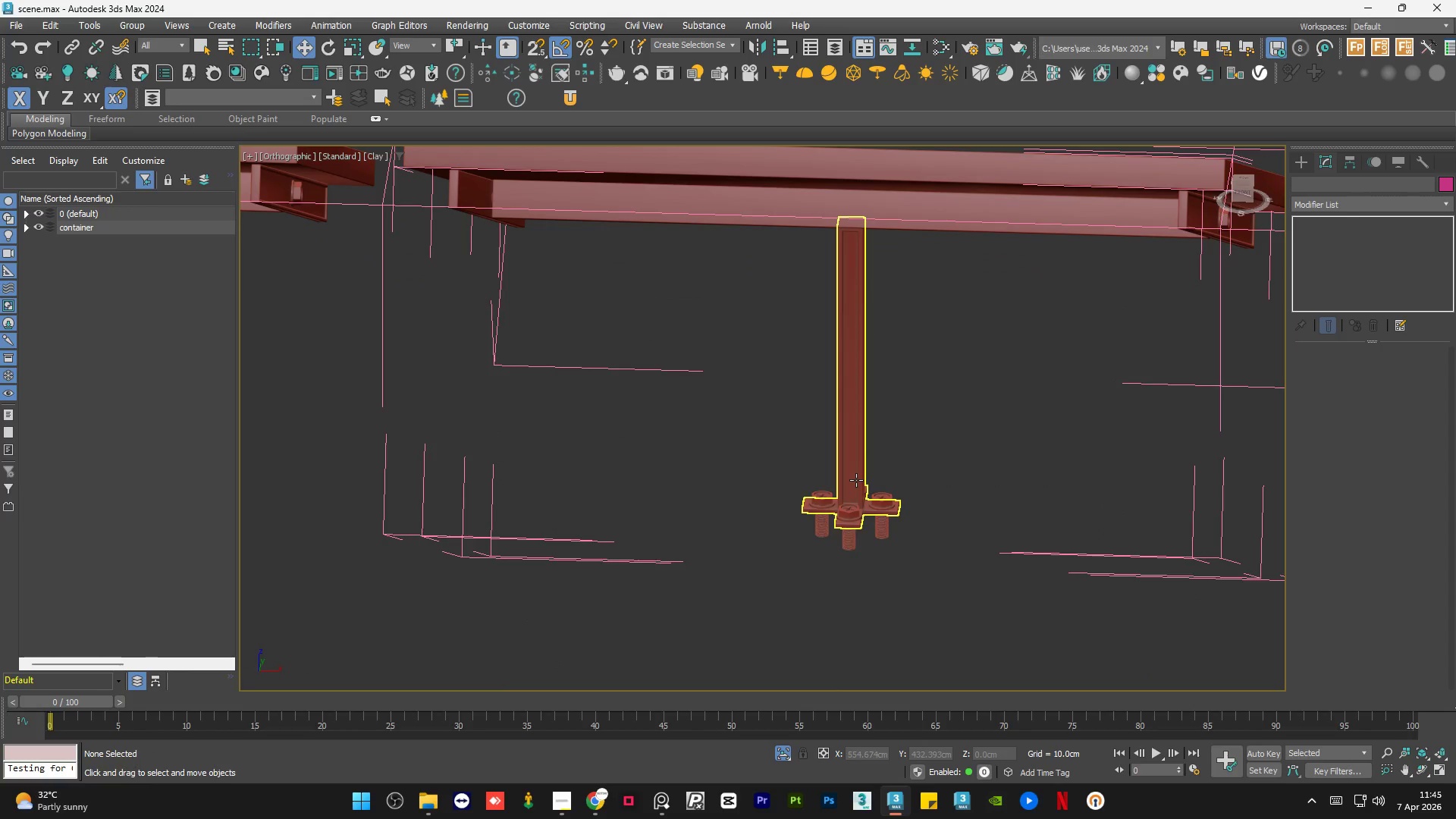 
hold_key(key=ControlLeft, duration=0.42)
 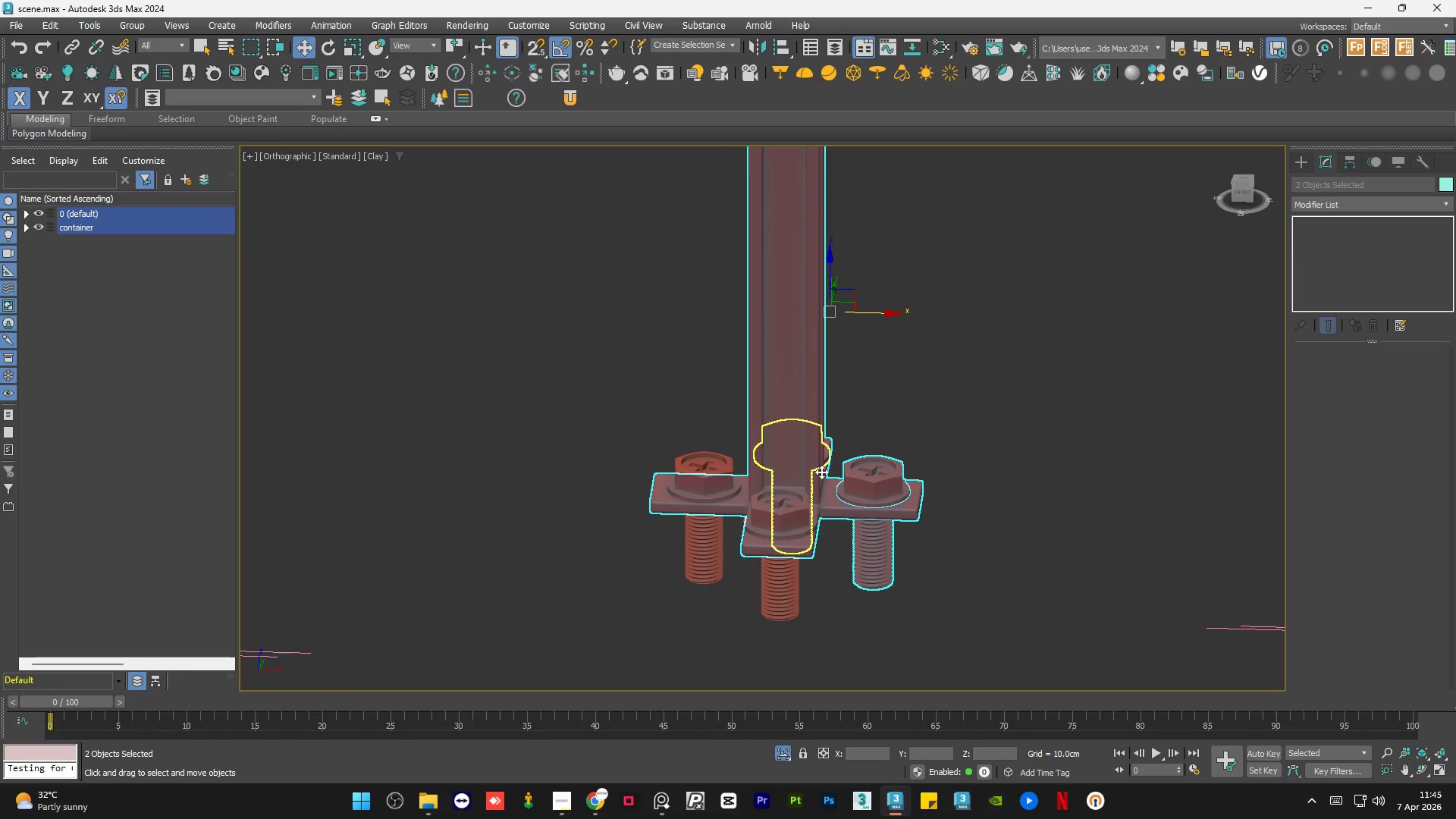 
scroll: coordinate [892, 504], scroll_direction: up, amount: 3.0
 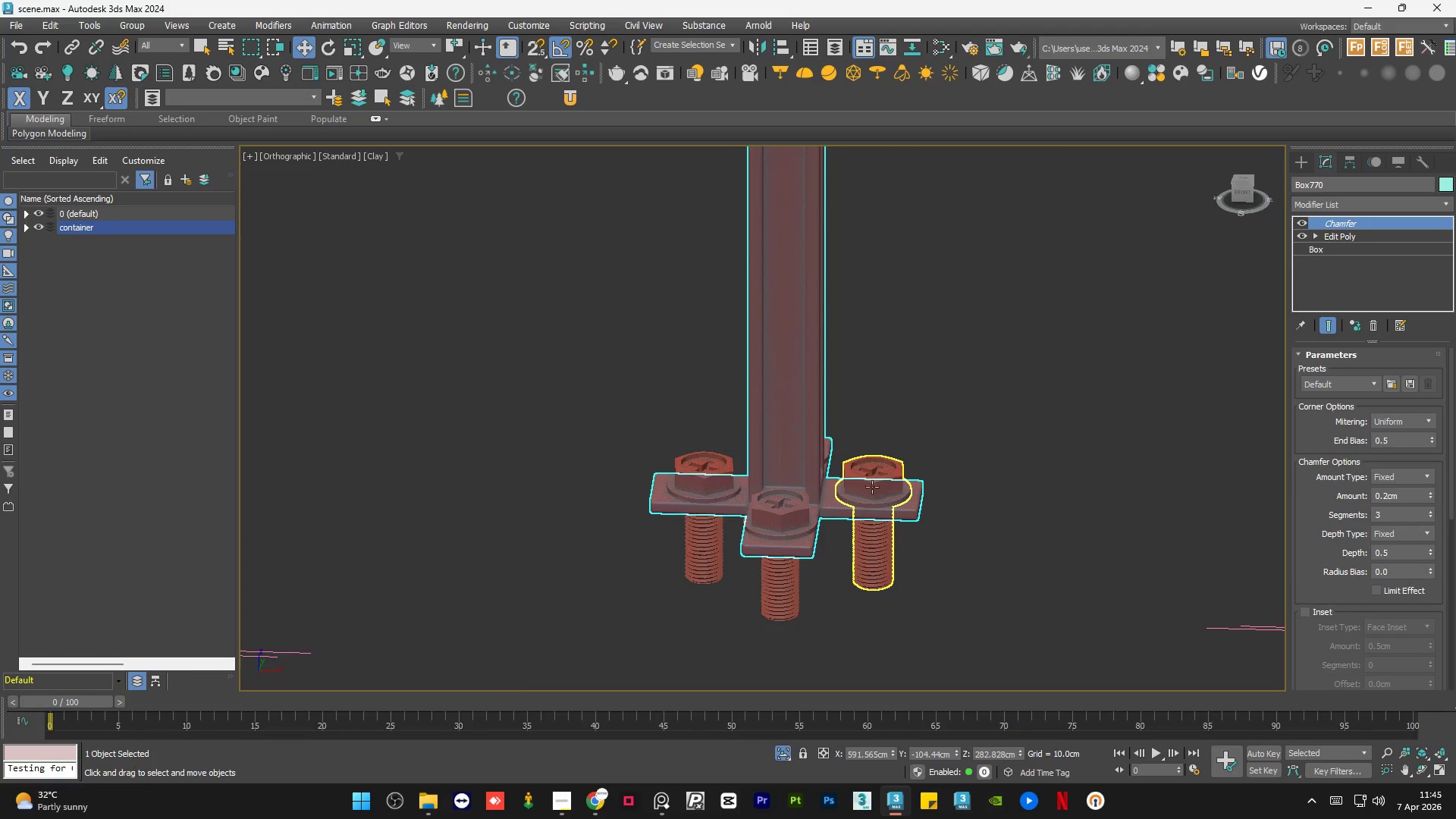 
left_click([876, 476])
 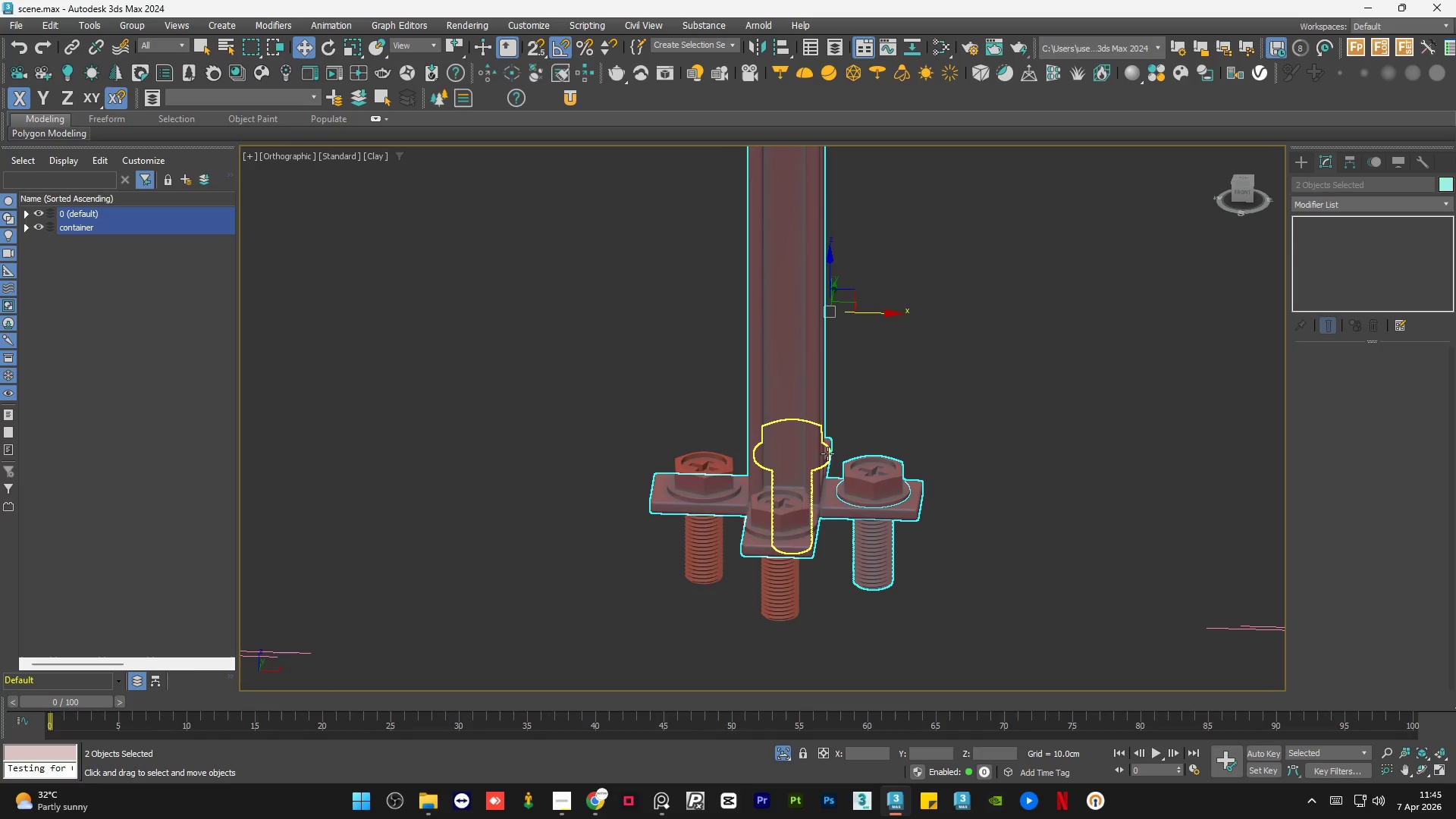 
hold_key(key=ControlLeft, duration=0.44)
left_click([798, 504])
 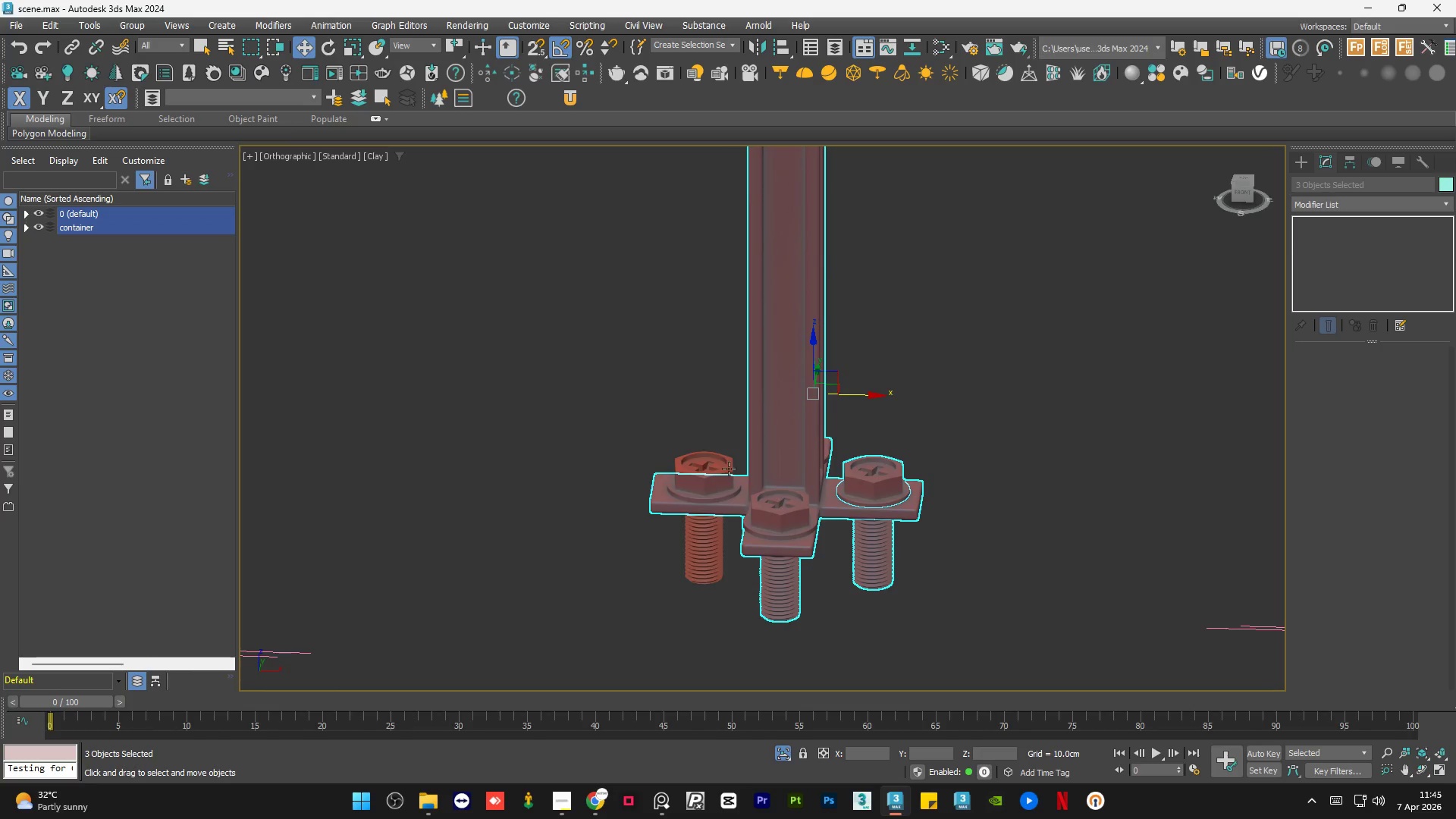 
hold_key(key=ControlLeft, duration=0.77)
left_click([701, 460])
 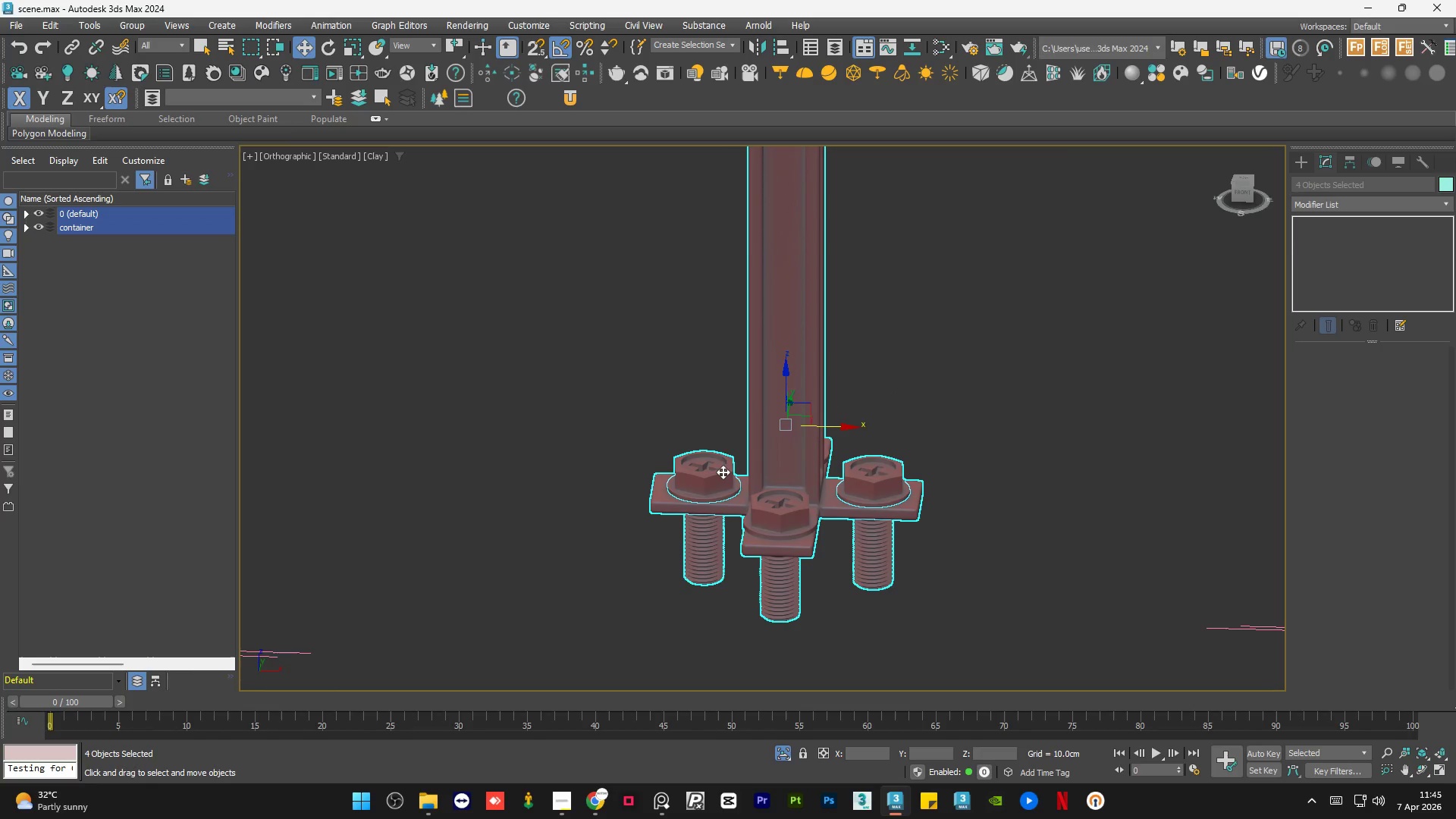 
hold_key(key=AltLeft, duration=0.72)
scroll: coordinate [701, 472], scroll_direction: up, amount: 1.0
 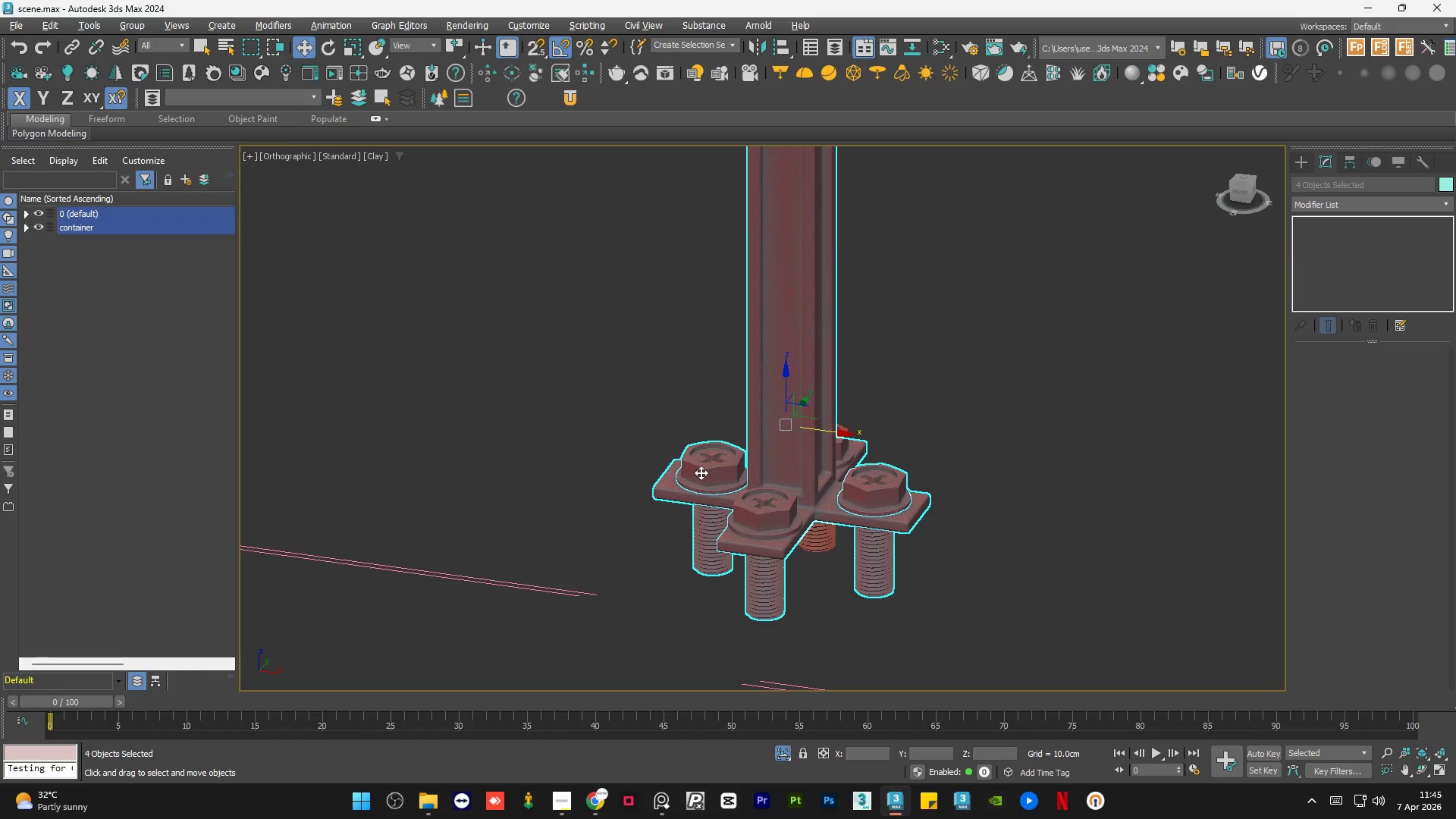 
hold_key(key=ControlLeft, duration=0.55)
left_click([864, 448])
 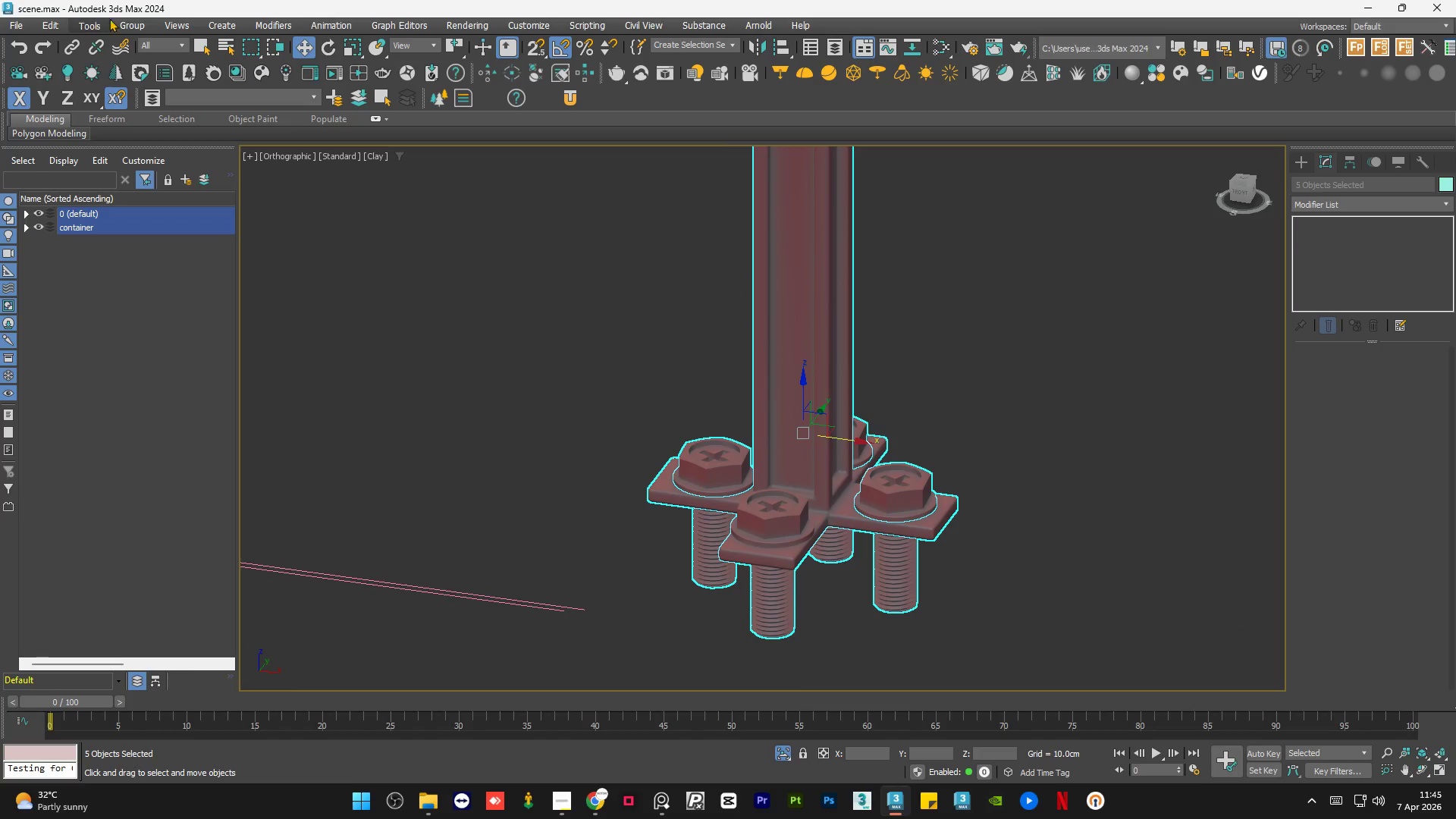 
left_click([139, 23])
 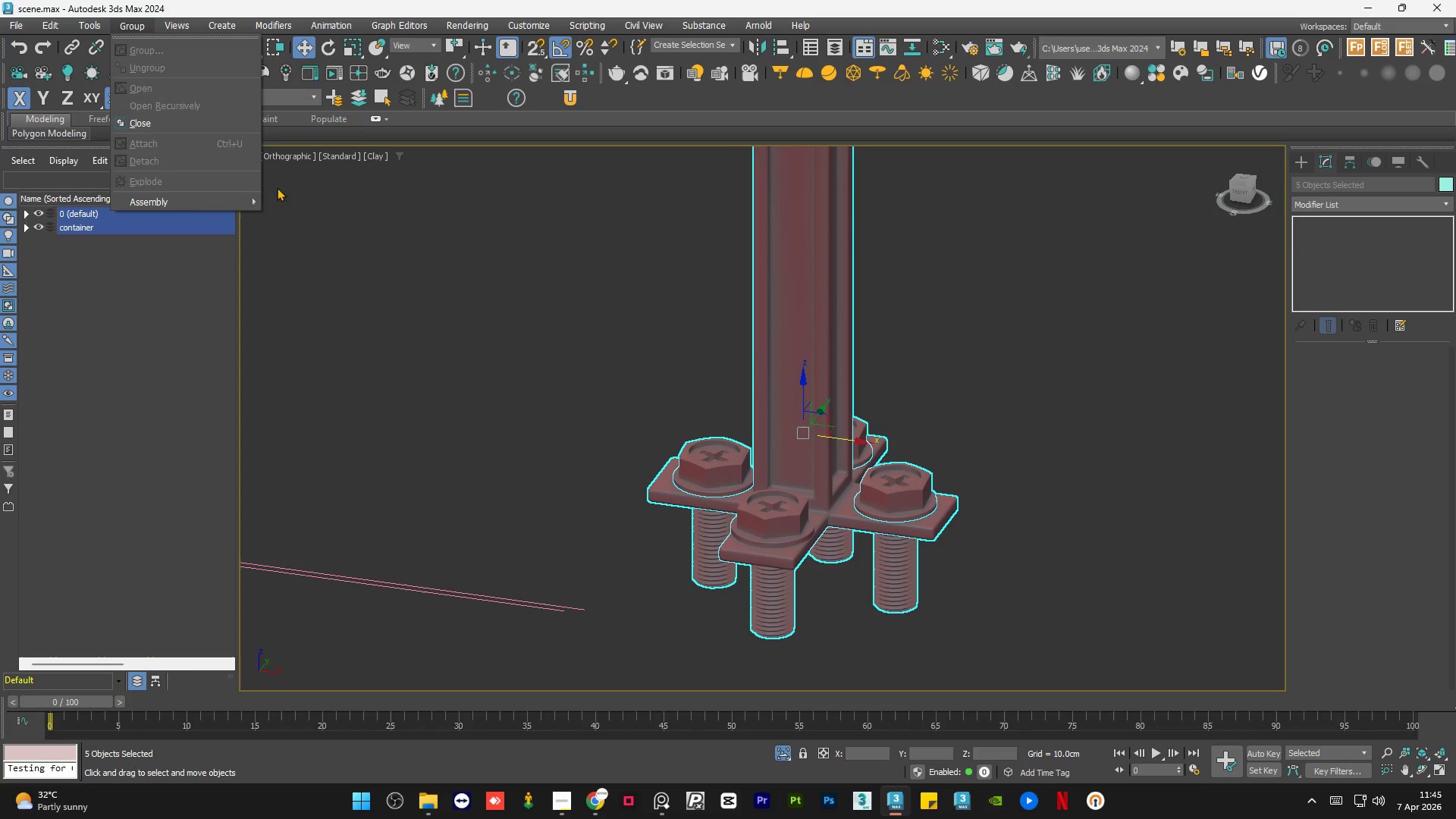 
left_click([192, 122])
 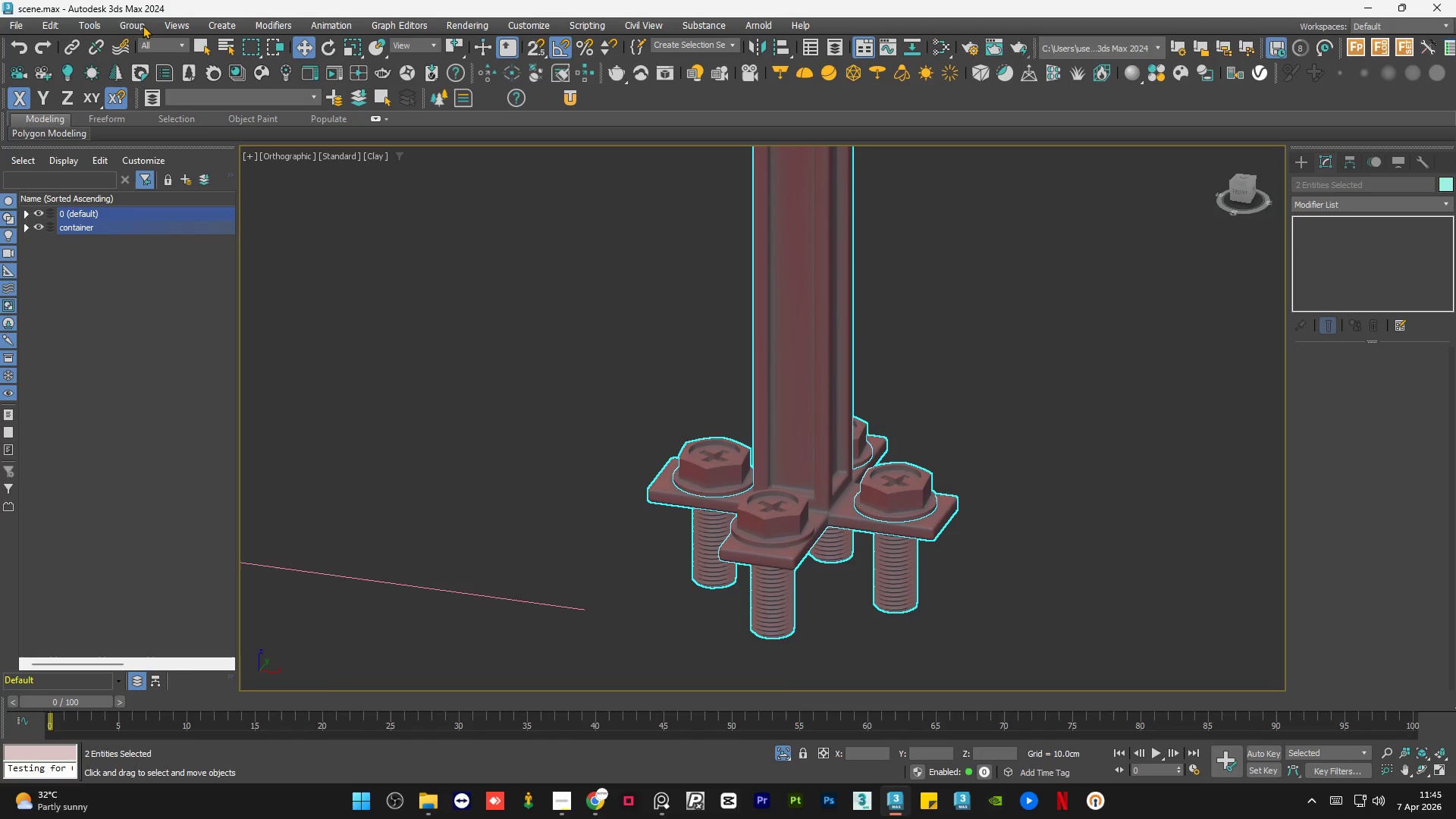 
left_click([143, 25])
 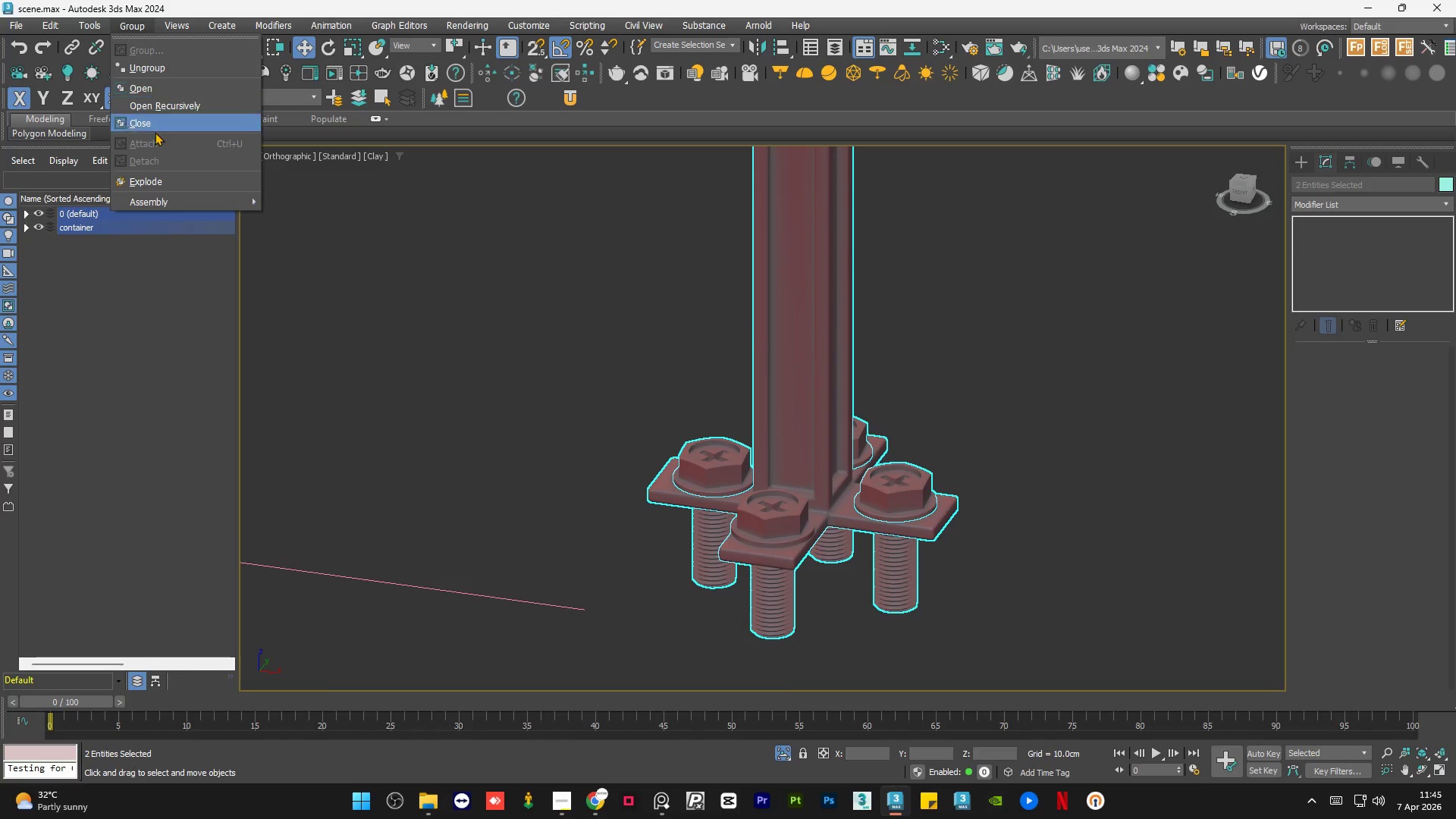 
left_click([164, 122])
 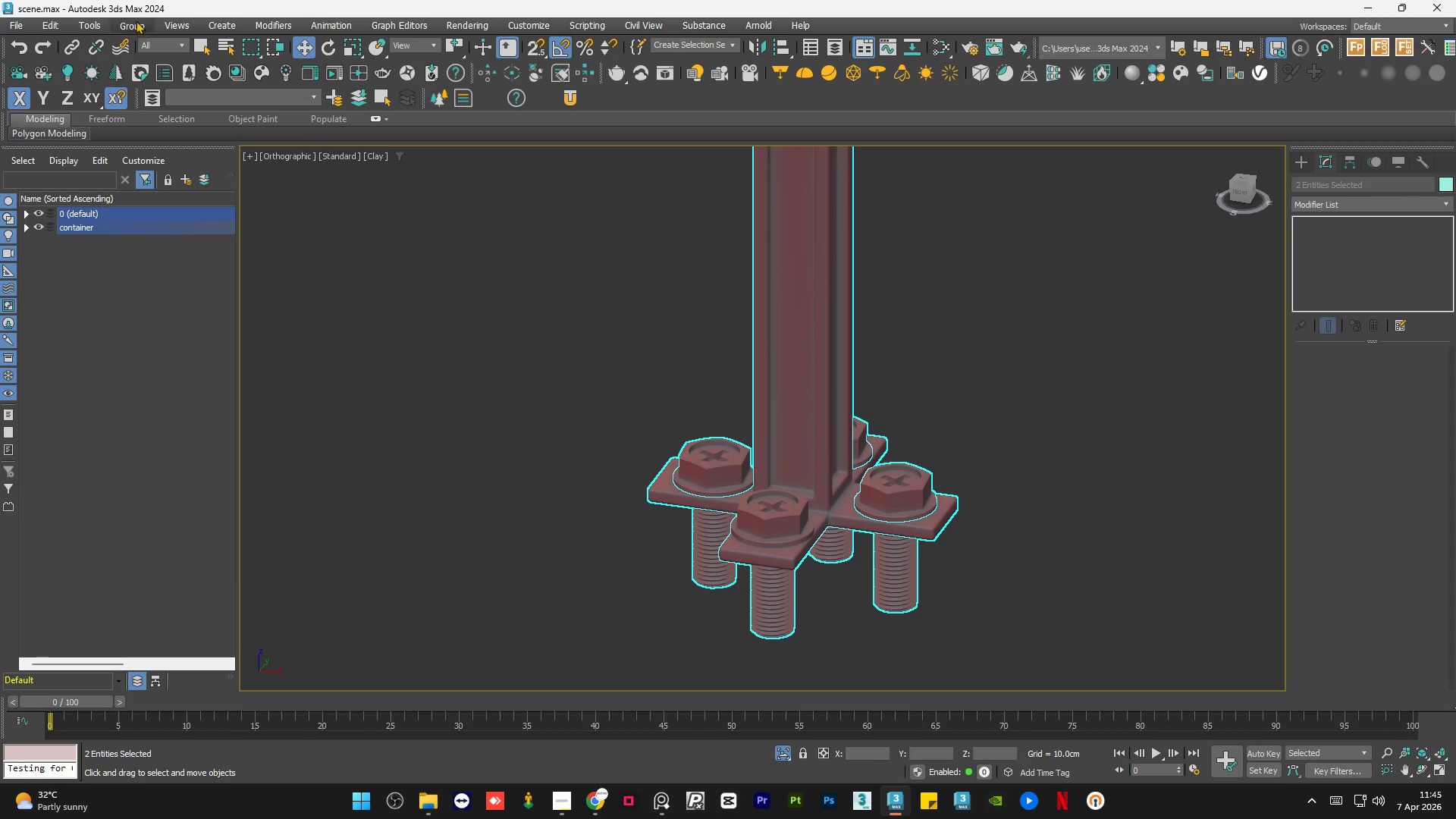 
left_click([133, 24])
 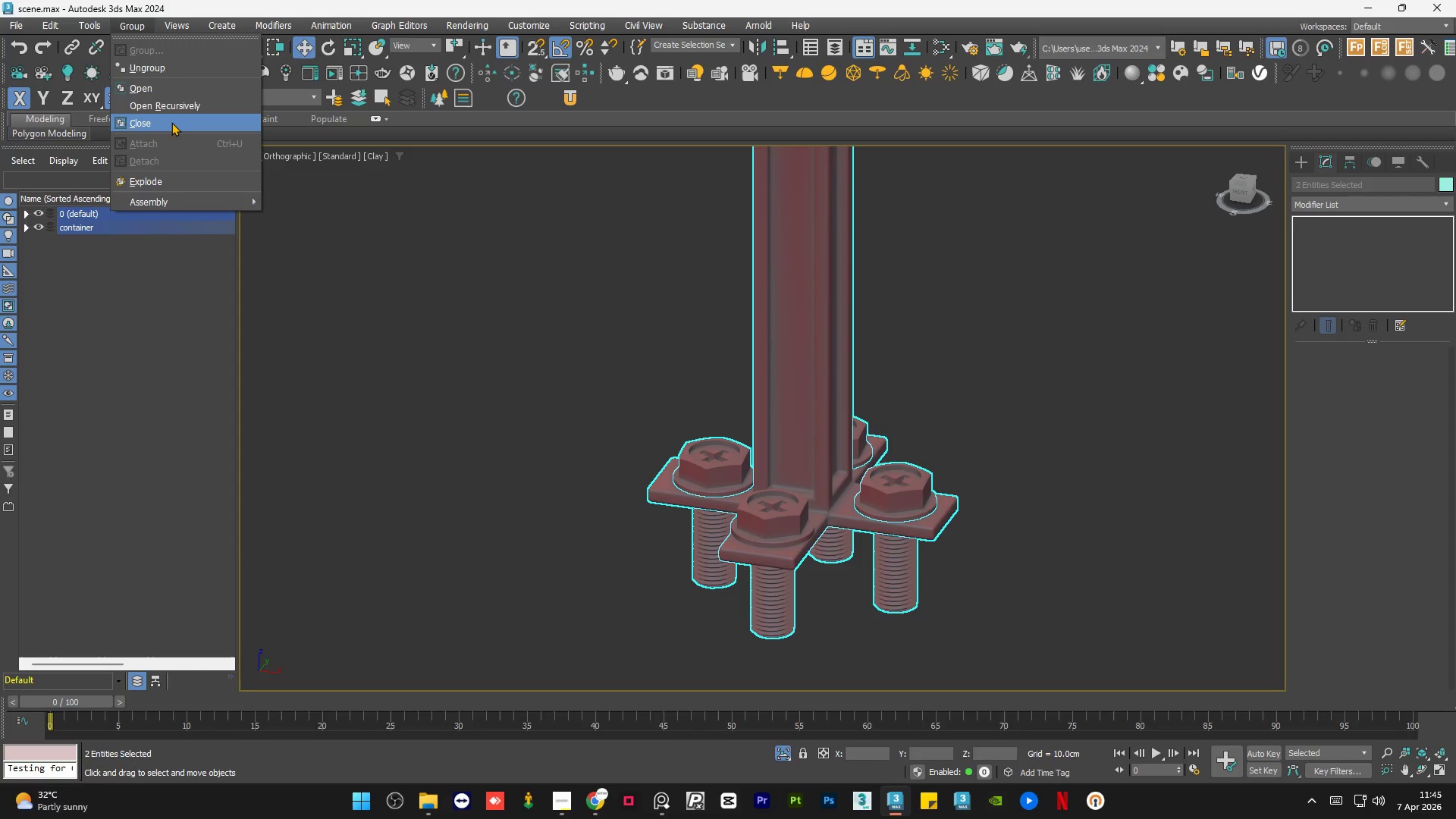 
left_click([171, 121])
 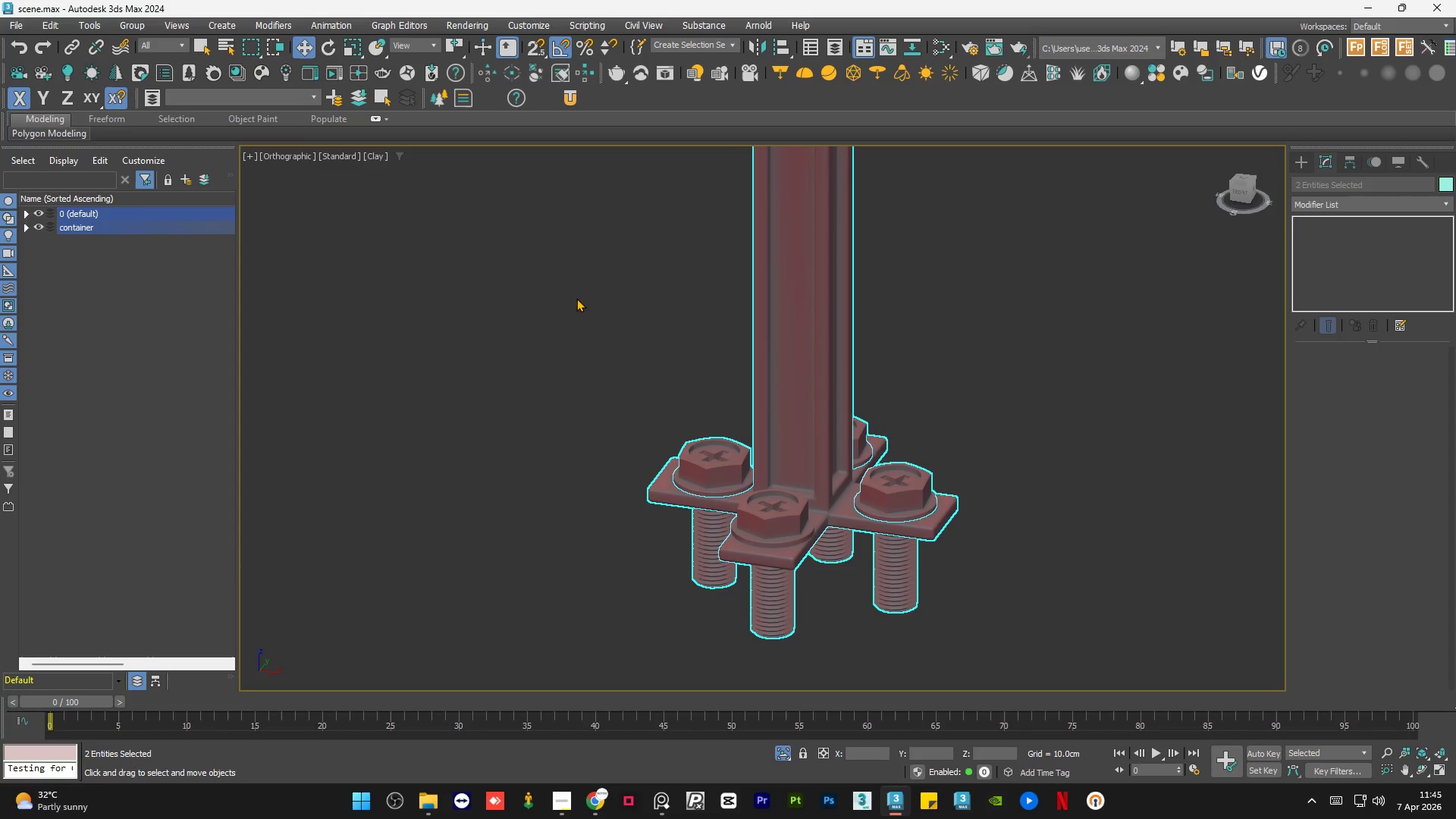 
left_click([512, 282])
 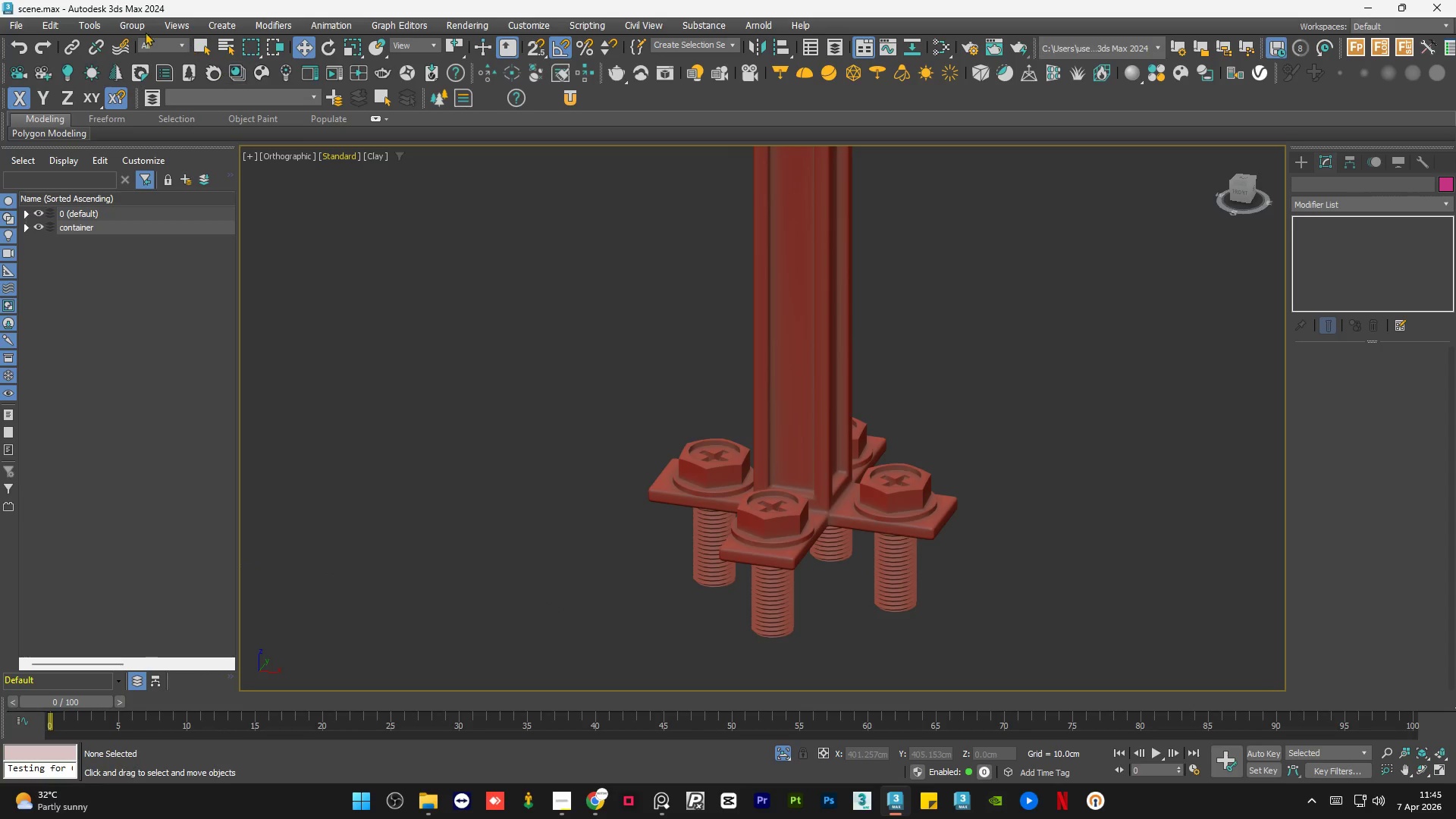 
left_click([141, 25])
 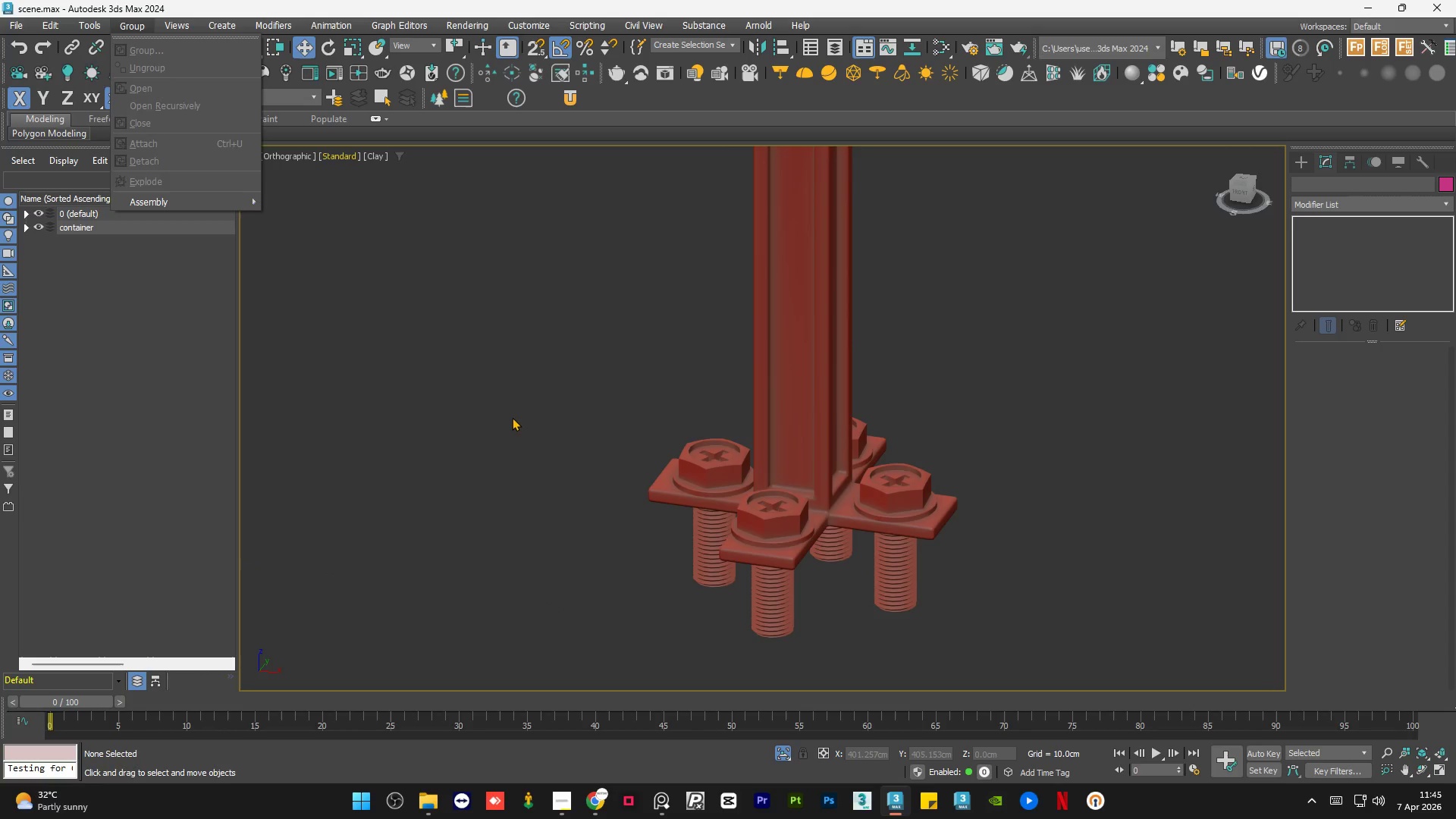 
left_click([514, 414])
 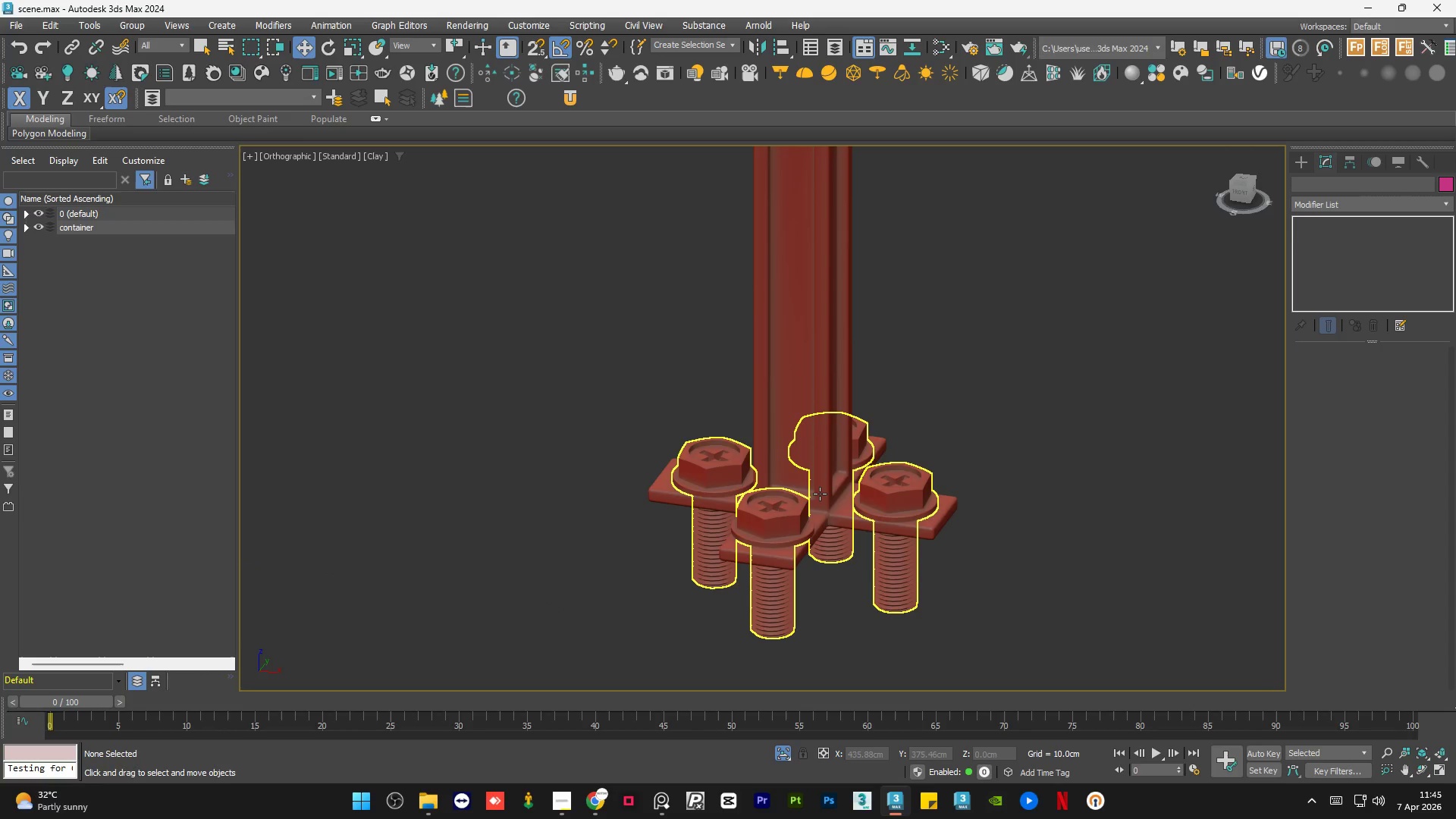 
left_click([820, 494])
 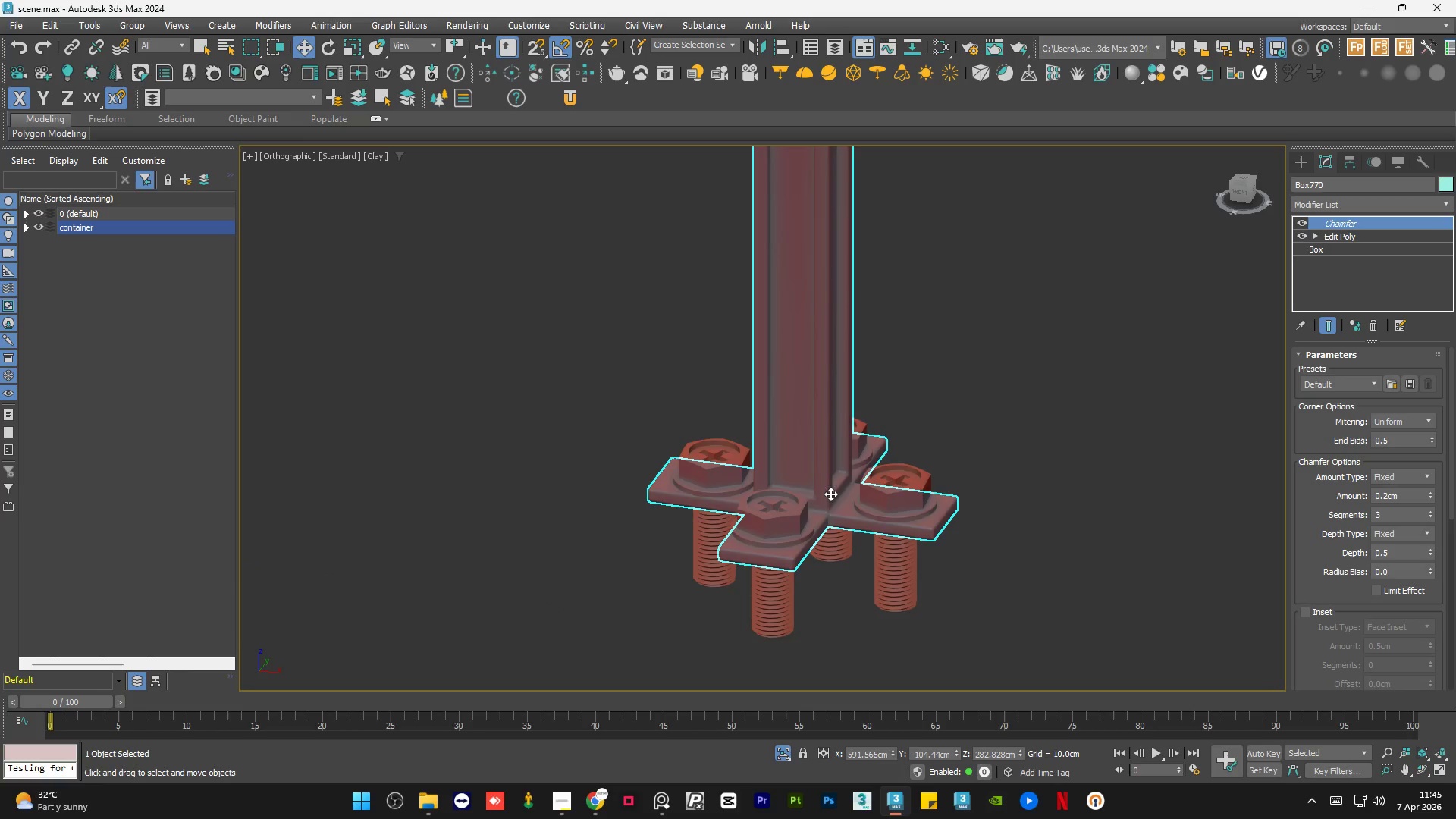 
scroll: coordinate [820, 463], scroll_direction: down, amount: 8.0
 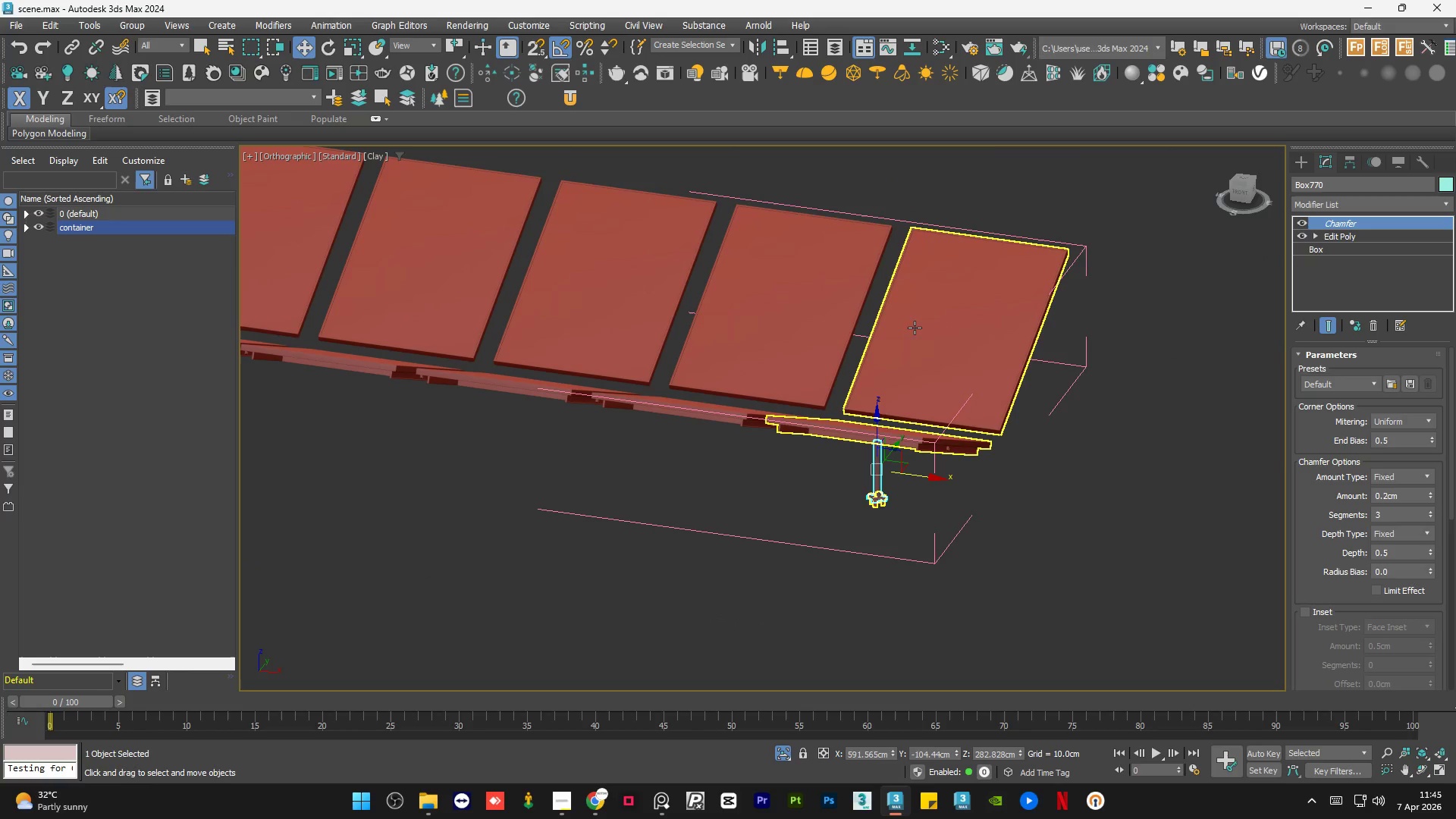 
left_click([915, 328])
 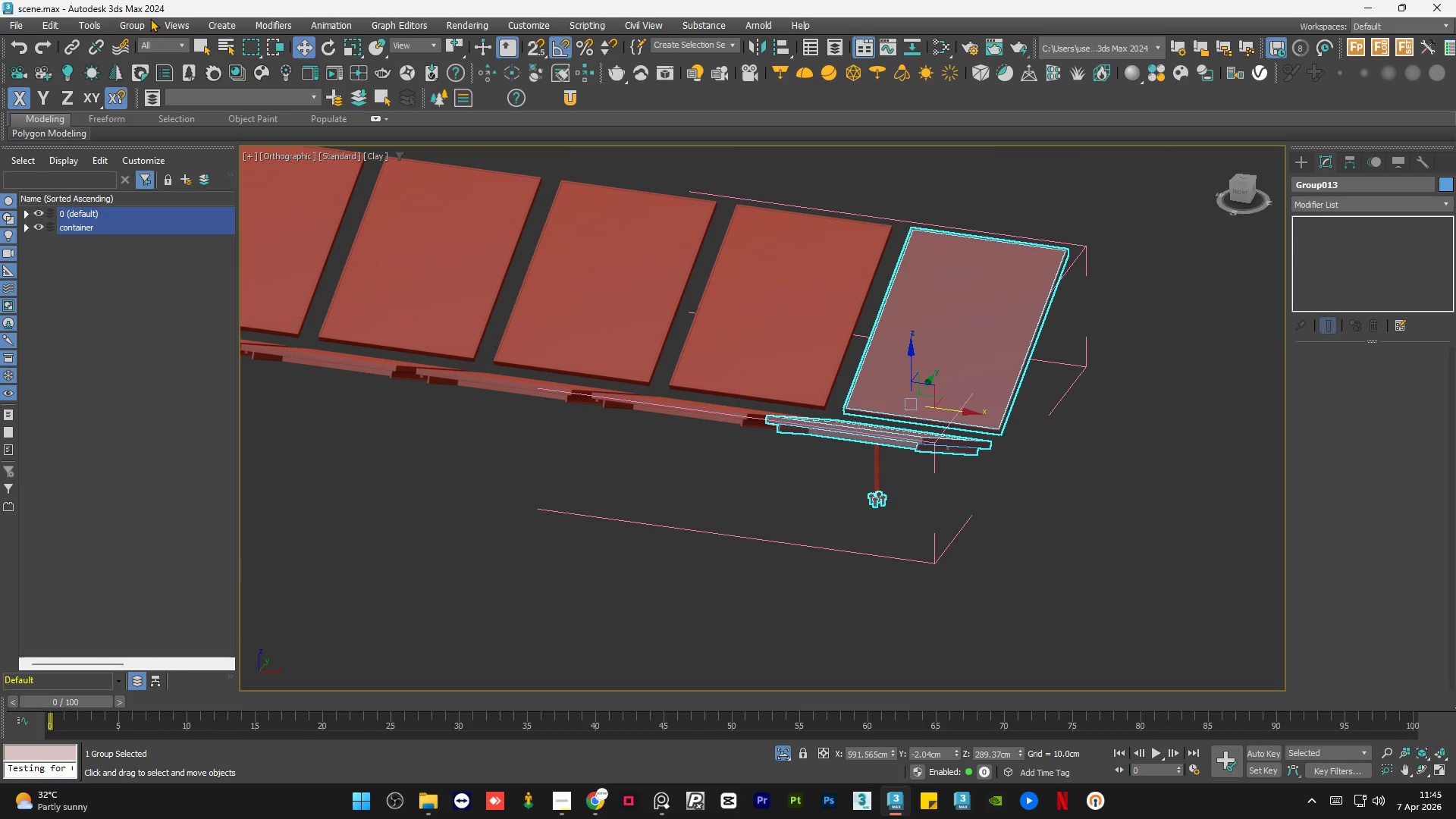 
left_click([131, 24])
 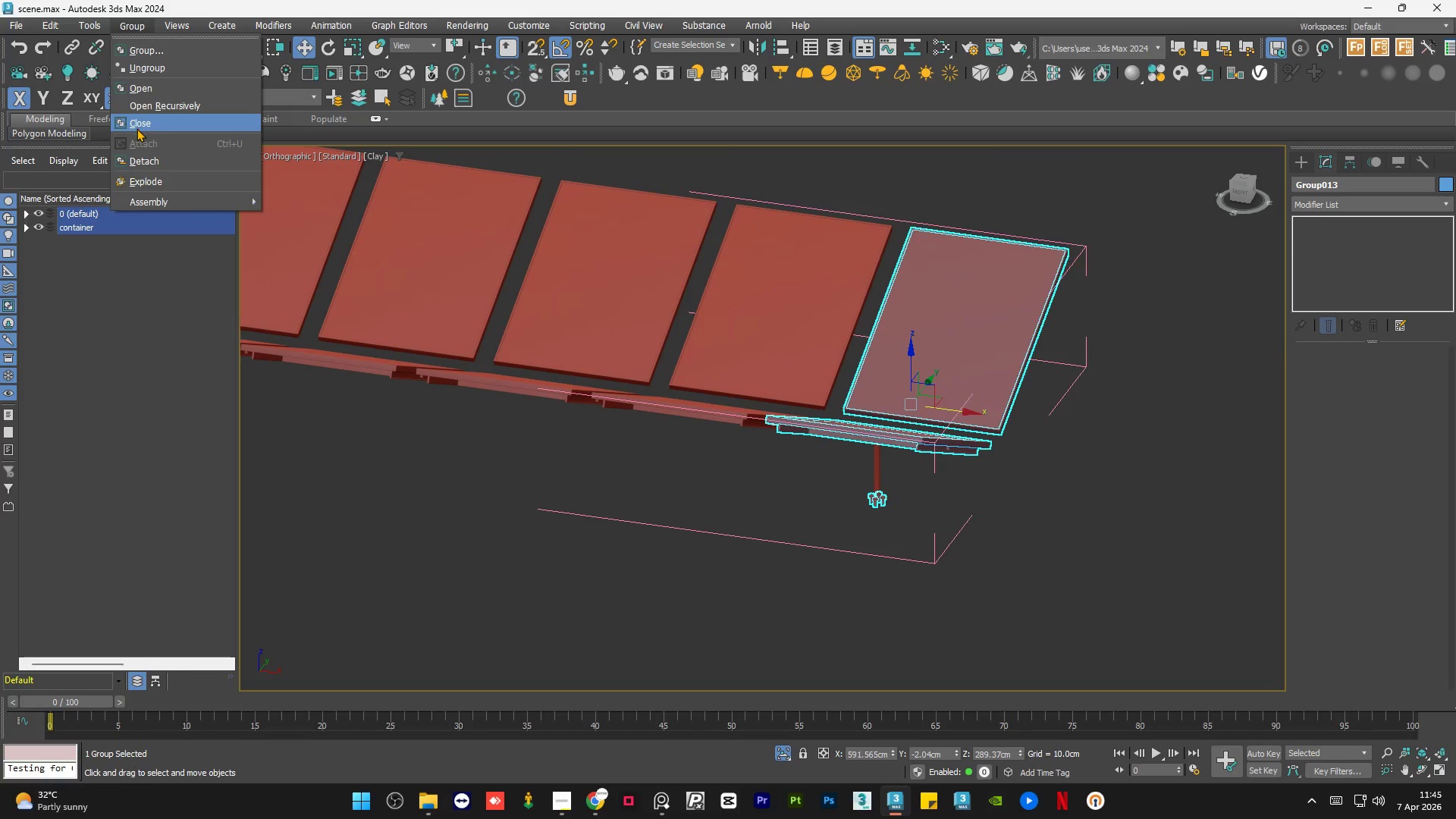 
left_click([140, 123])
 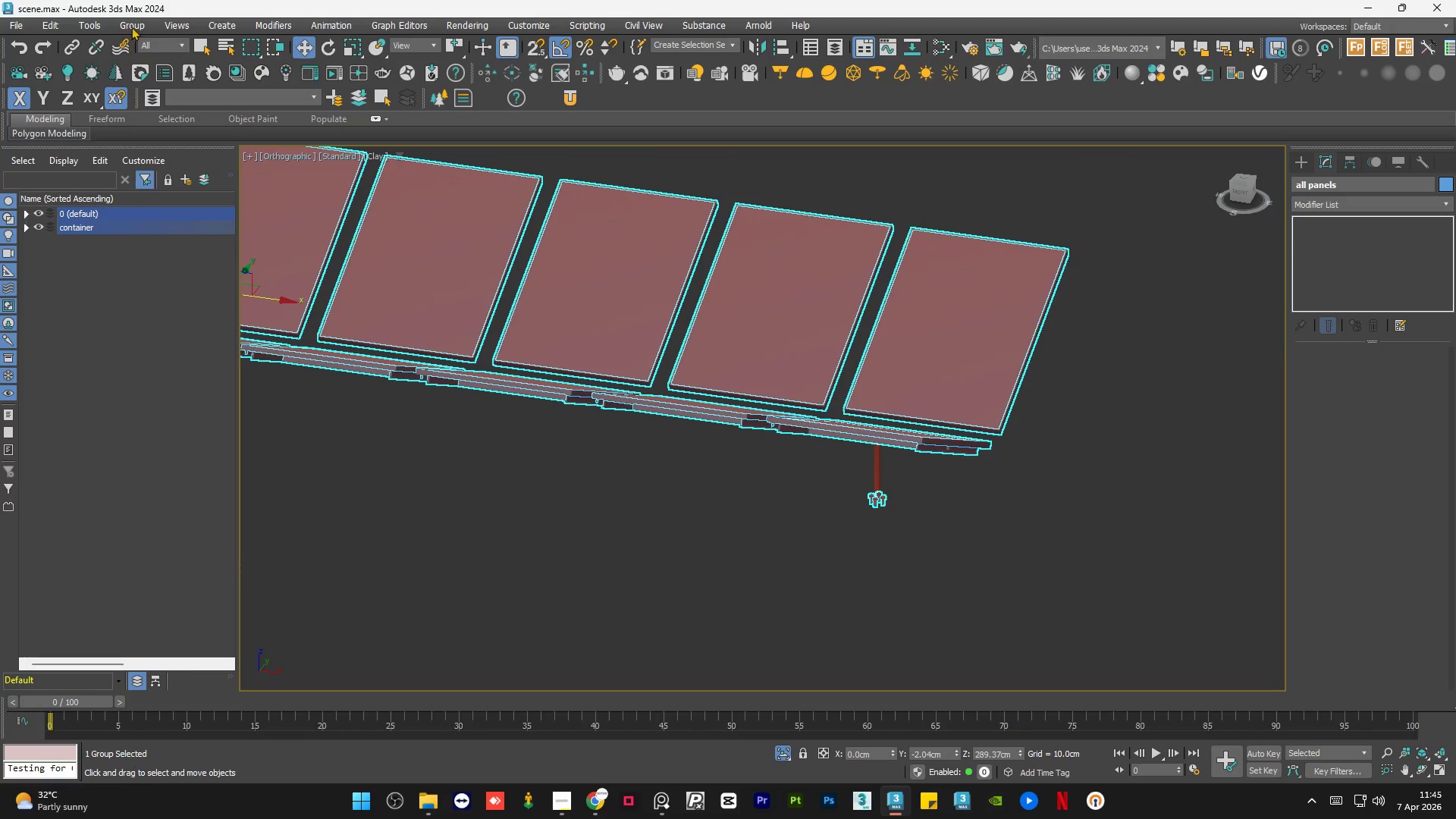 
left_click([132, 24])
 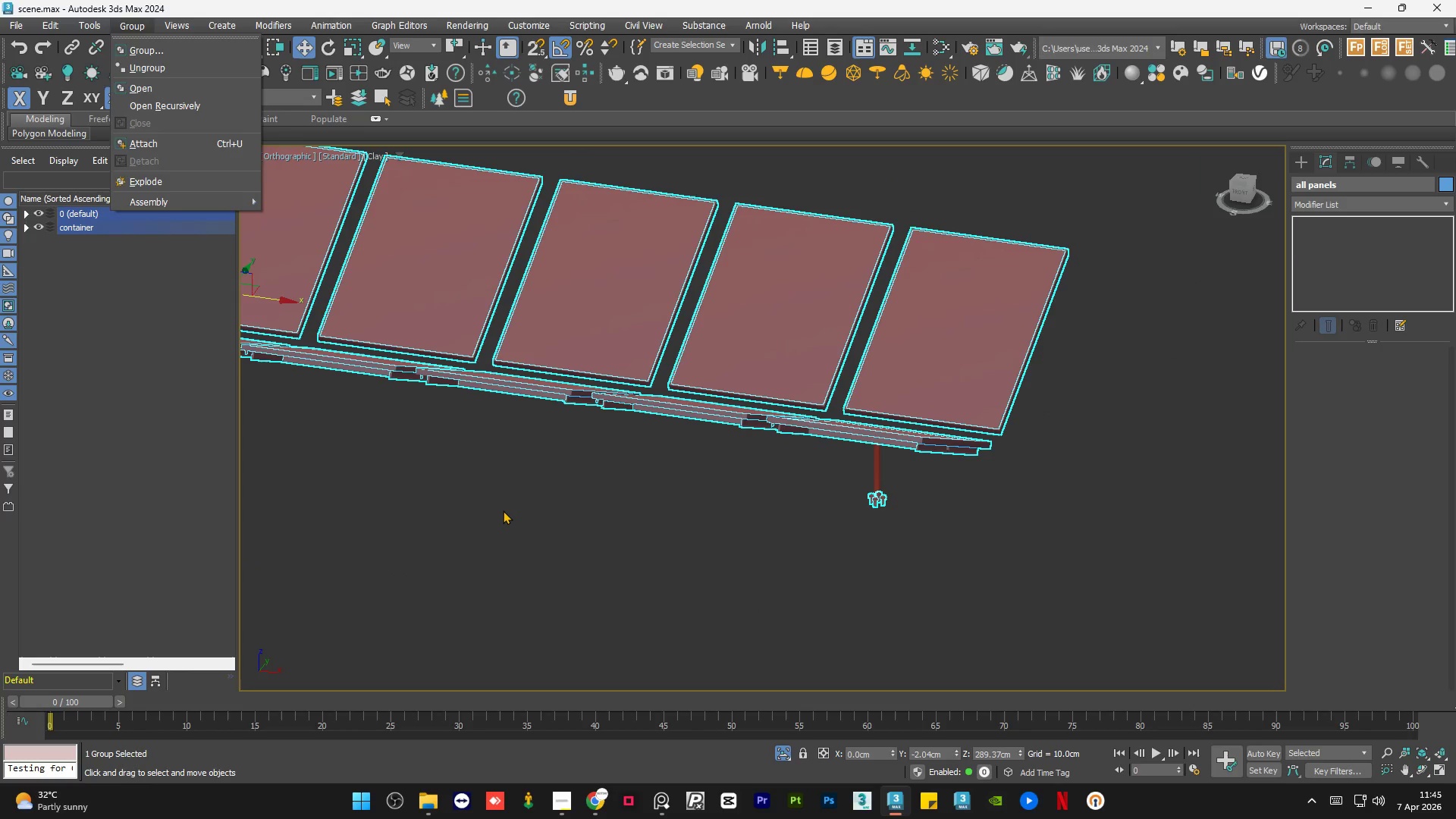 
double_click([502, 510])
 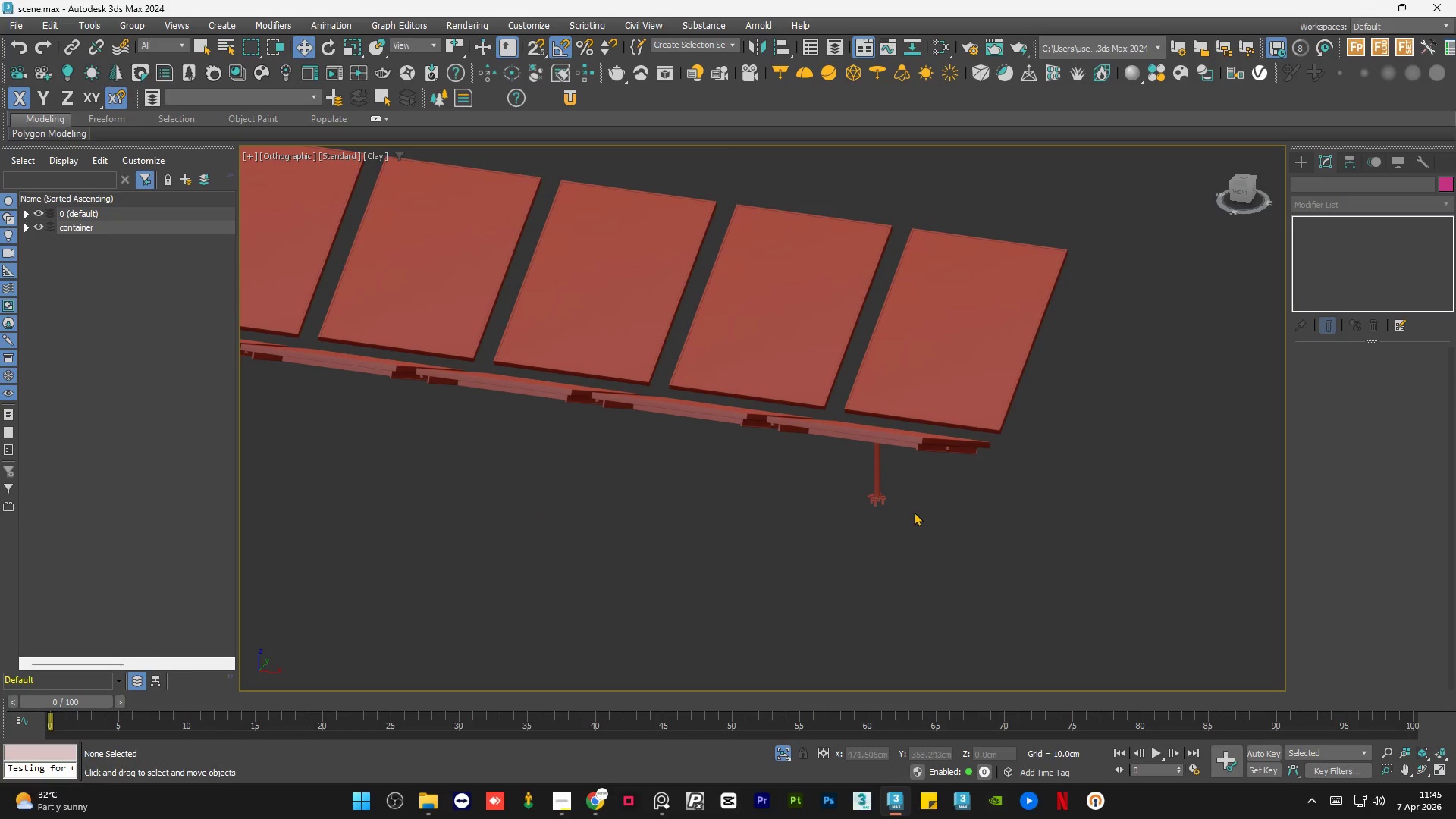 
scroll: coordinate [923, 511], scroll_direction: up, amount: 3.0
 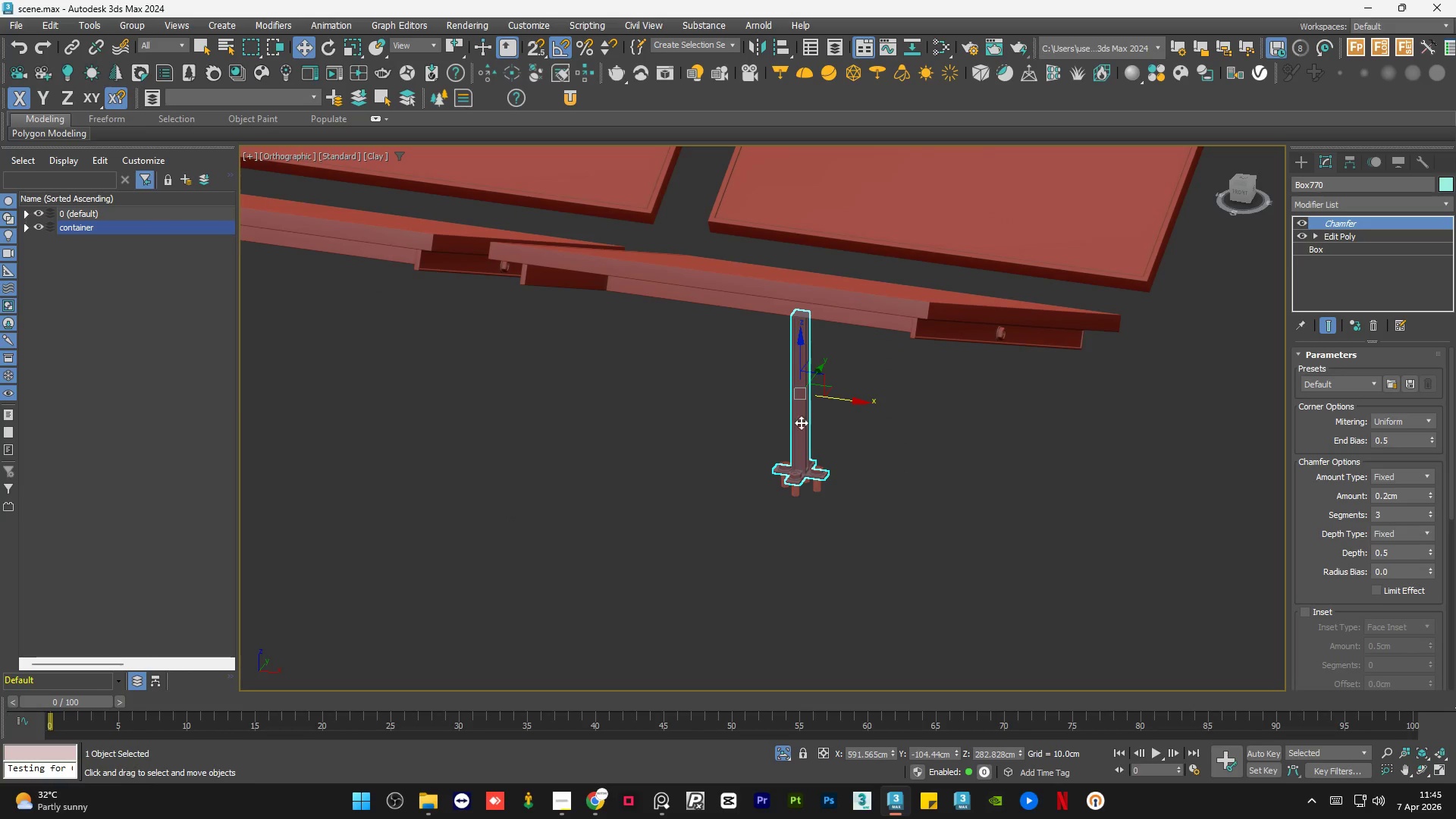 
hold_key(key=ControlLeft, duration=0.33)
 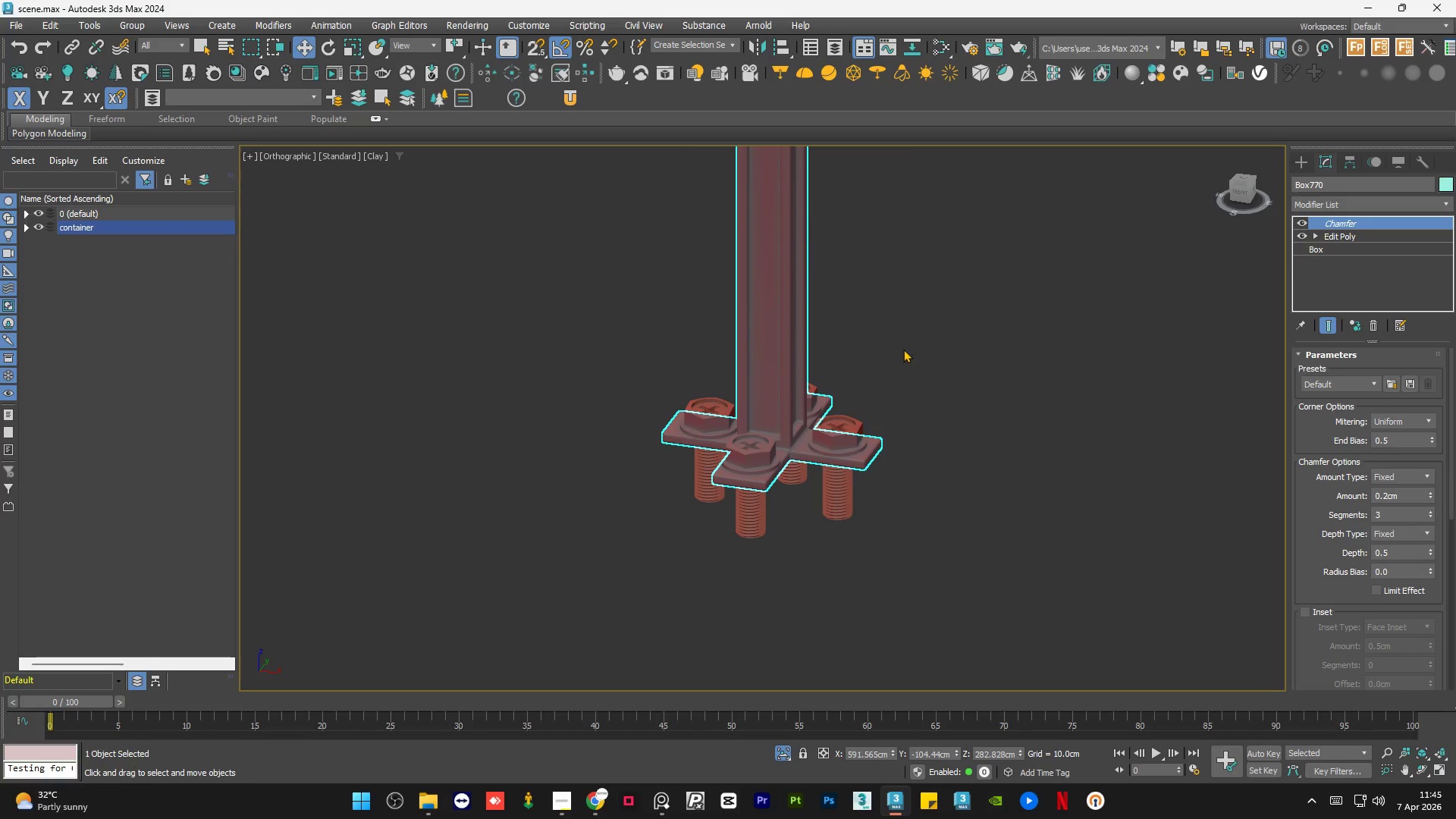 
scroll: coordinate [810, 482], scroll_direction: up, amount: 4.0
 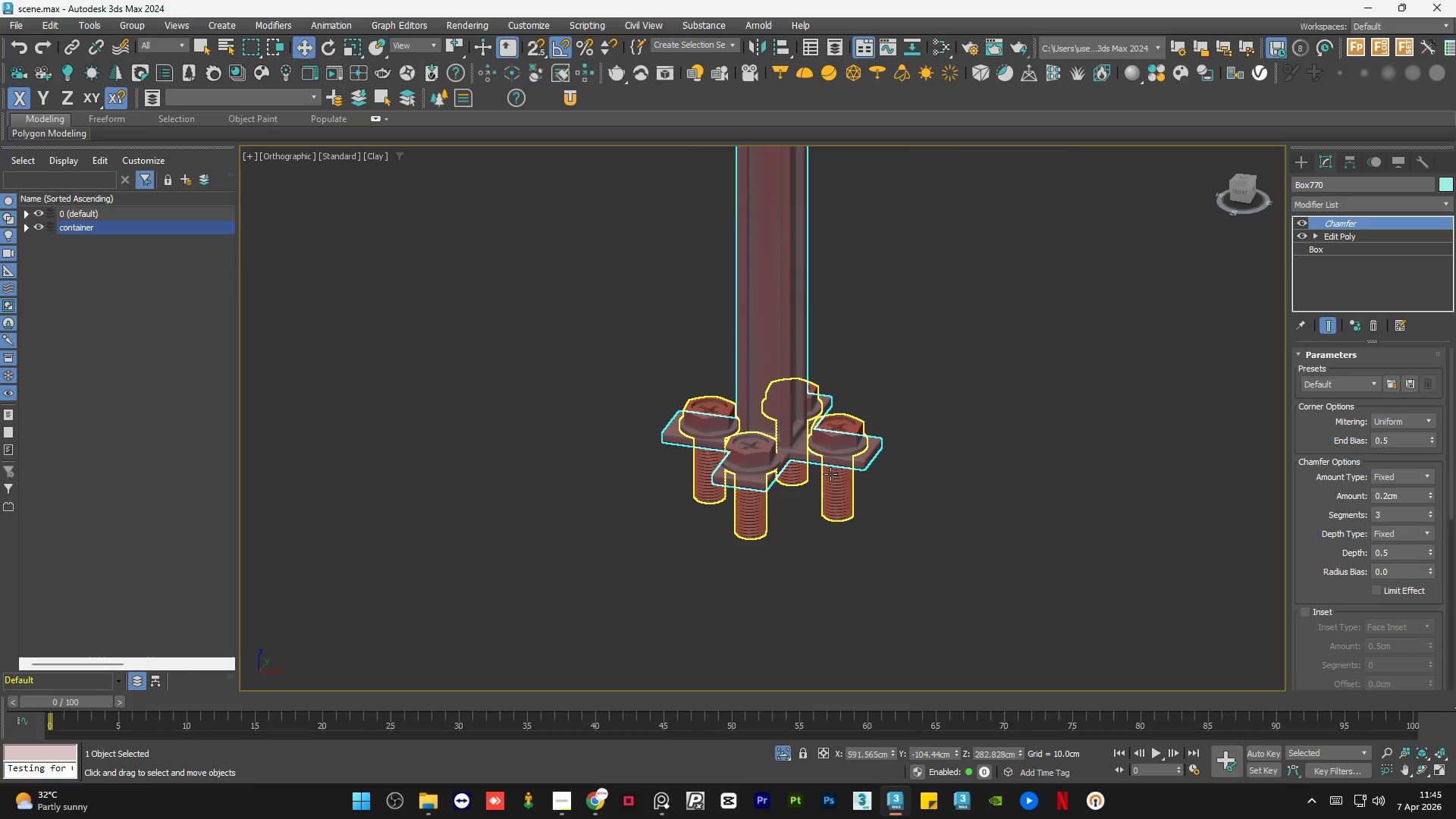 
left_click_drag(start_coordinate=[904, 348], to_coordinate=[639, 531])
 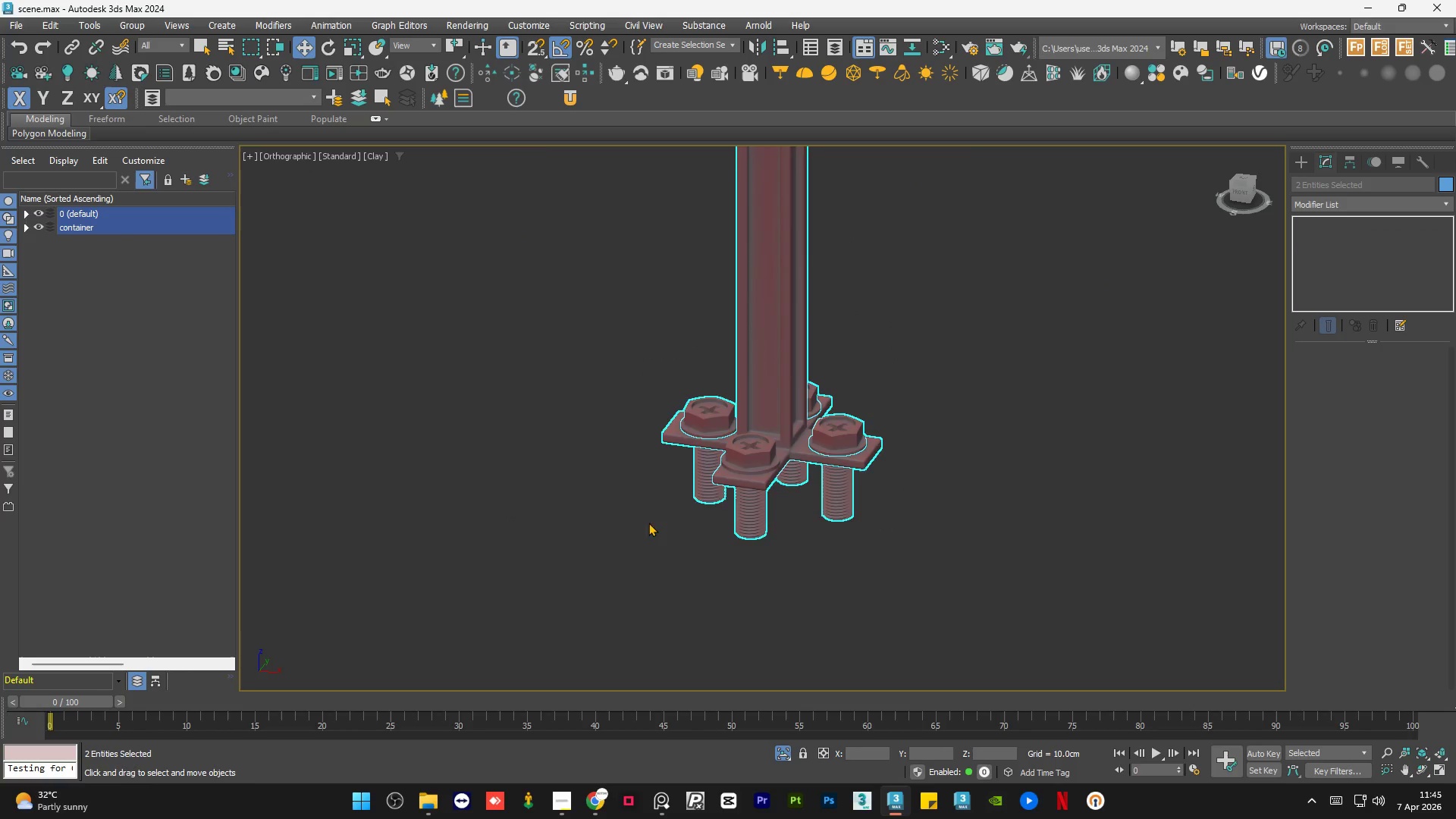 
scroll: coordinate [670, 519], scroll_direction: down, amount: 4.0
 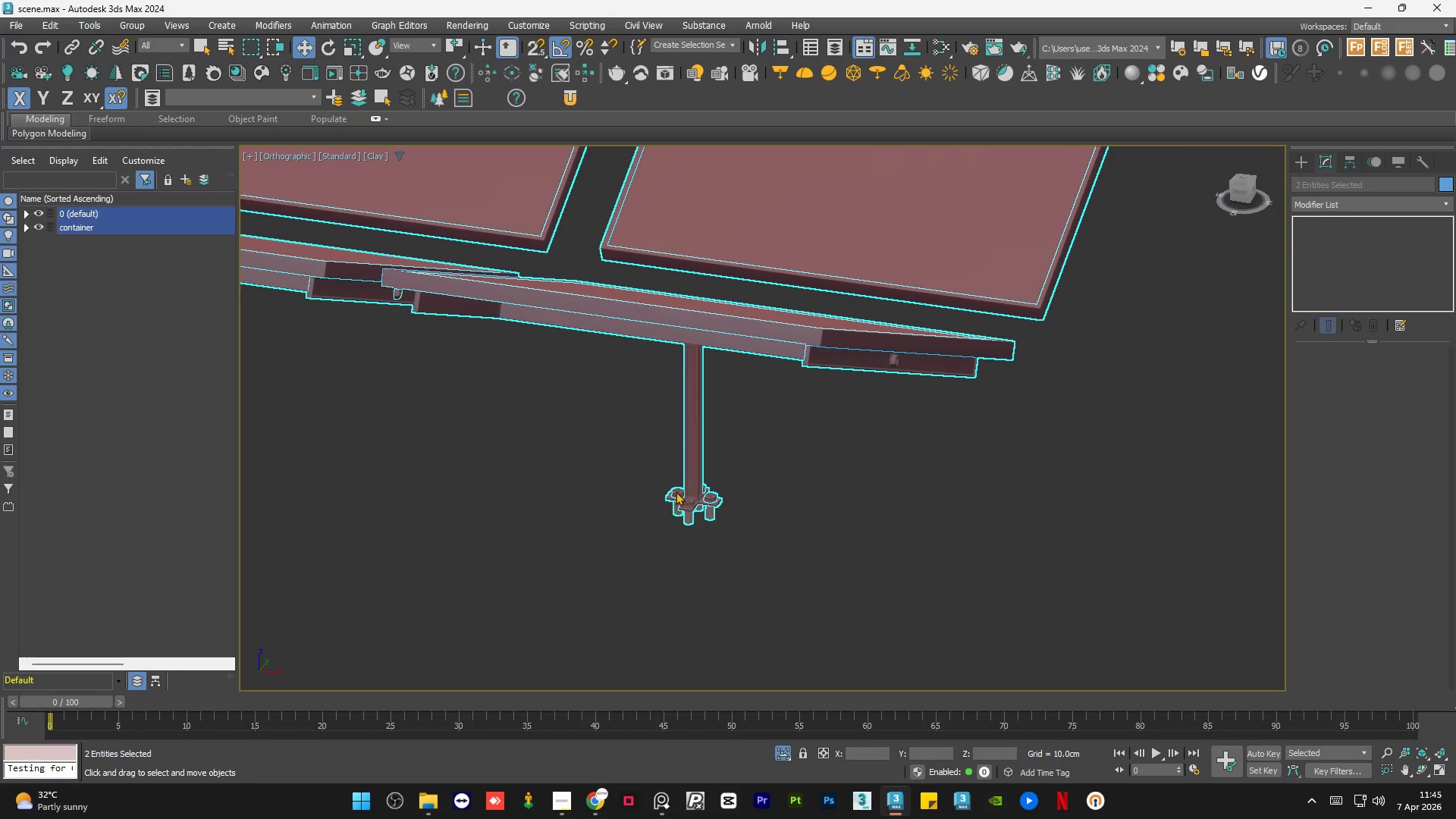 
left_click([893, 568])
 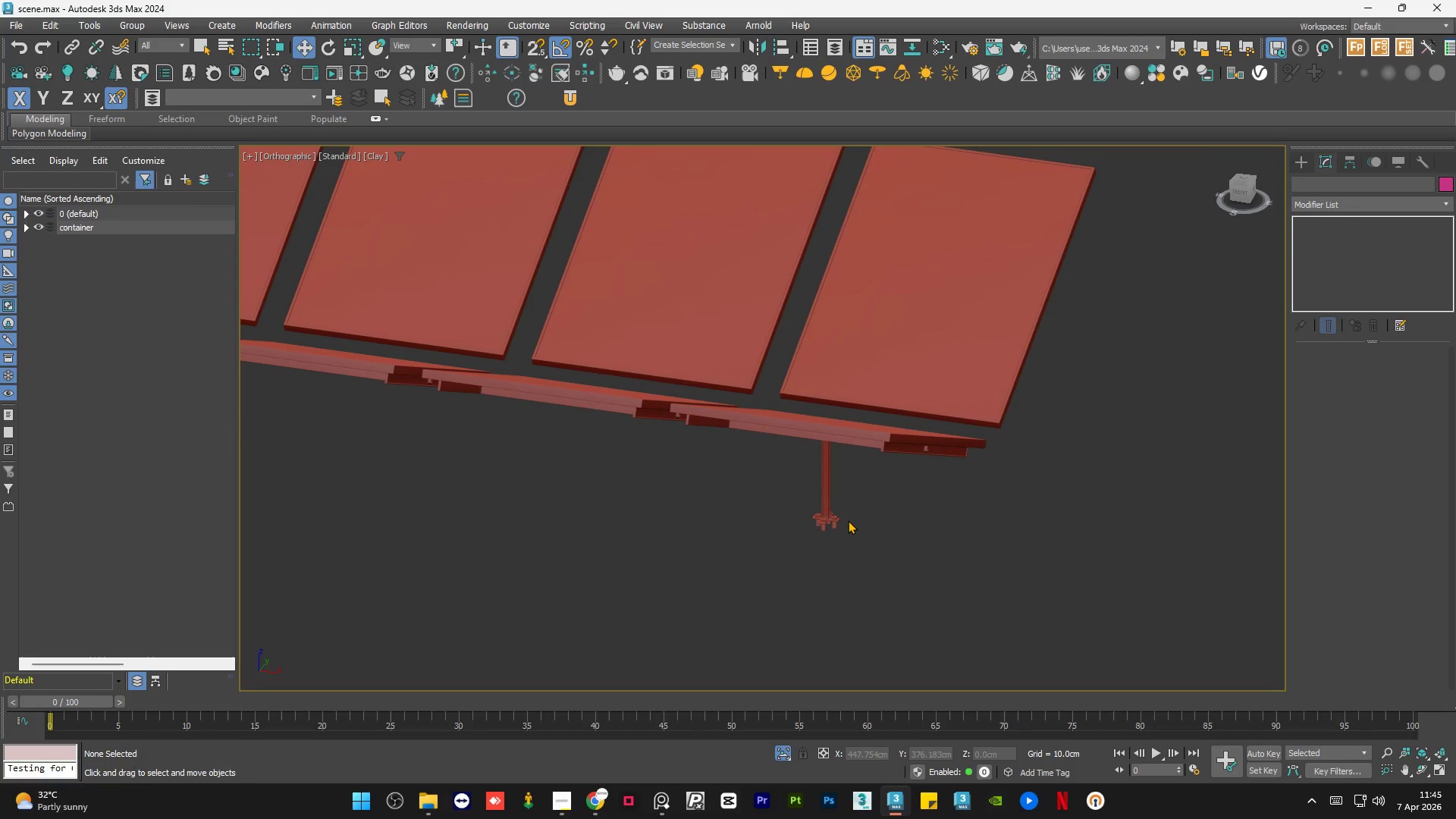 
scroll: coordinate [971, 538], scroll_direction: down, amount: 2.0
 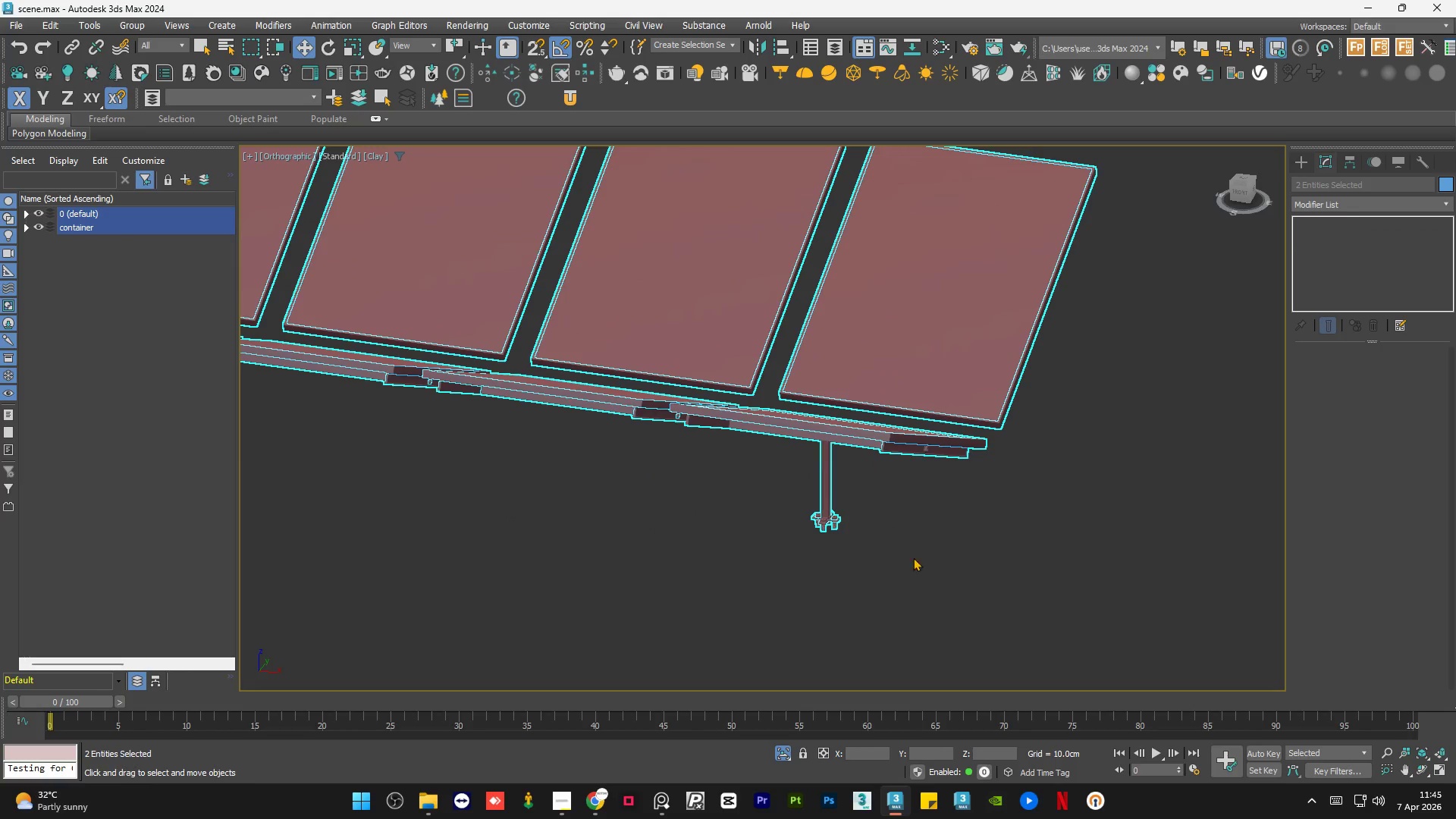 
scroll: coordinate [838, 519], scroll_direction: up, amount: 5.0
 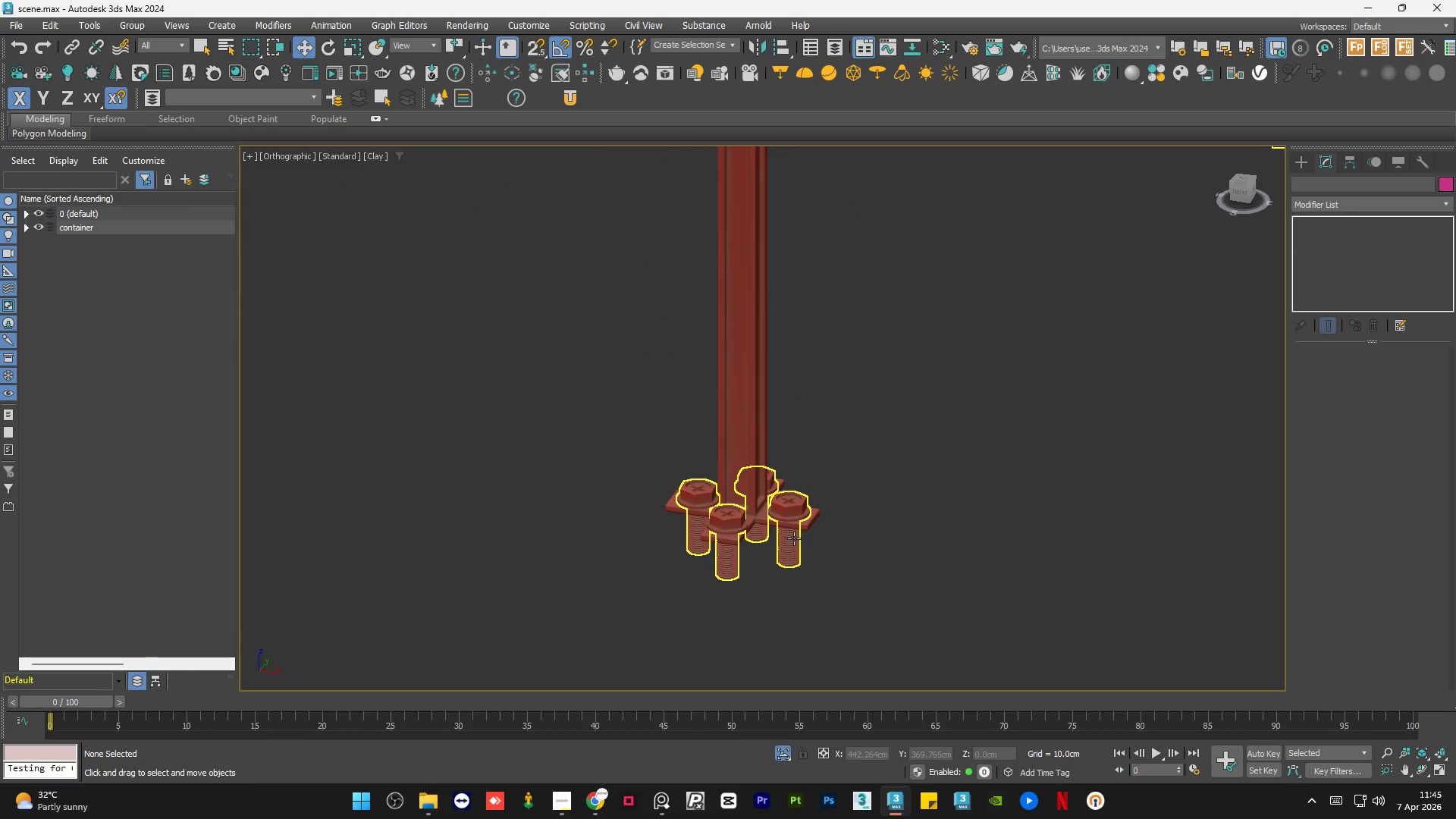 
left_click([794, 538])
 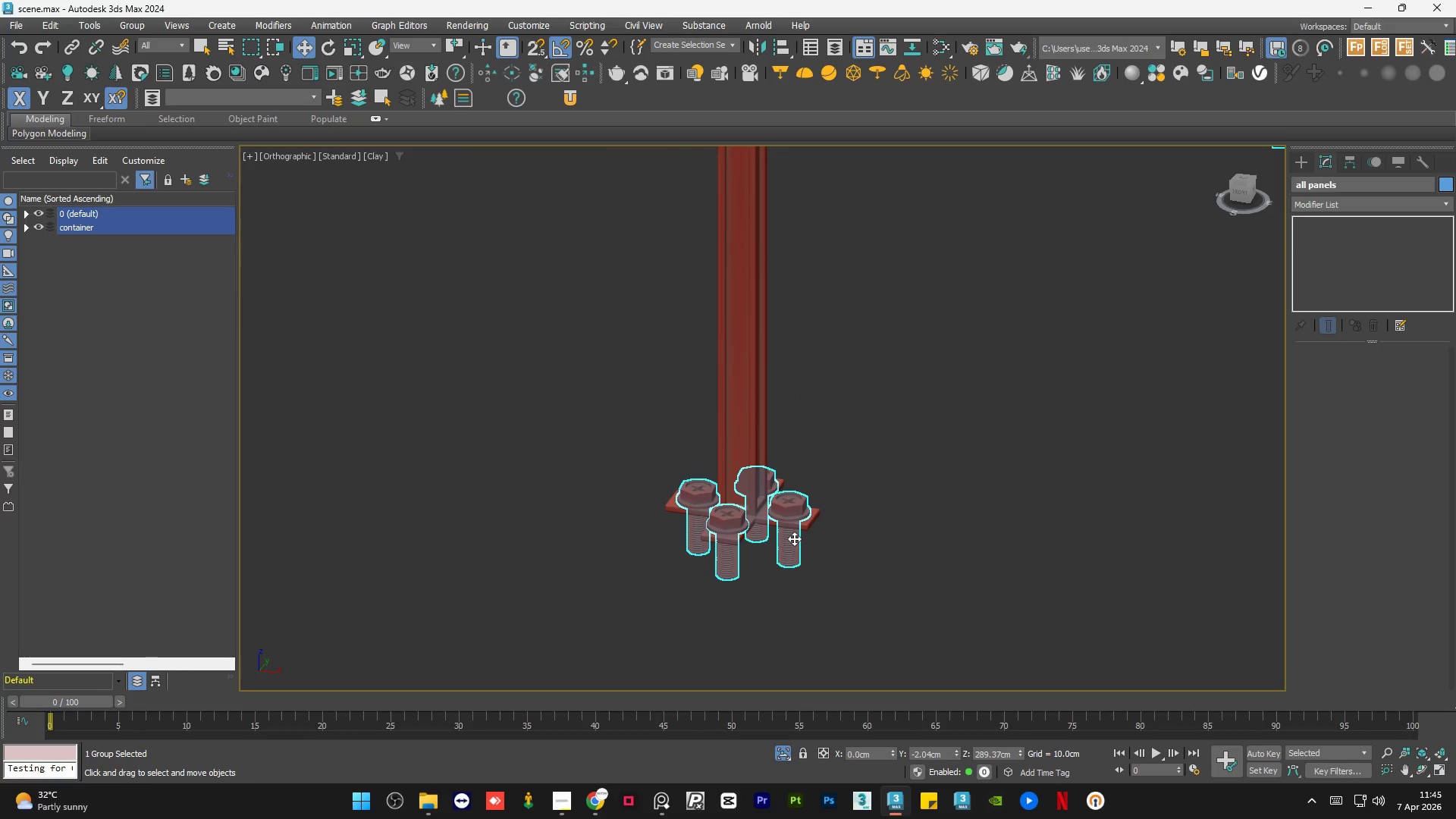 
scroll: coordinate [794, 538], scroll_direction: down, amount: 3.0
 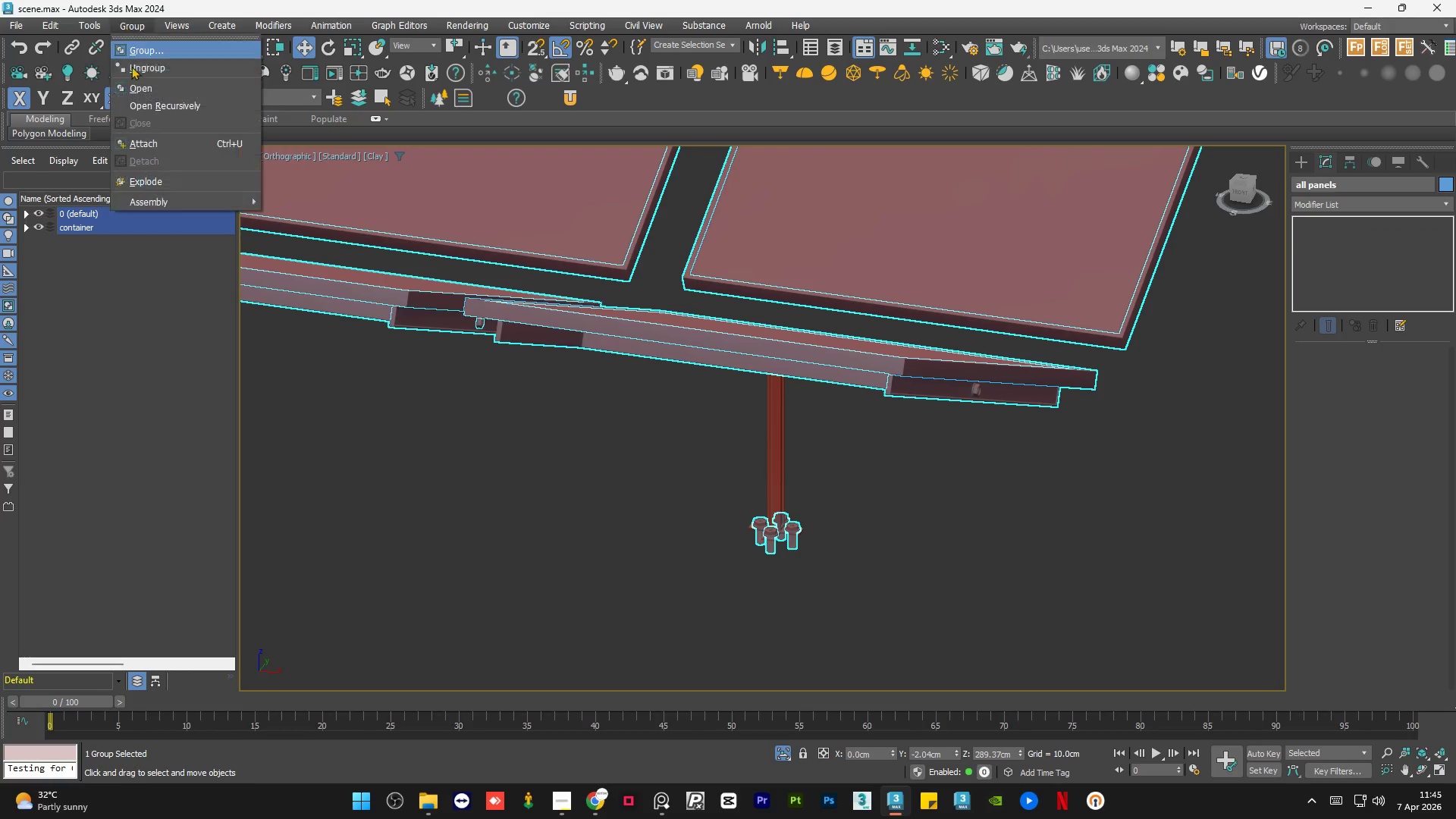 
left_click([155, 91])
 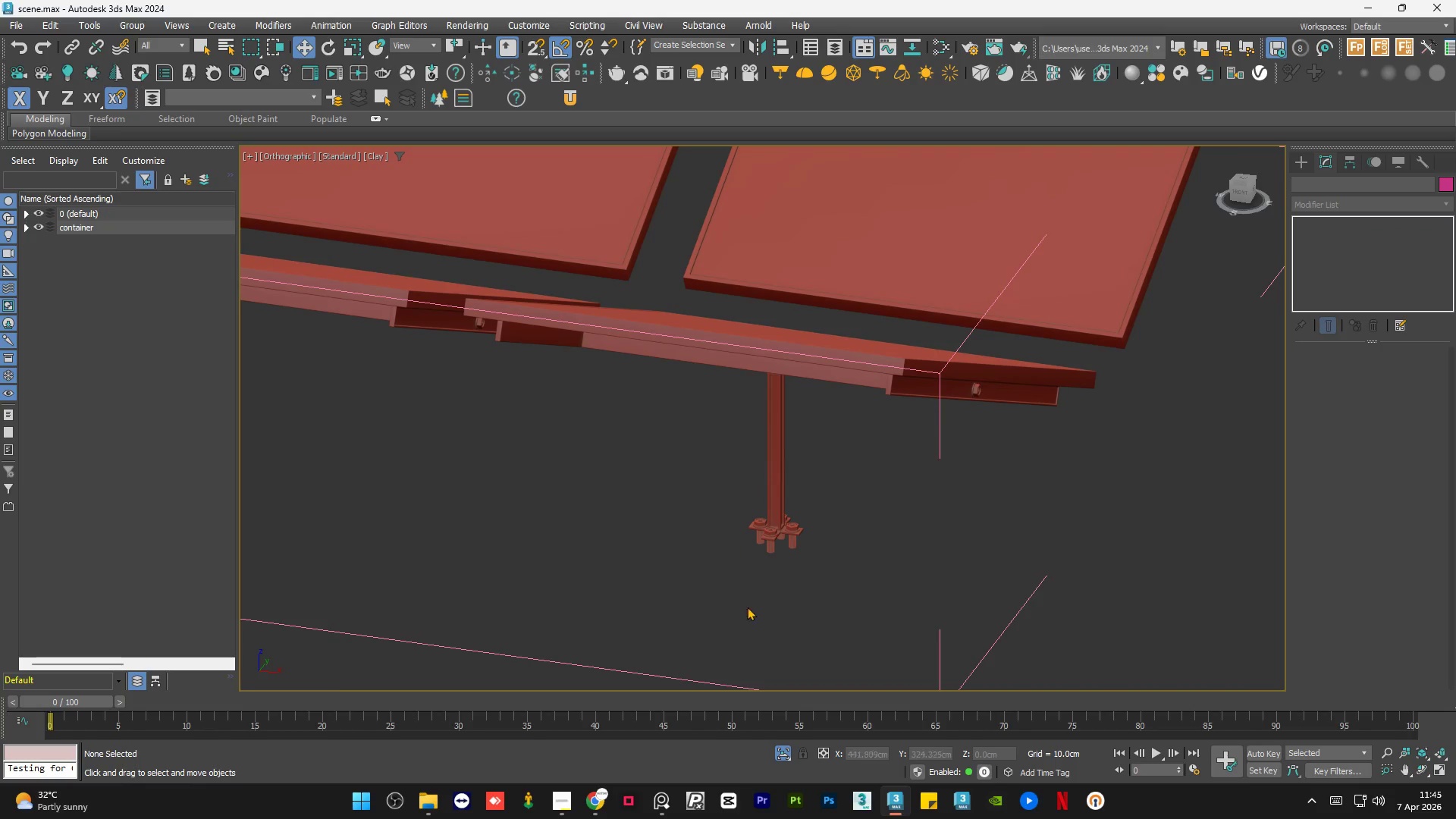 
scroll: coordinate [809, 550], scroll_direction: up, amount: 5.0
 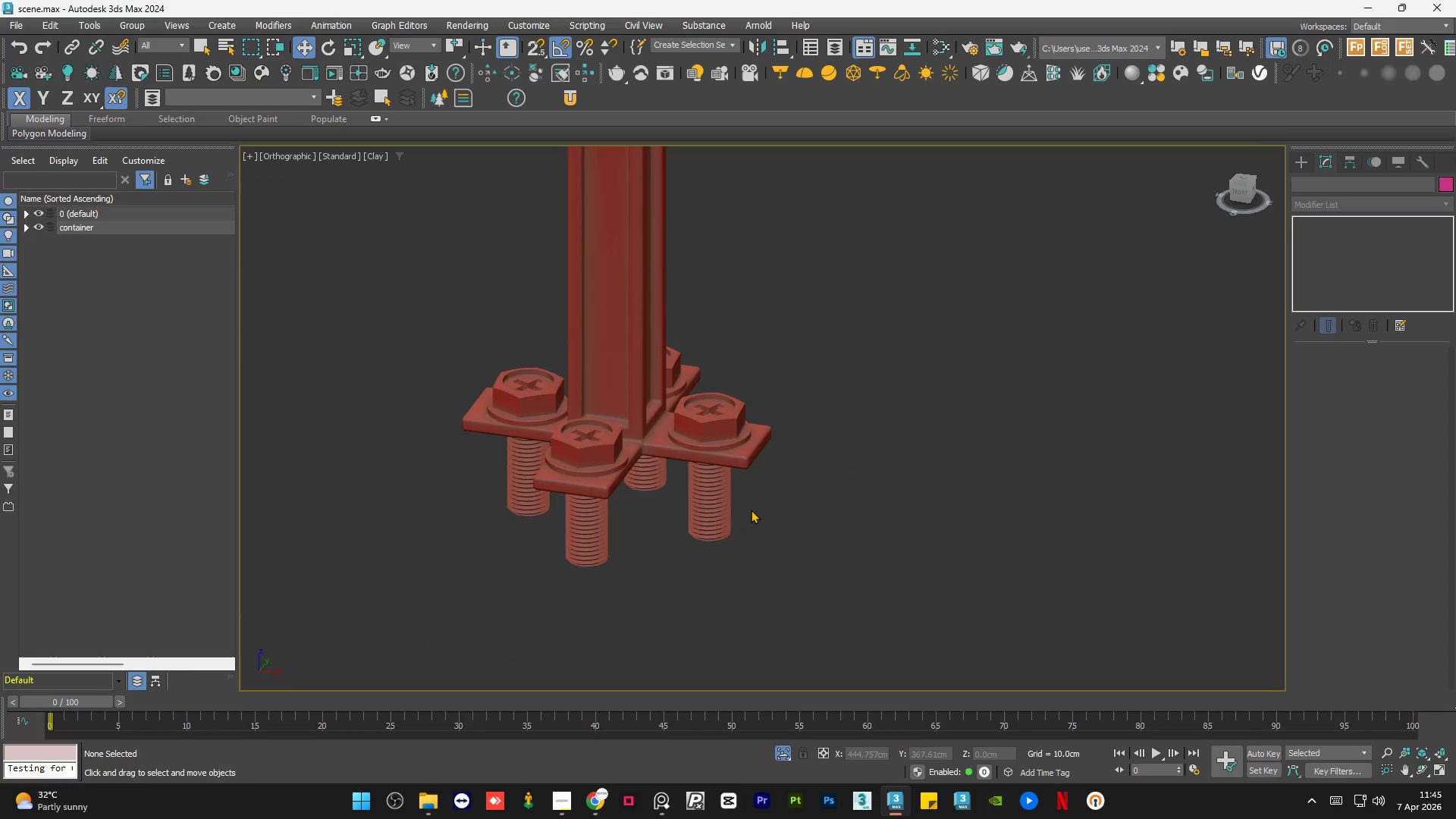 
left_click_drag(start_coordinate=[880, 325], to_coordinate=[334, 529])
 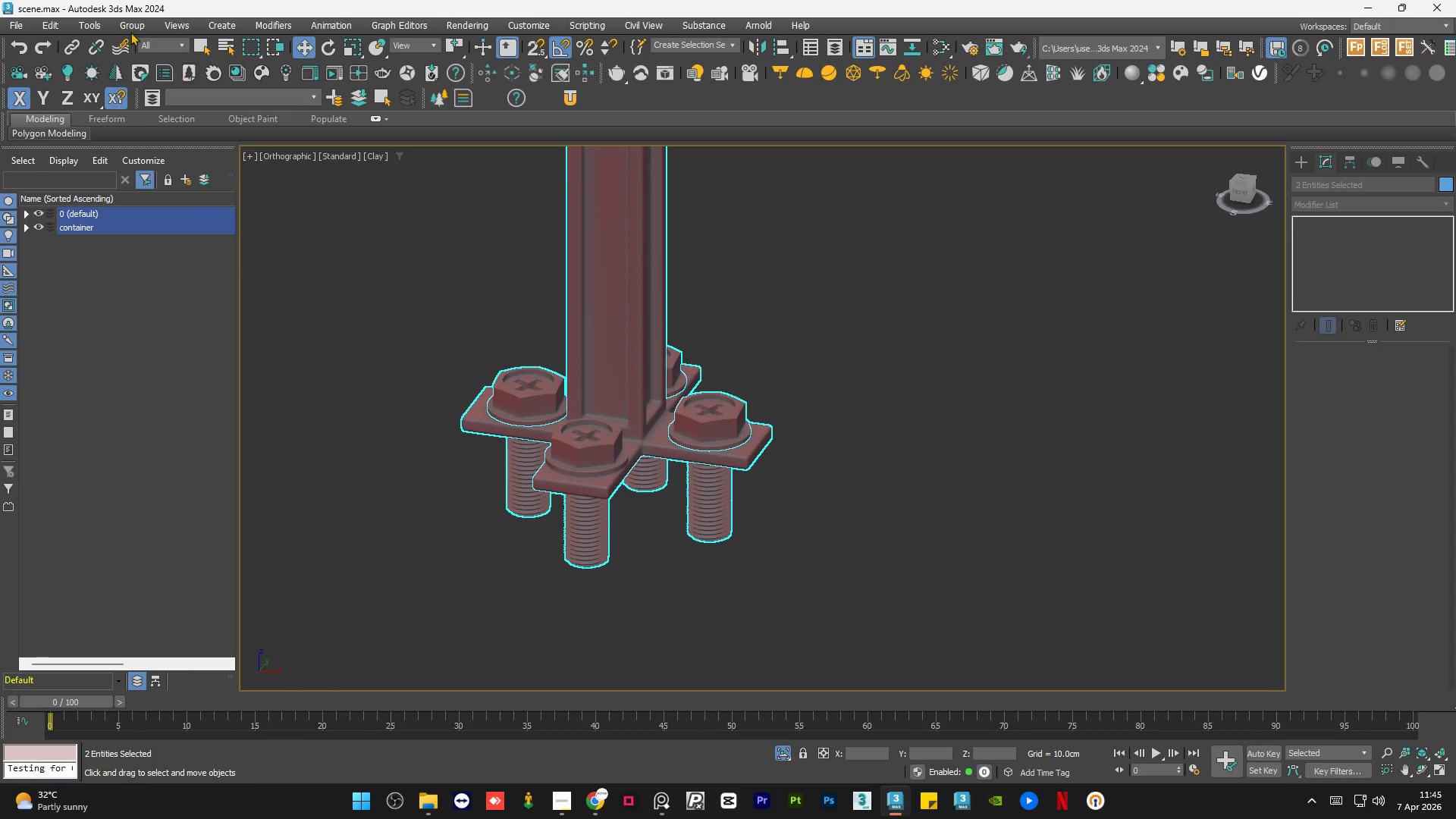 
left_click([120, 22])
 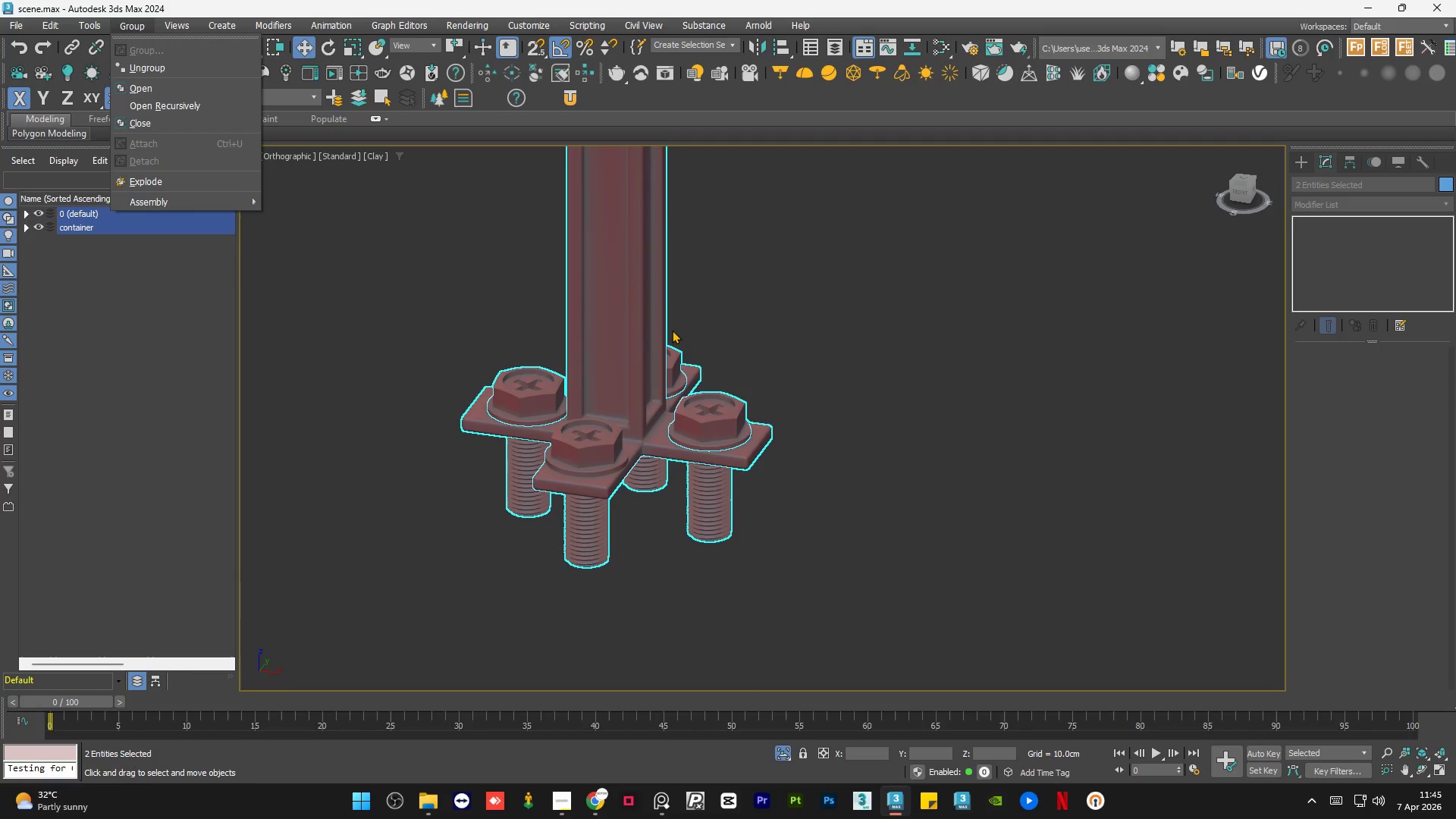 
hold_key(key=AltLeft, duration=0.45)
left_click([620, 335])
 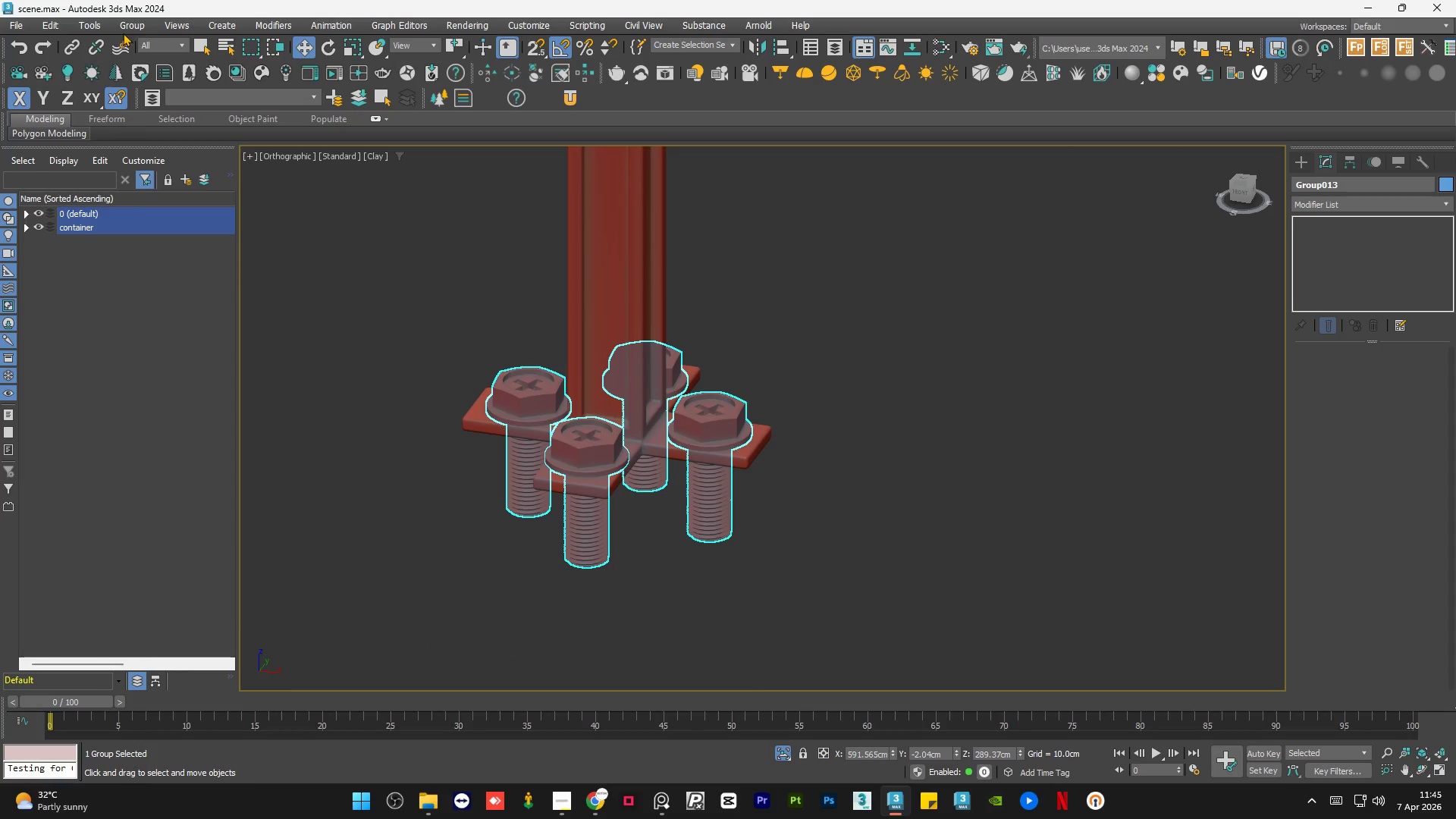 
left_click([126, 23])
 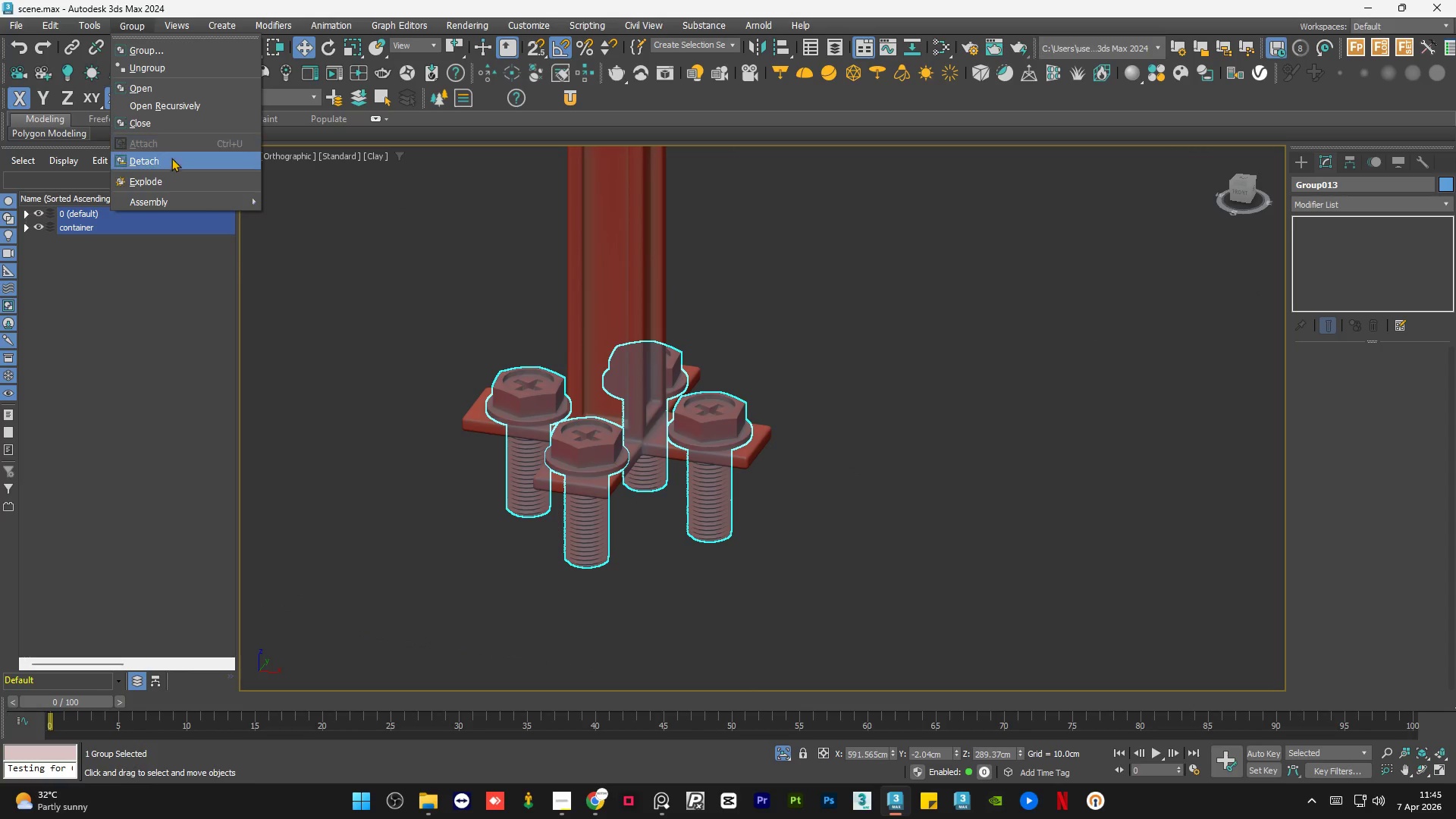 
left_click([171, 163])
 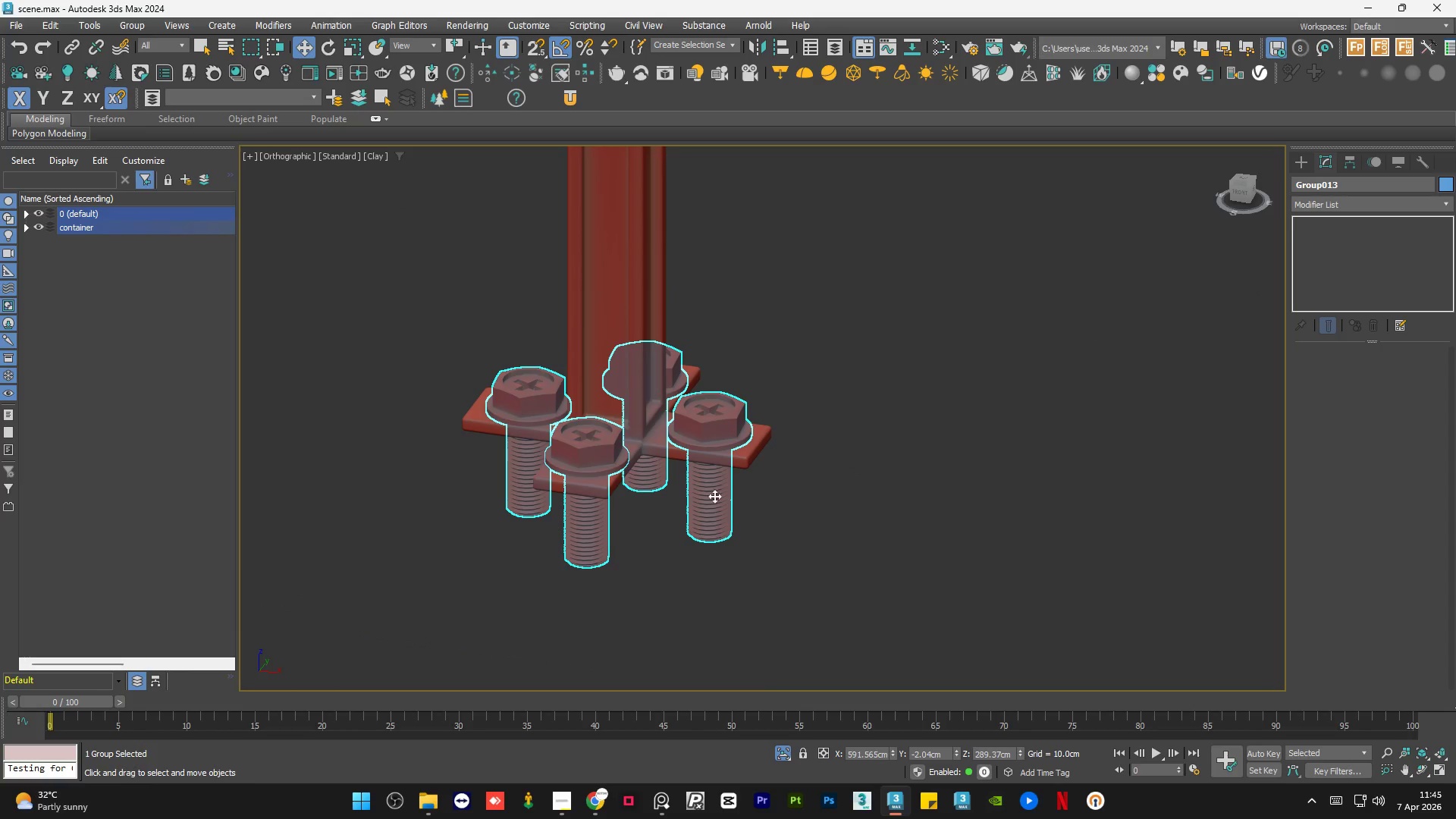 
left_click([854, 548])
 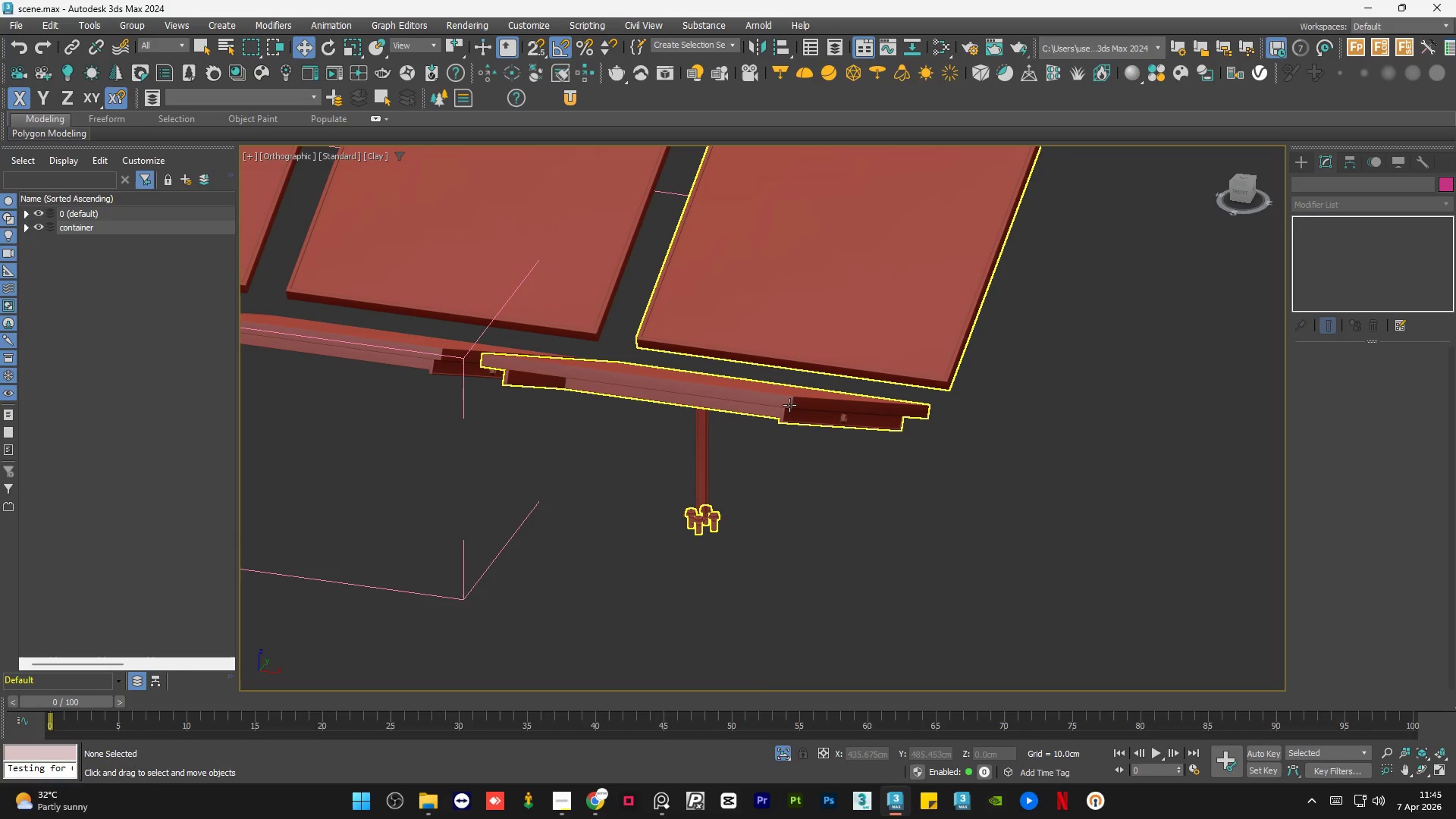 
scroll: coordinate [711, 546], scroll_direction: down, amount: 6.0
 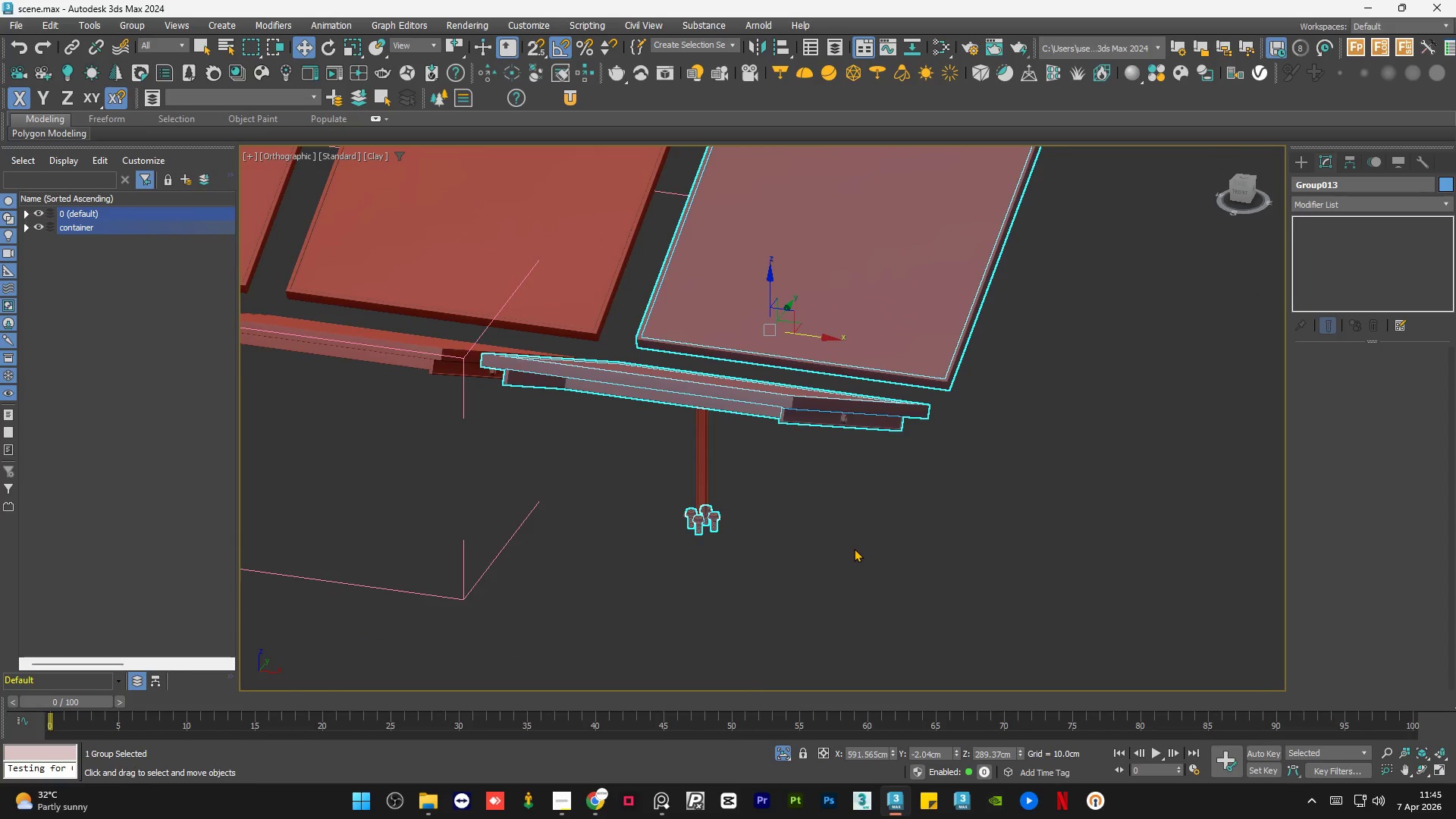 
left_click([790, 399])
 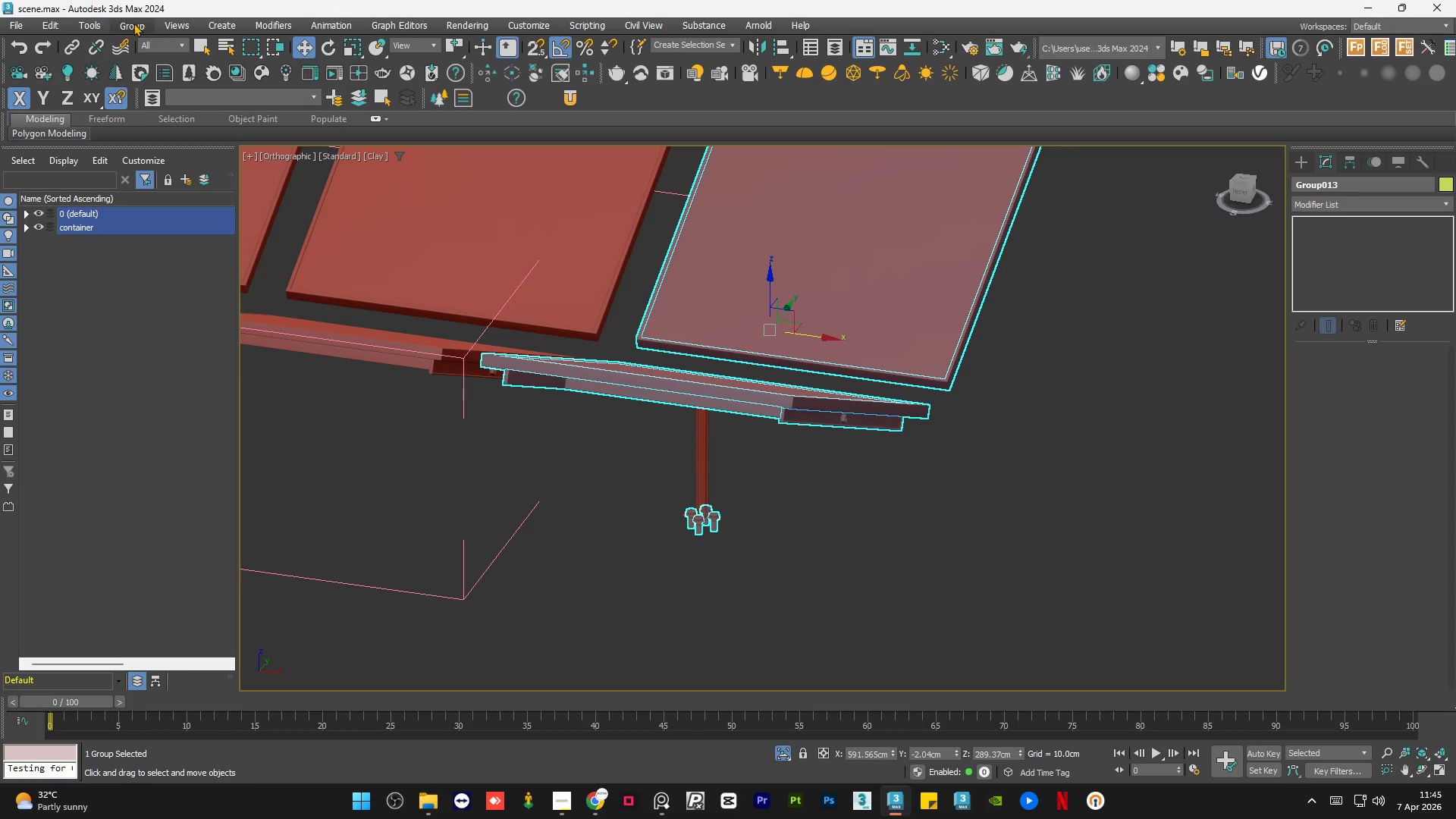 
left_click([139, 23])
 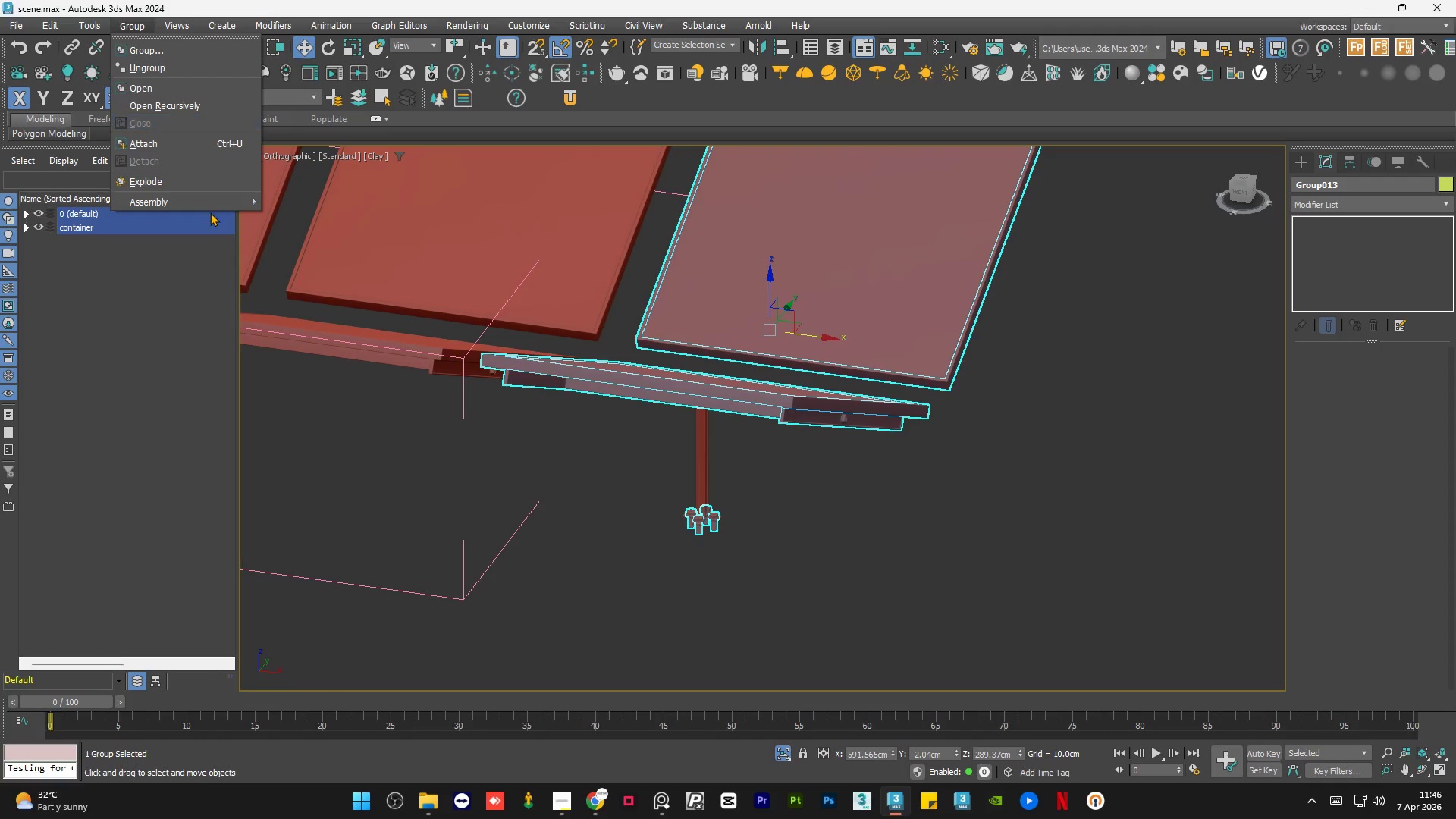 
double_click([815, 551])
 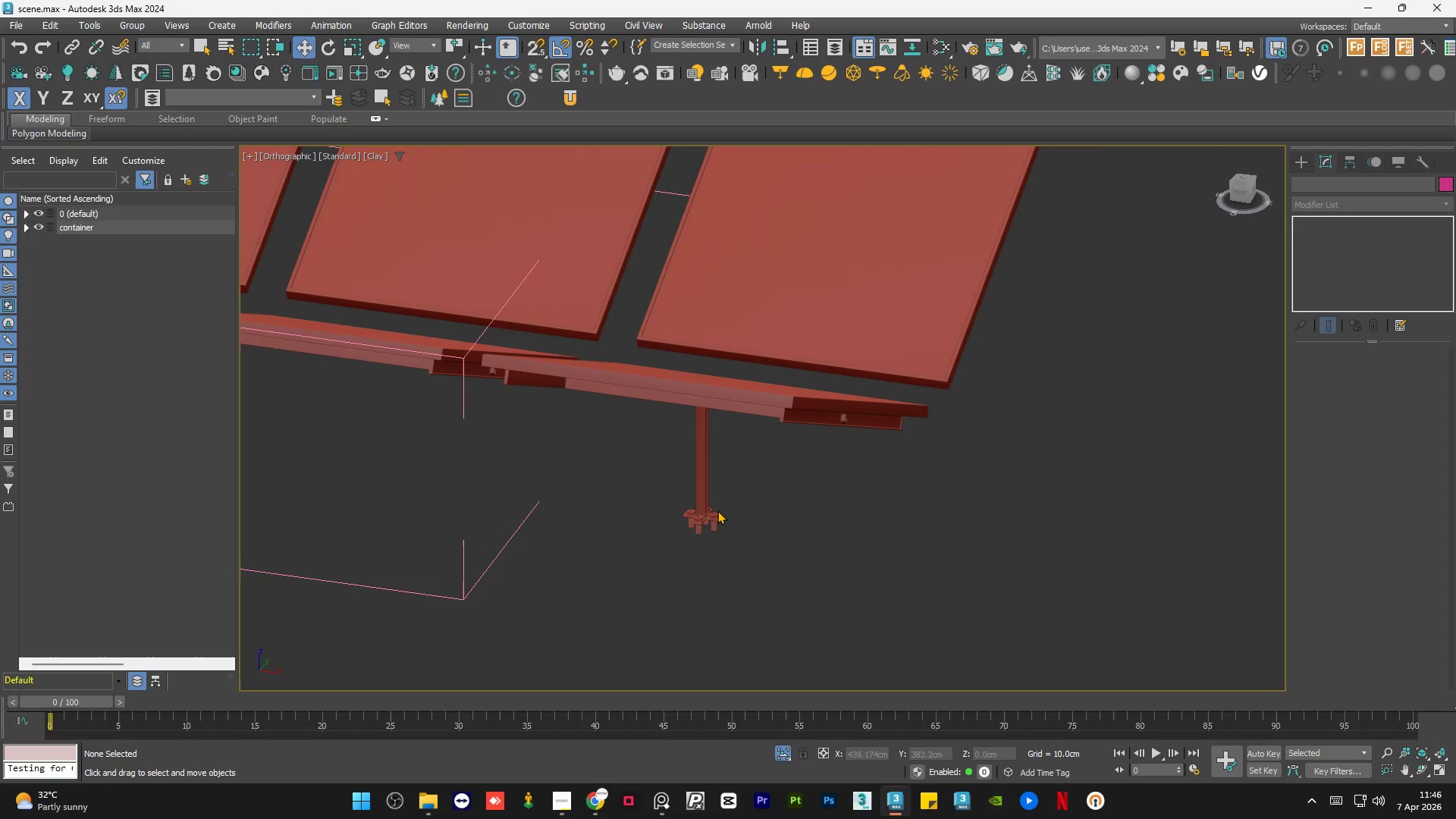 
scroll: coordinate [717, 510], scroll_direction: up, amount: 3.0
 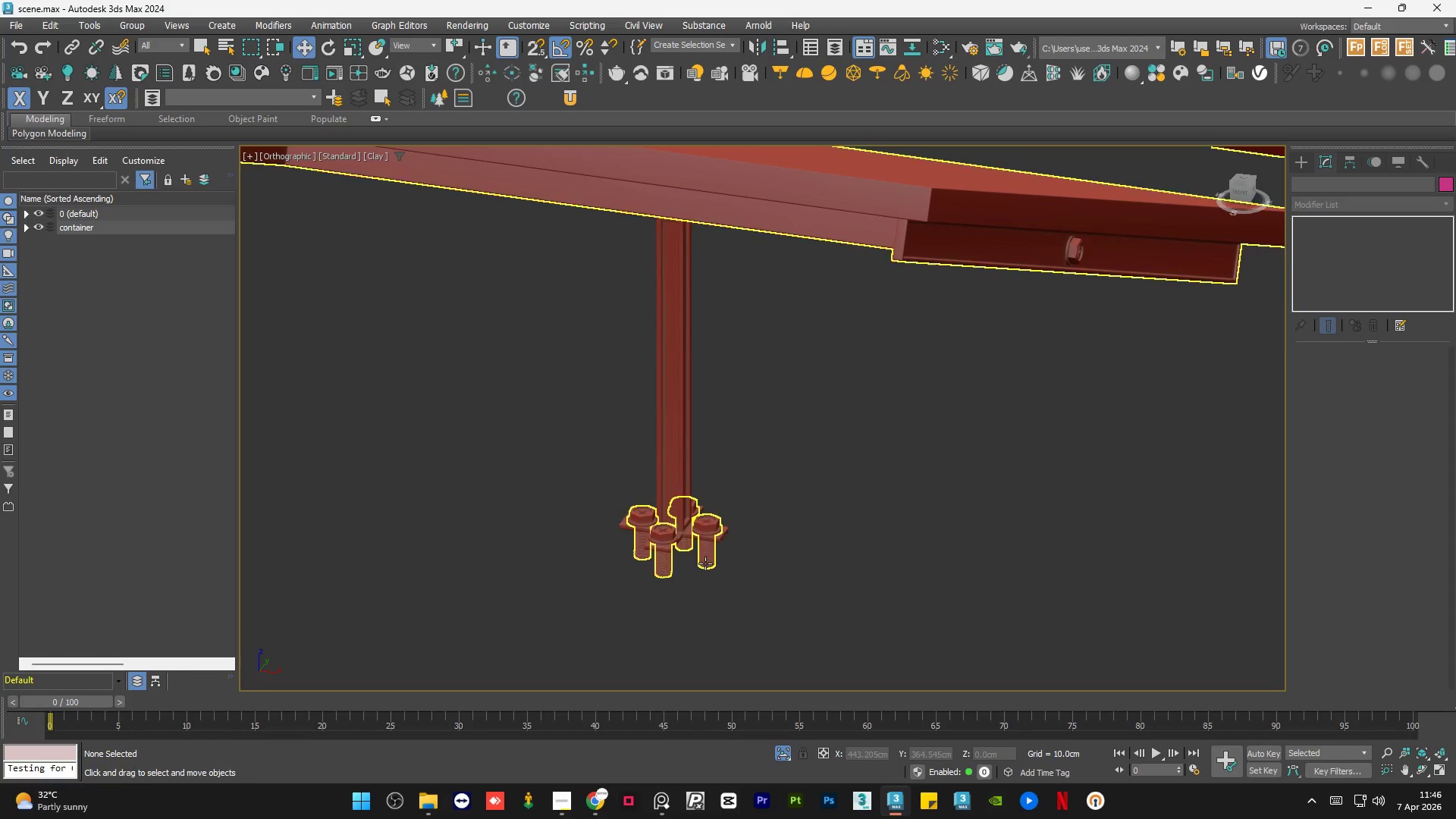 
left_click([705, 563])
 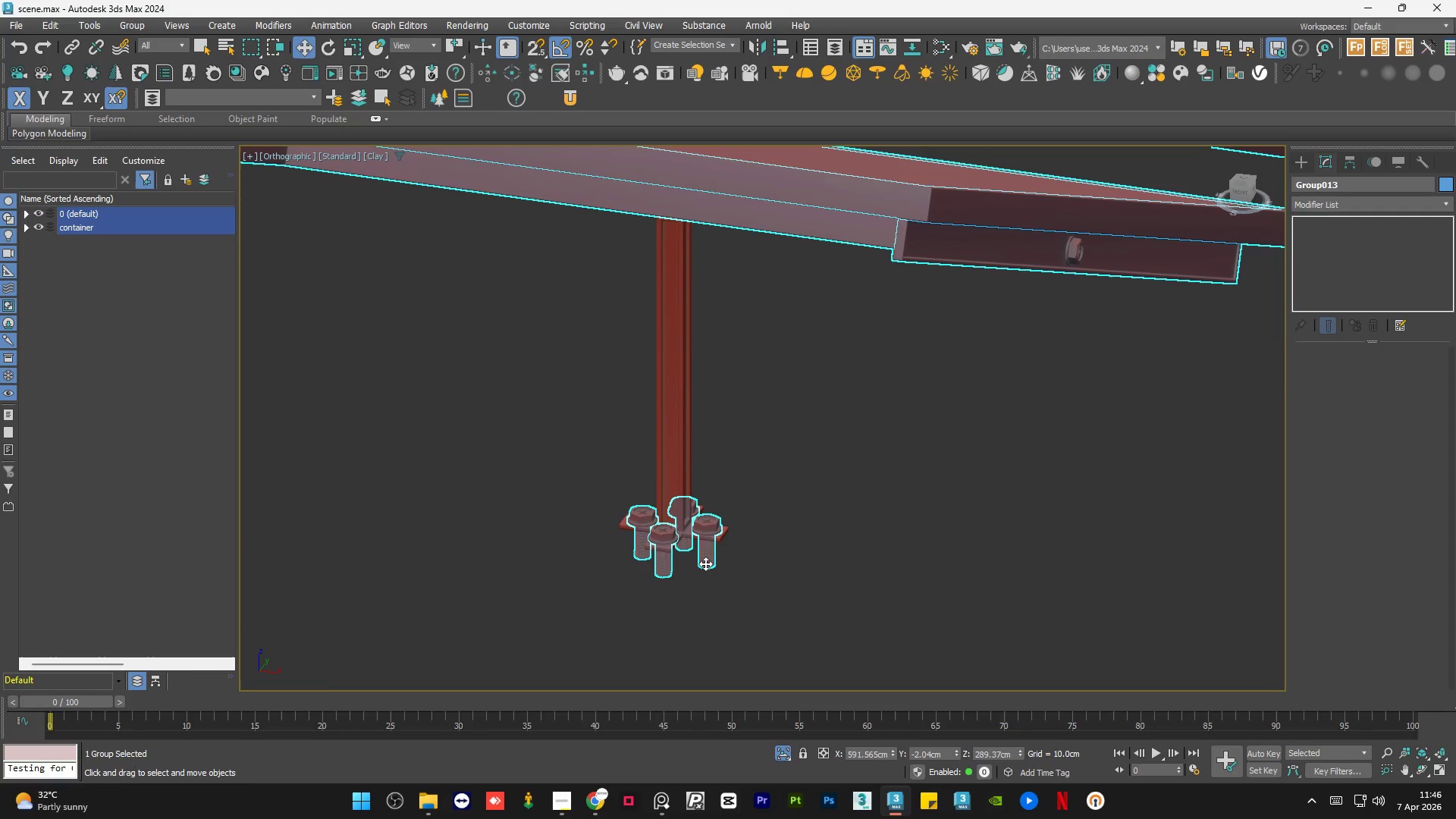 
scroll: coordinate [705, 563], scroll_direction: down, amount: 5.0
 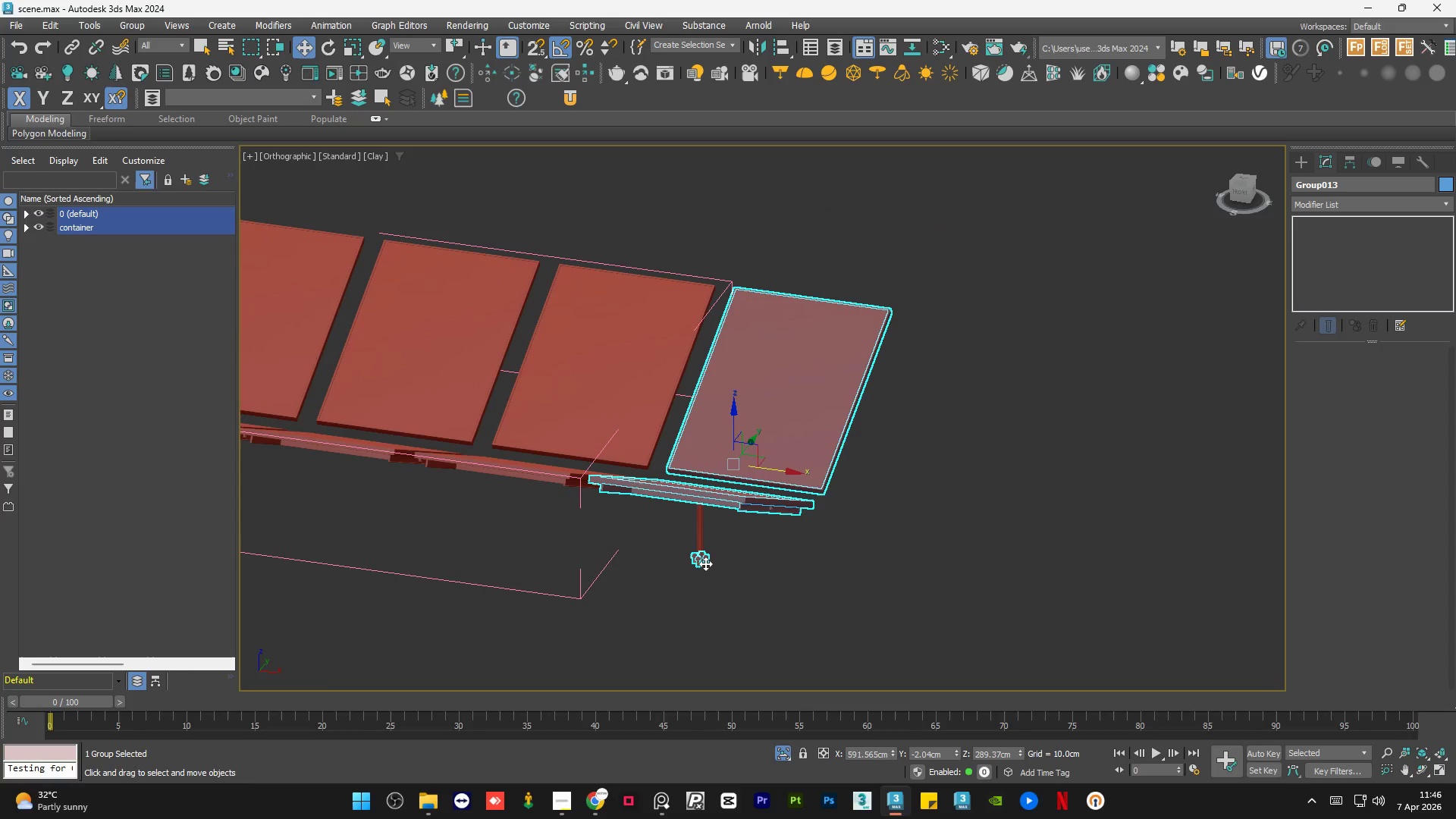 
key(Control+Z)
 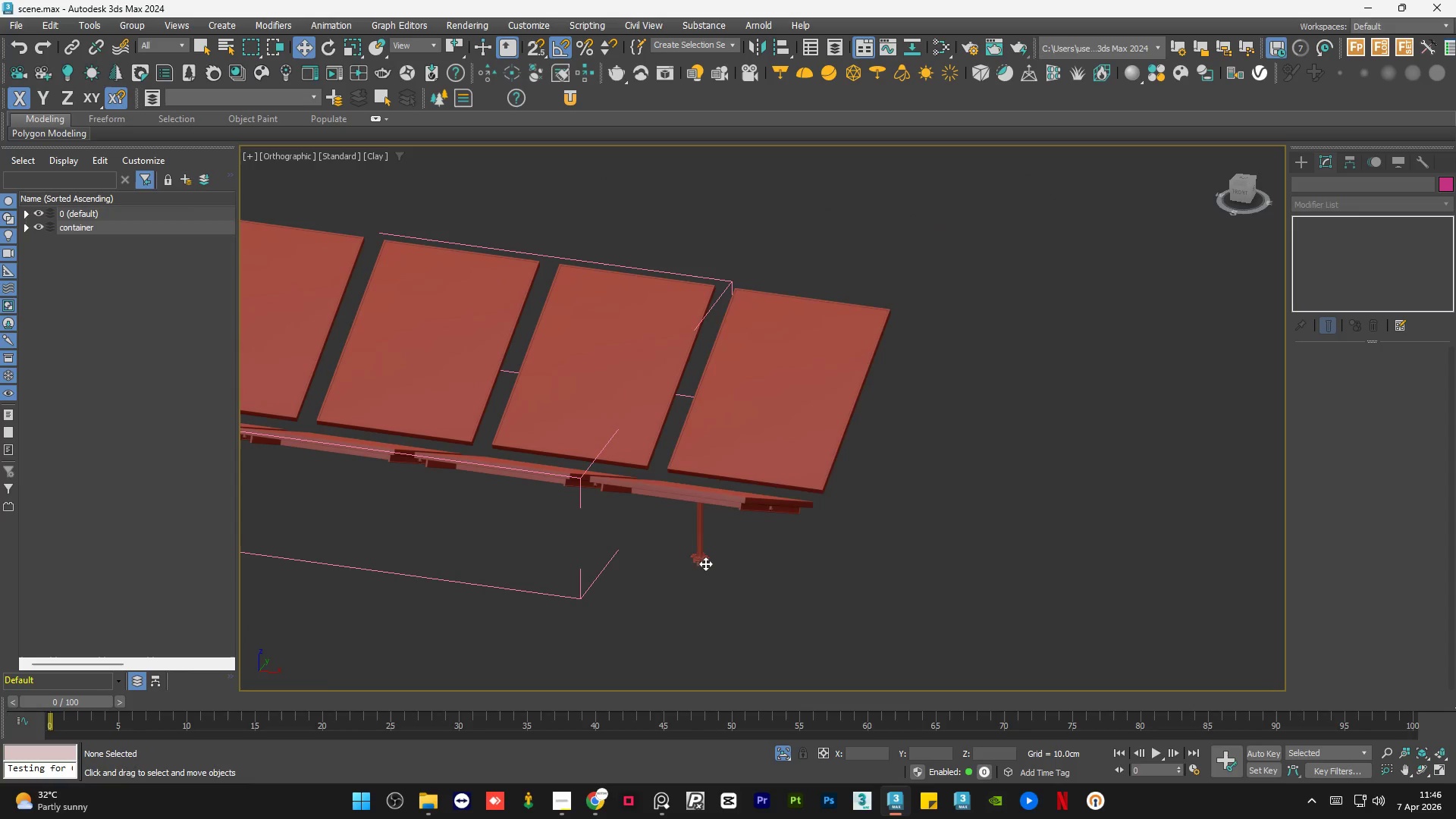 
key(Control+Z)
 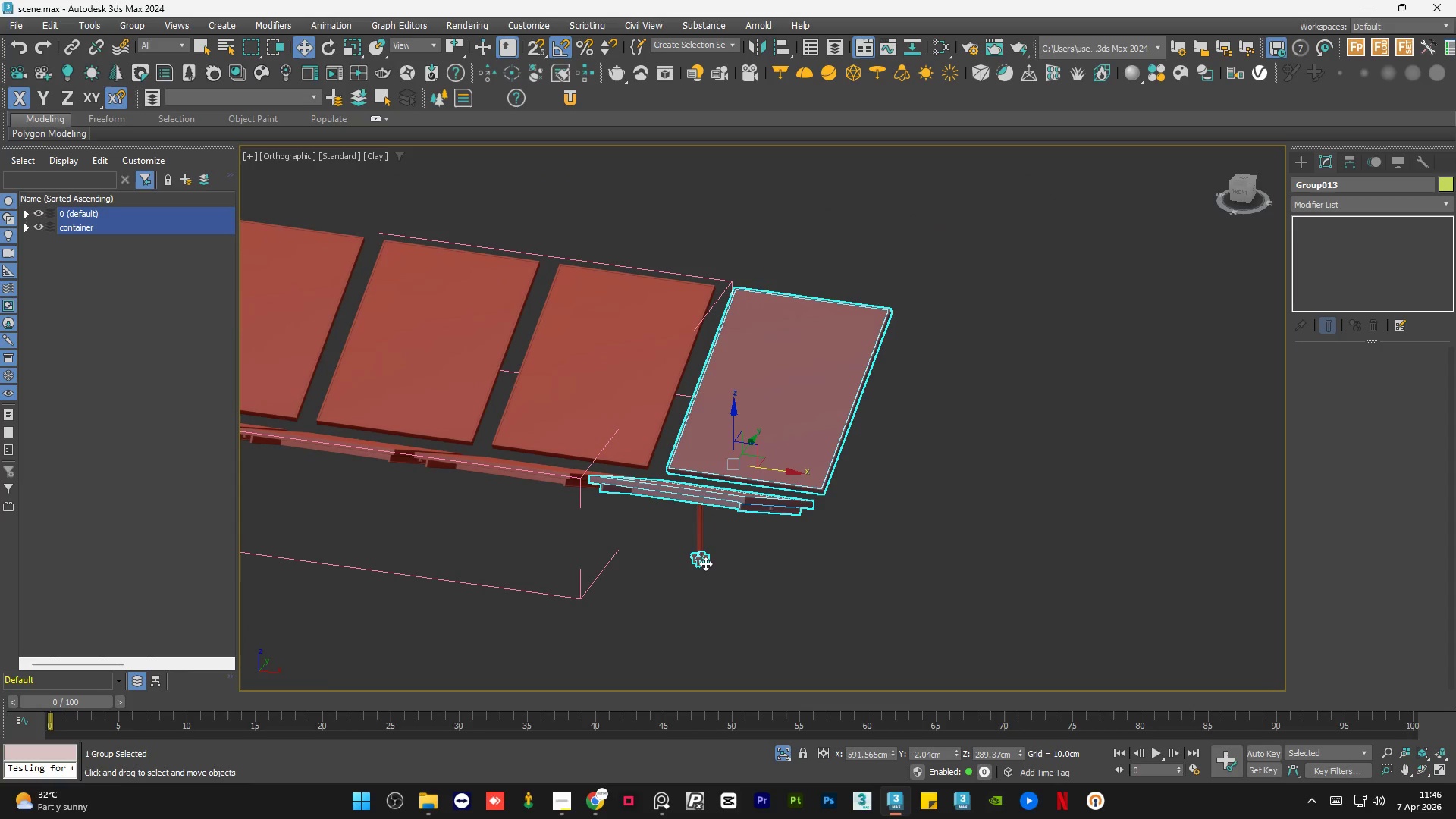 
key(Control+Z)
 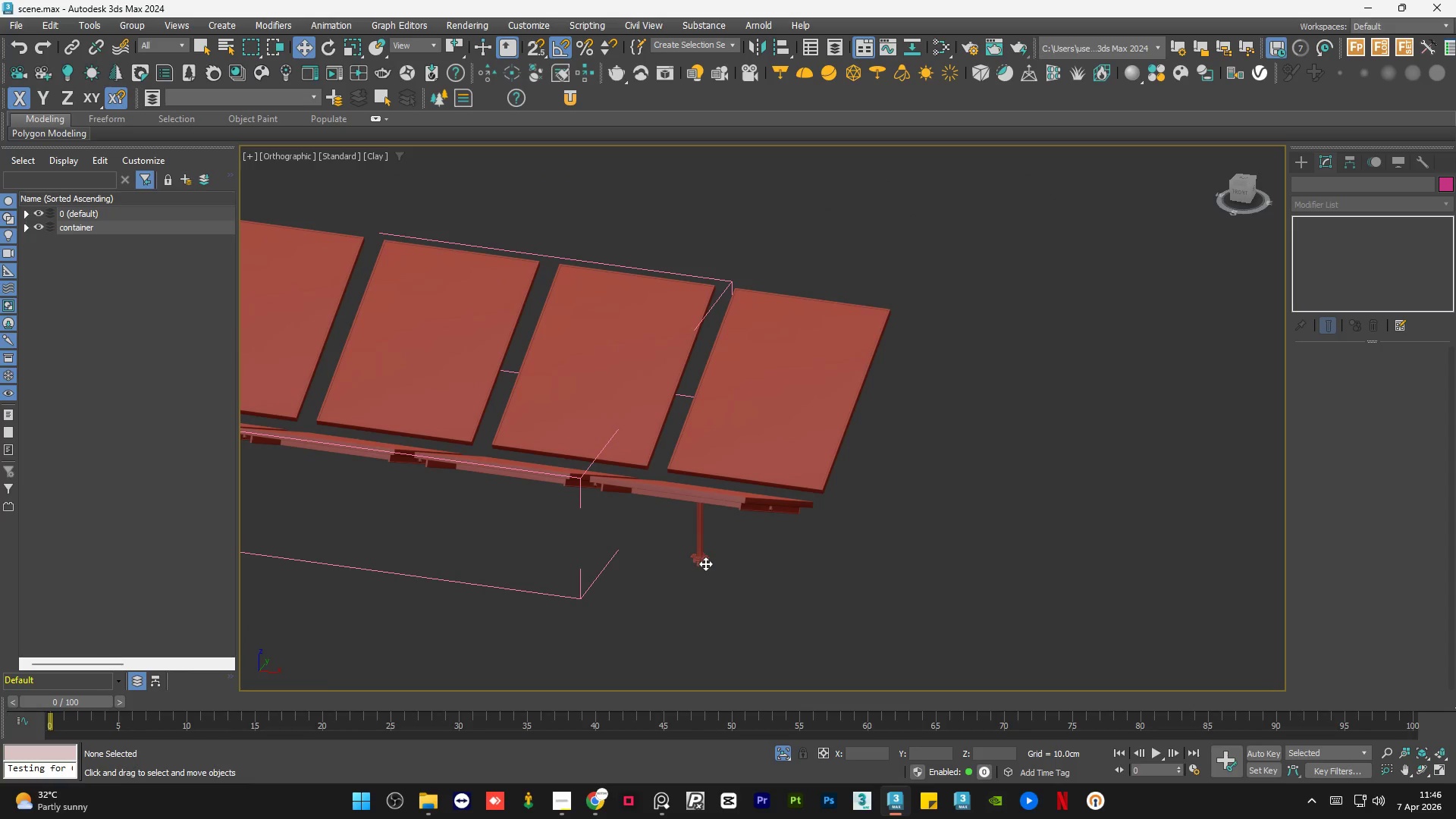 
key(Control+Z)
 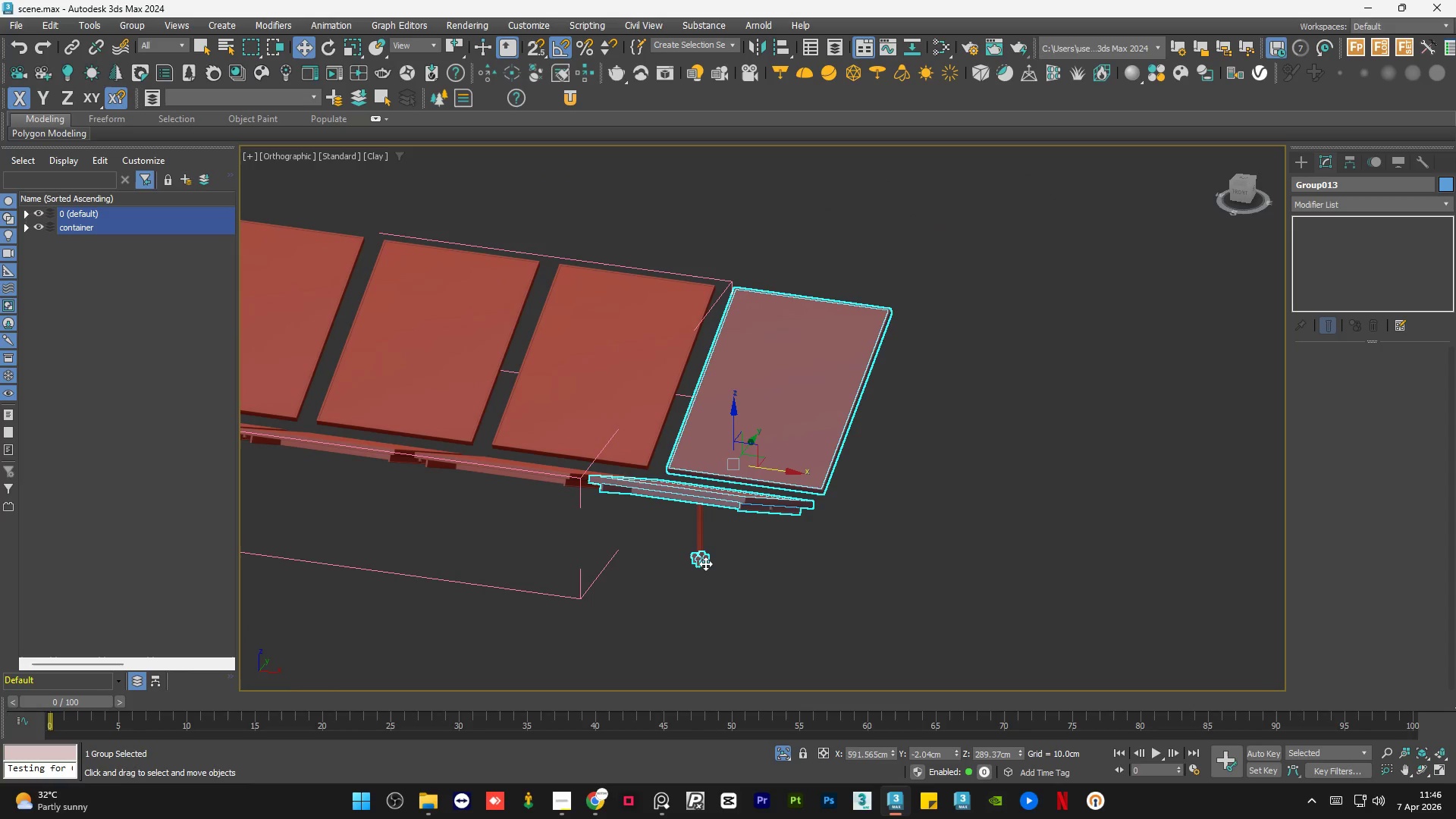 
key(Control+Z)
 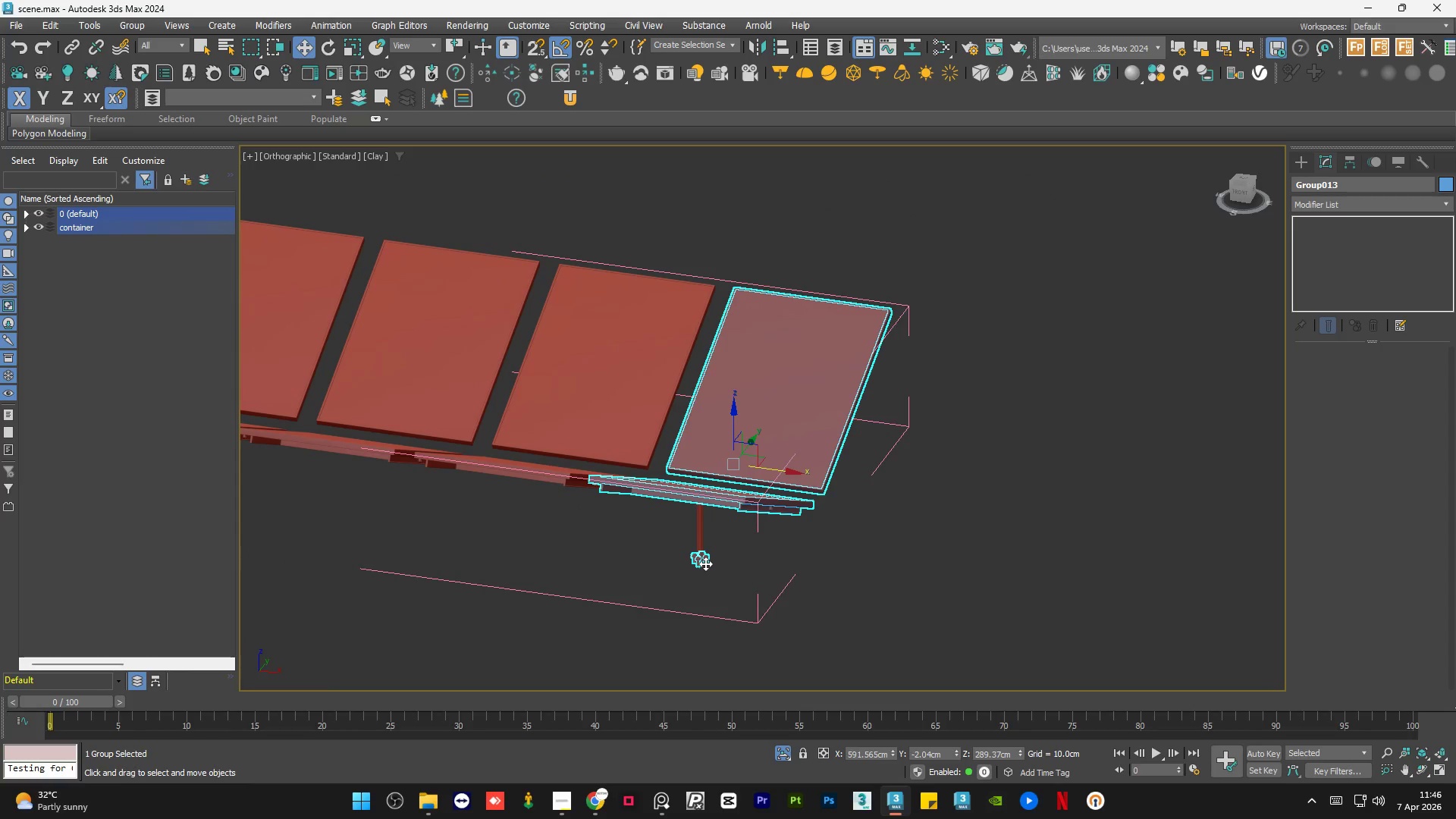 
left_click([707, 582])
 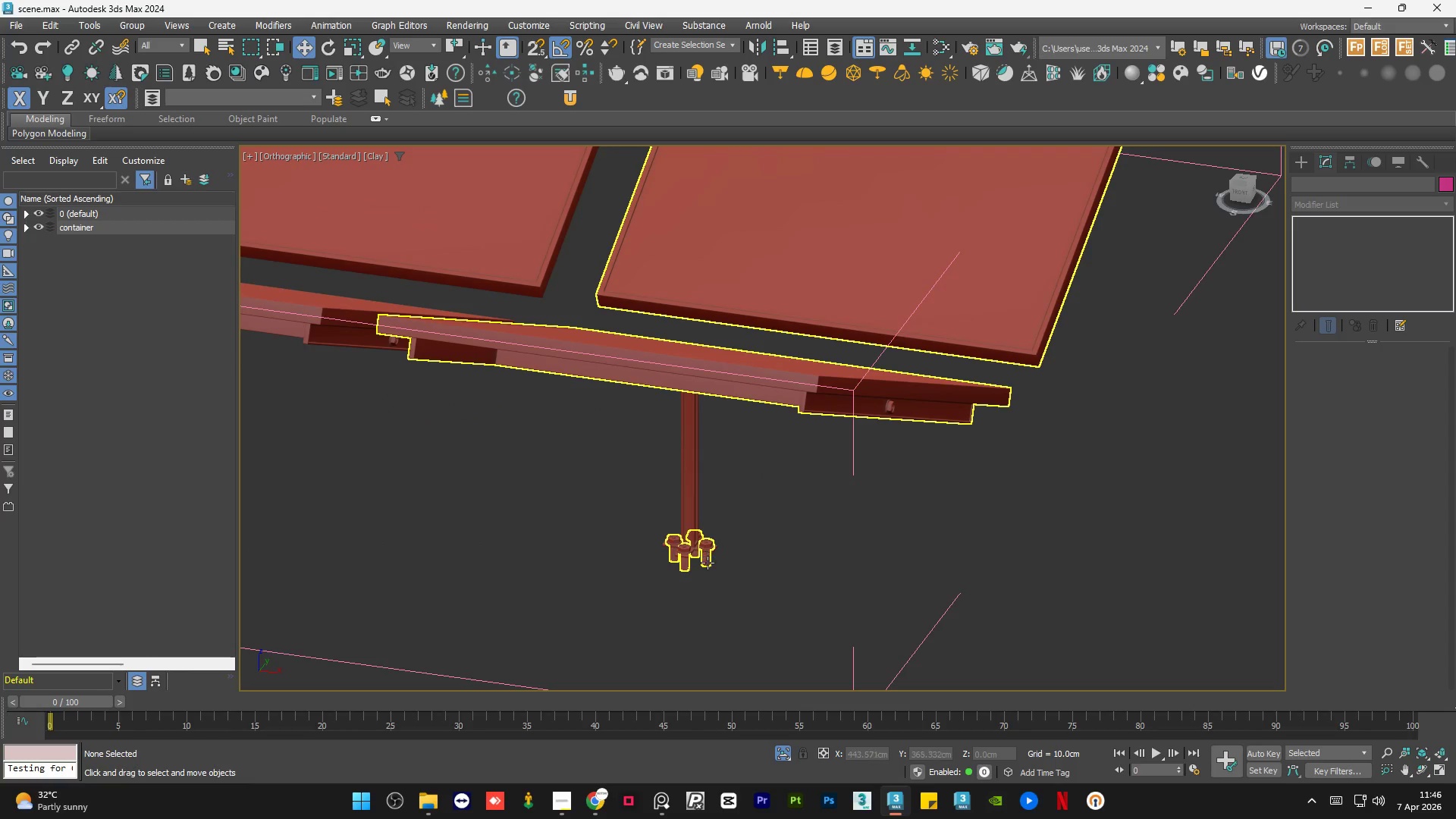 
scroll: coordinate [705, 563], scroll_direction: up, amount: 3.0
 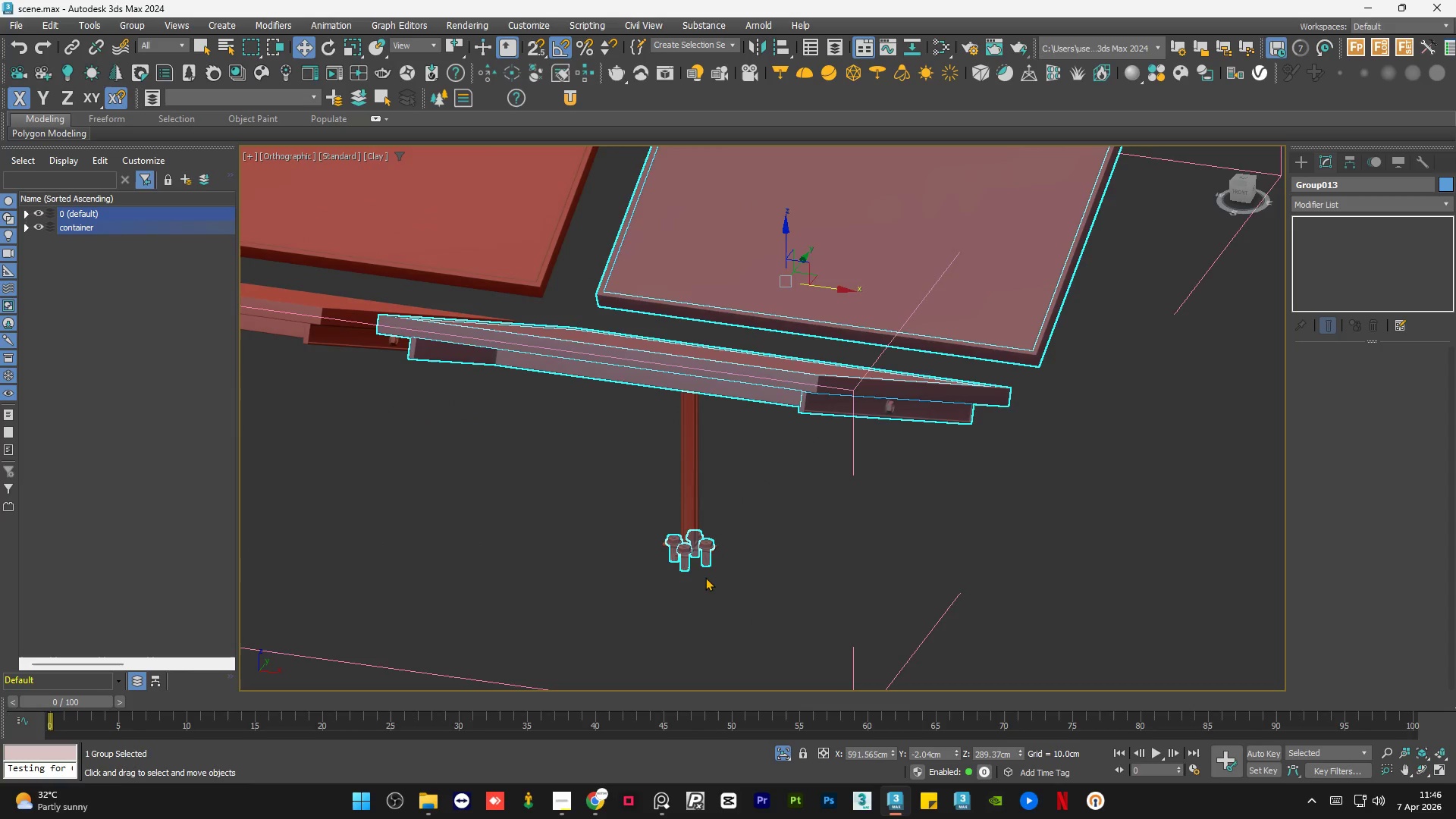 
left_click([708, 563])
 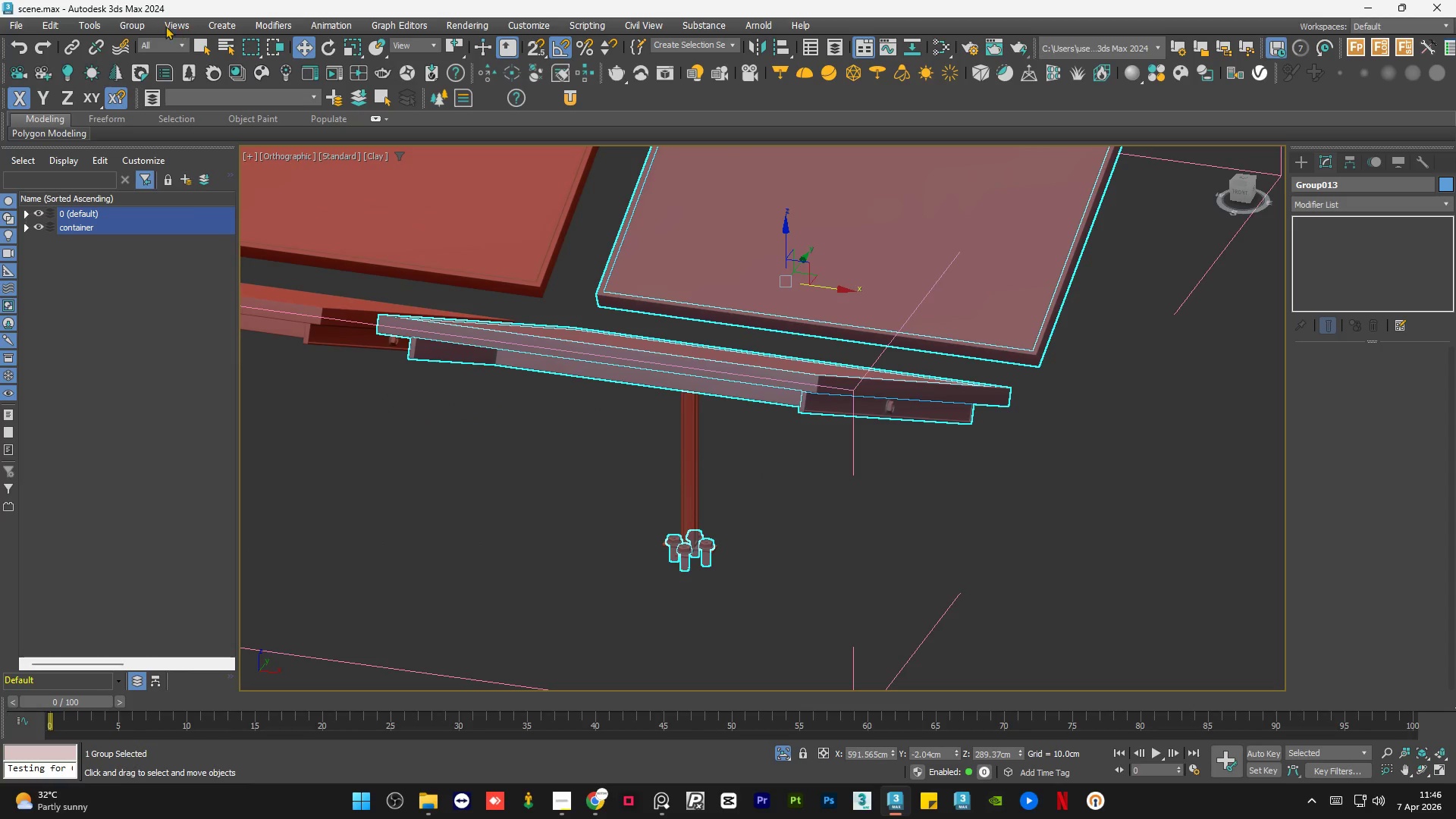 
left_click([124, 20])
 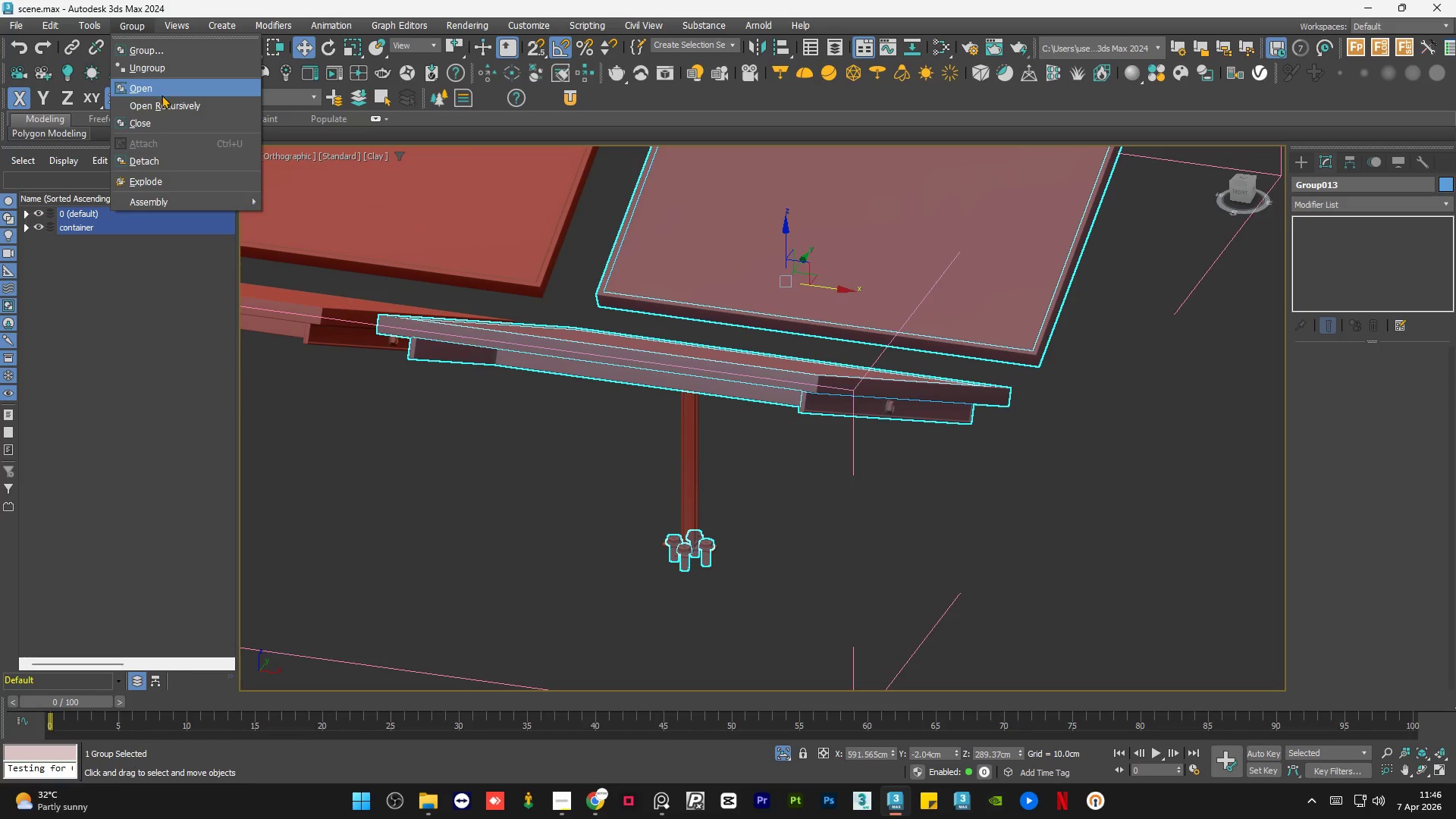 
left_click([165, 102])
 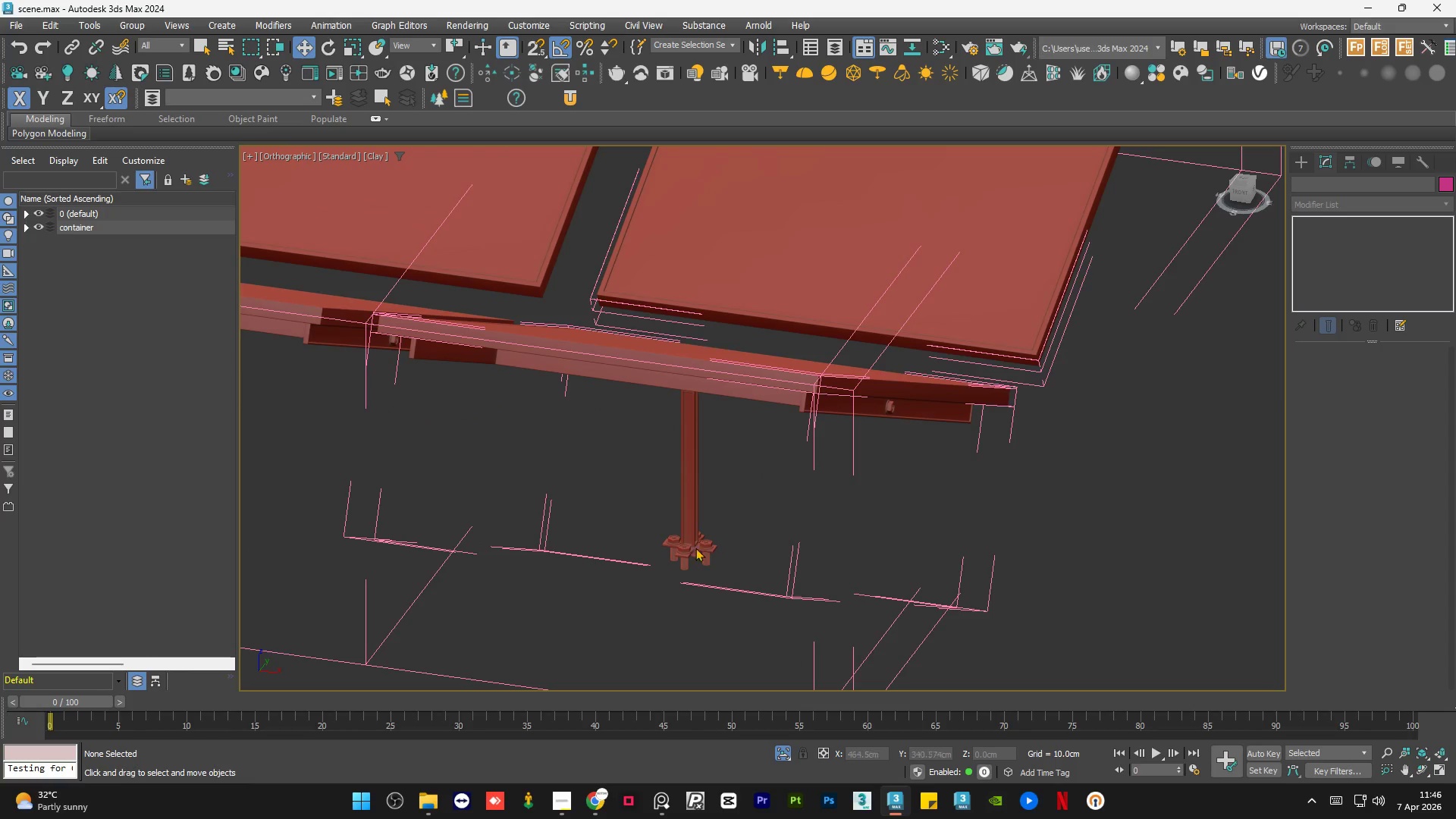 
scroll: coordinate [692, 541], scroll_direction: up, amount: 4.0
 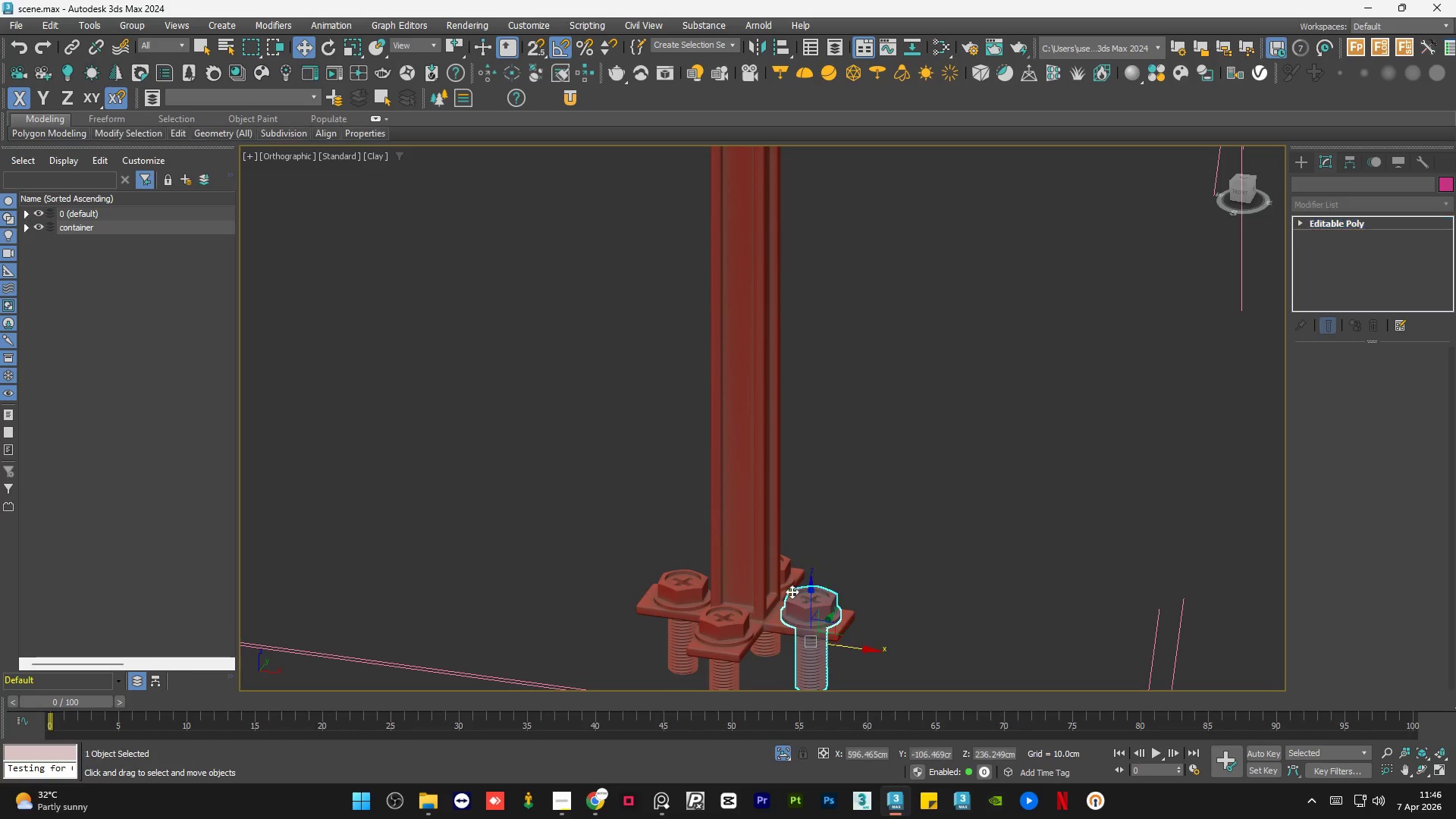 
hold_key(key=ControlLeft, duration=0.62)
left_click([784, 569])
 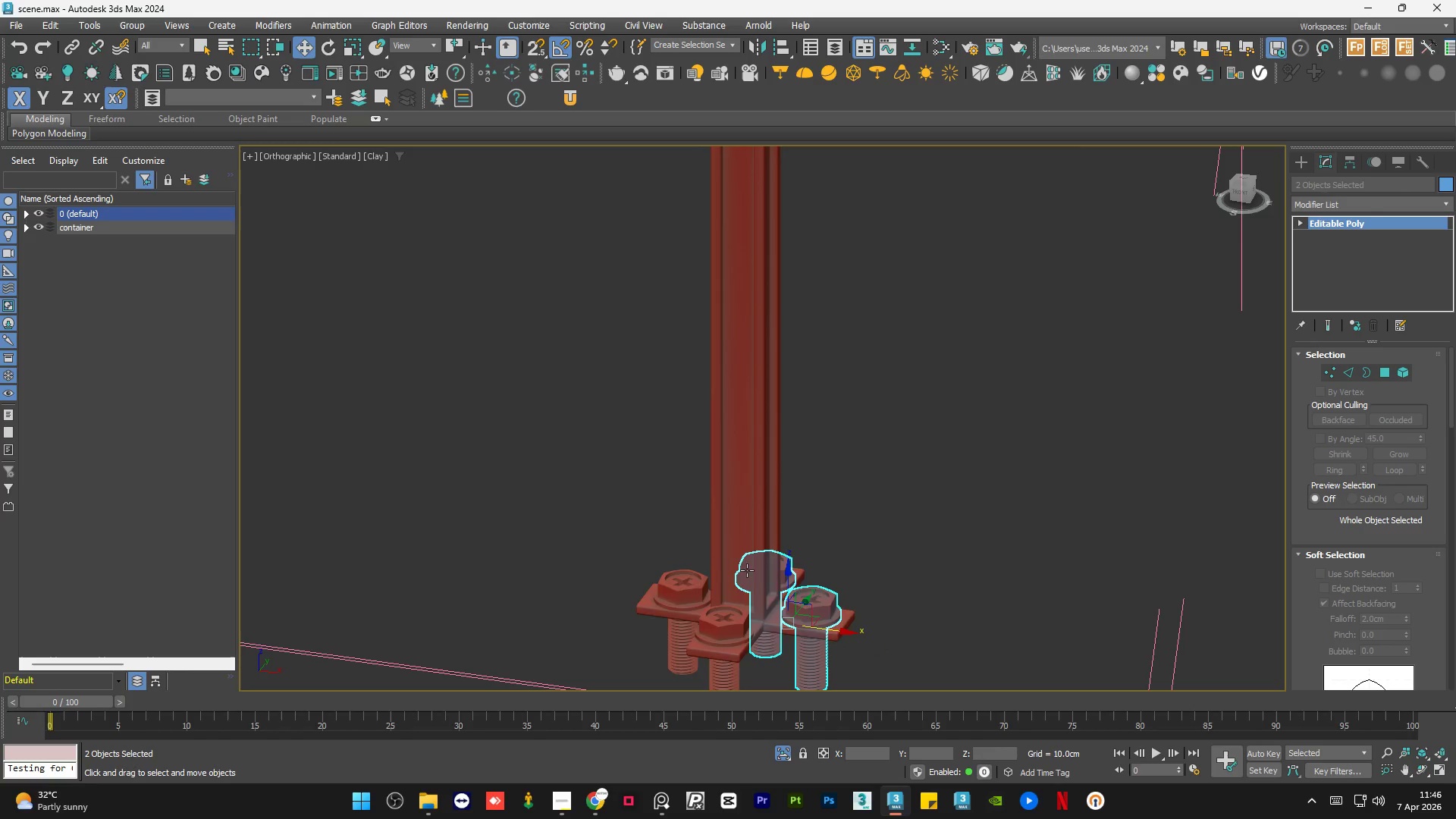 
hold_key(key=ControlLeft, duration=0.78)
left_click([682, 579])
 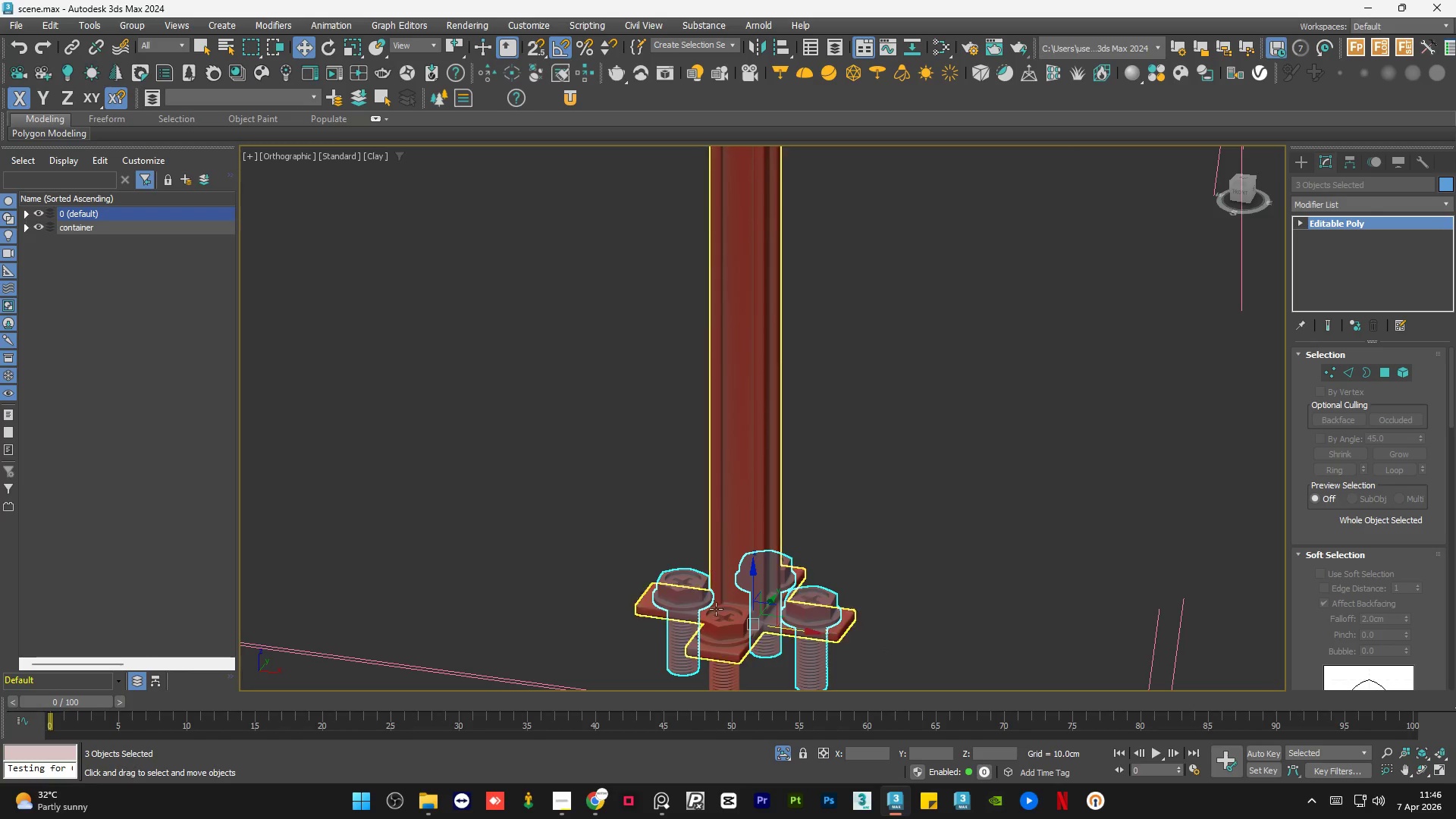 
hold_key(key=ControlLeft, duration=0.5)
left_click([733, 621])
 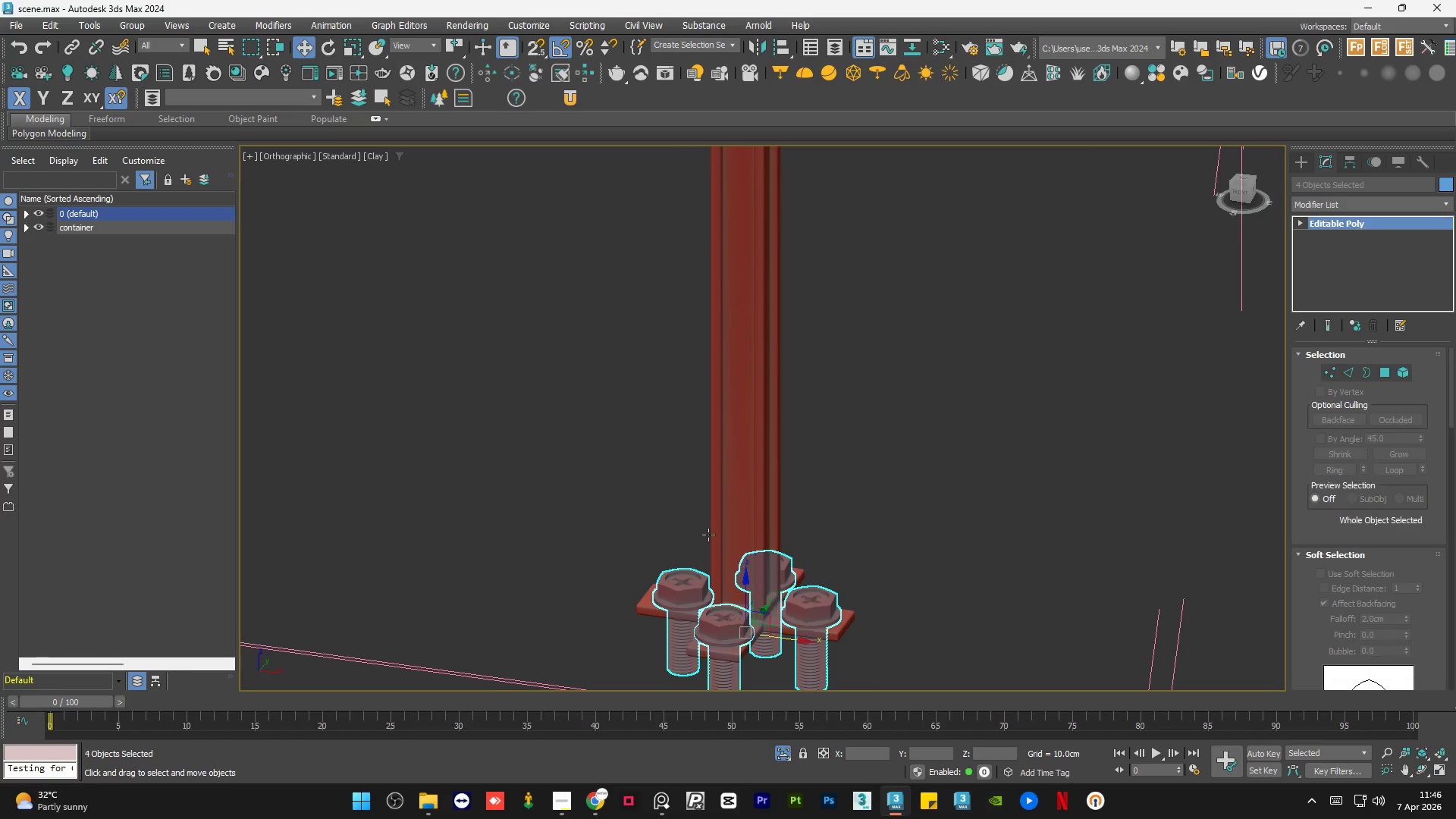 
scroll: coordinate [695, 482], scroll_direction: down, amount: 4.0
 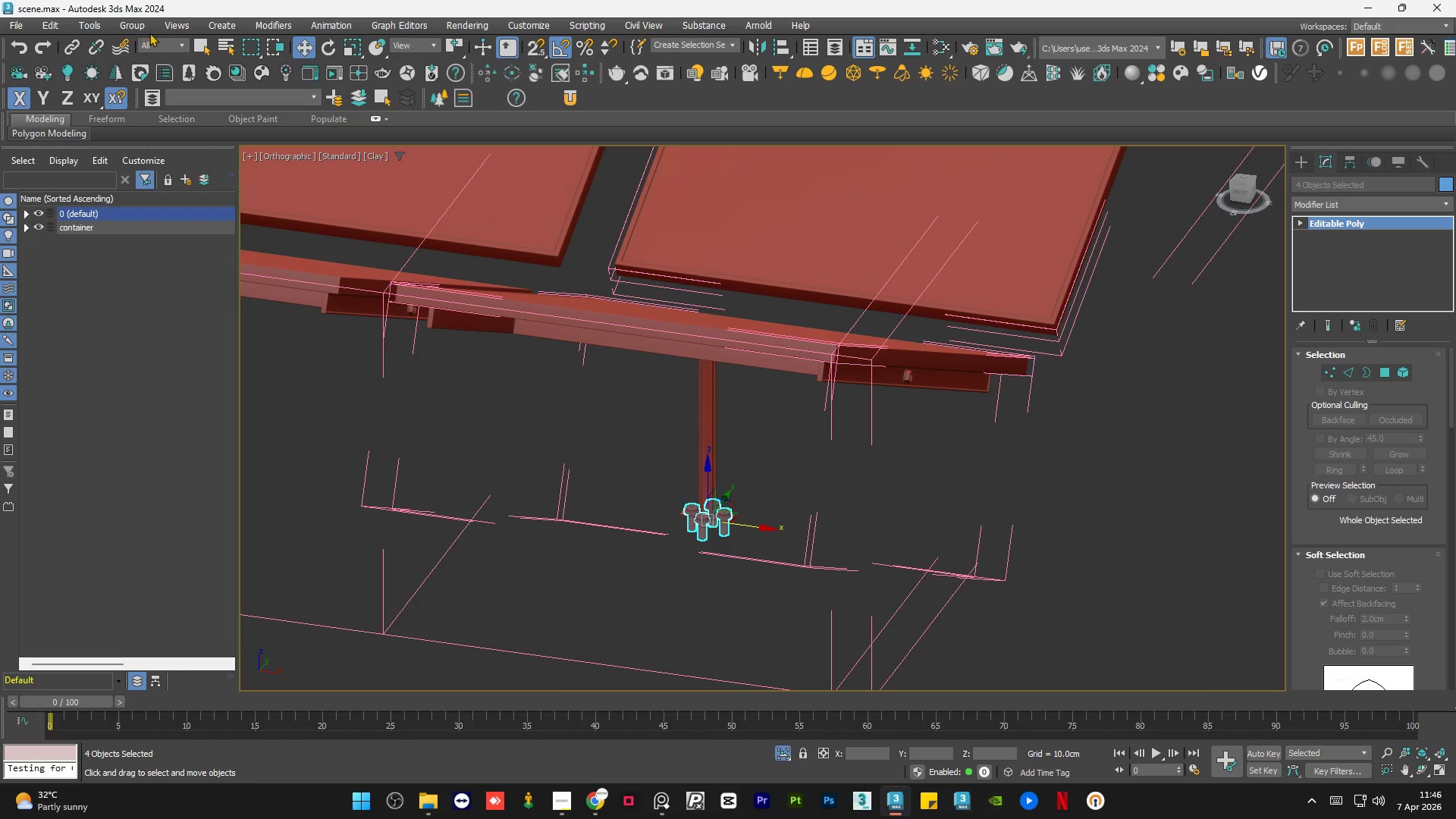 
left_click([140, 27])
 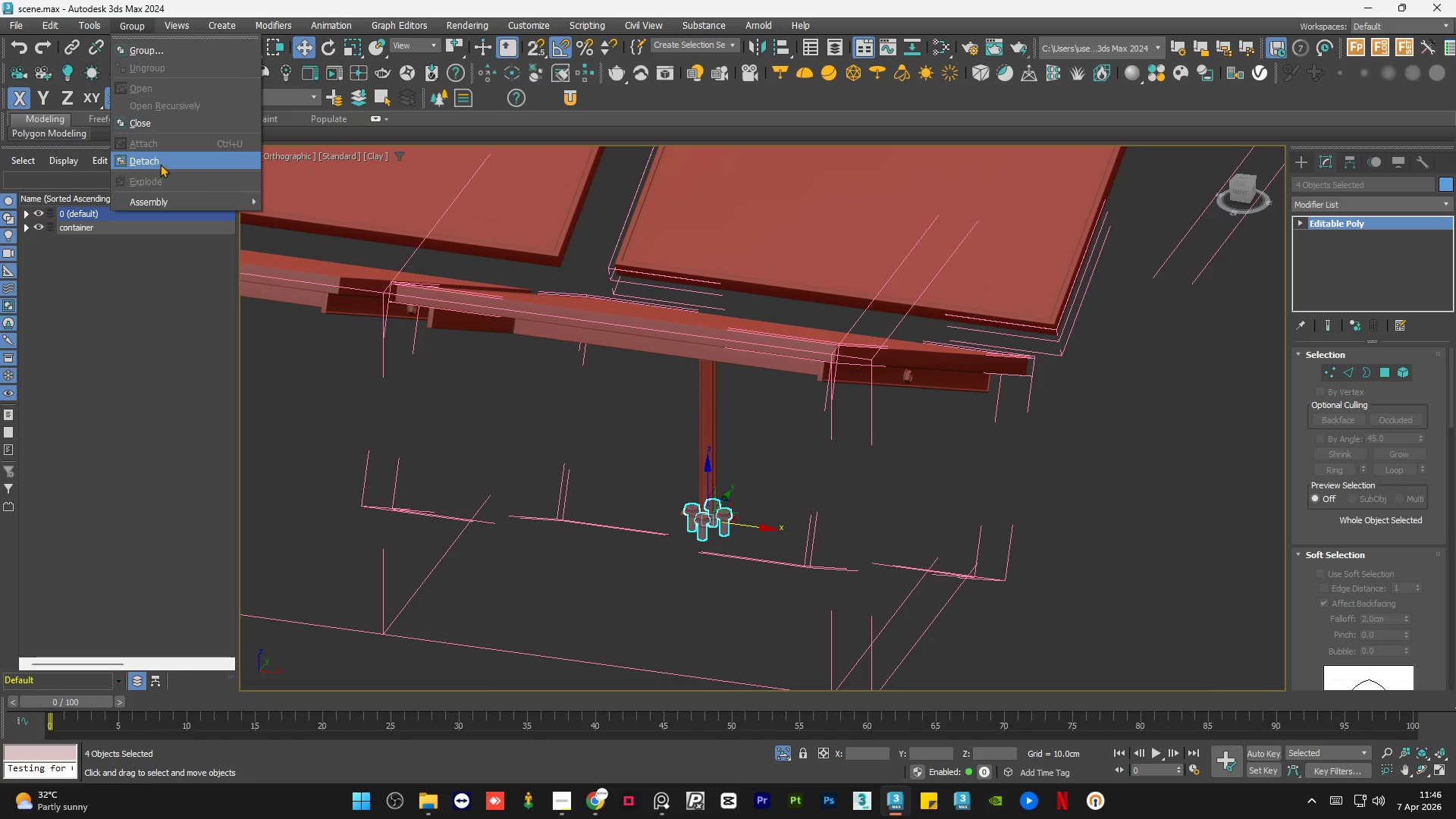 
left_click([160, 161])
 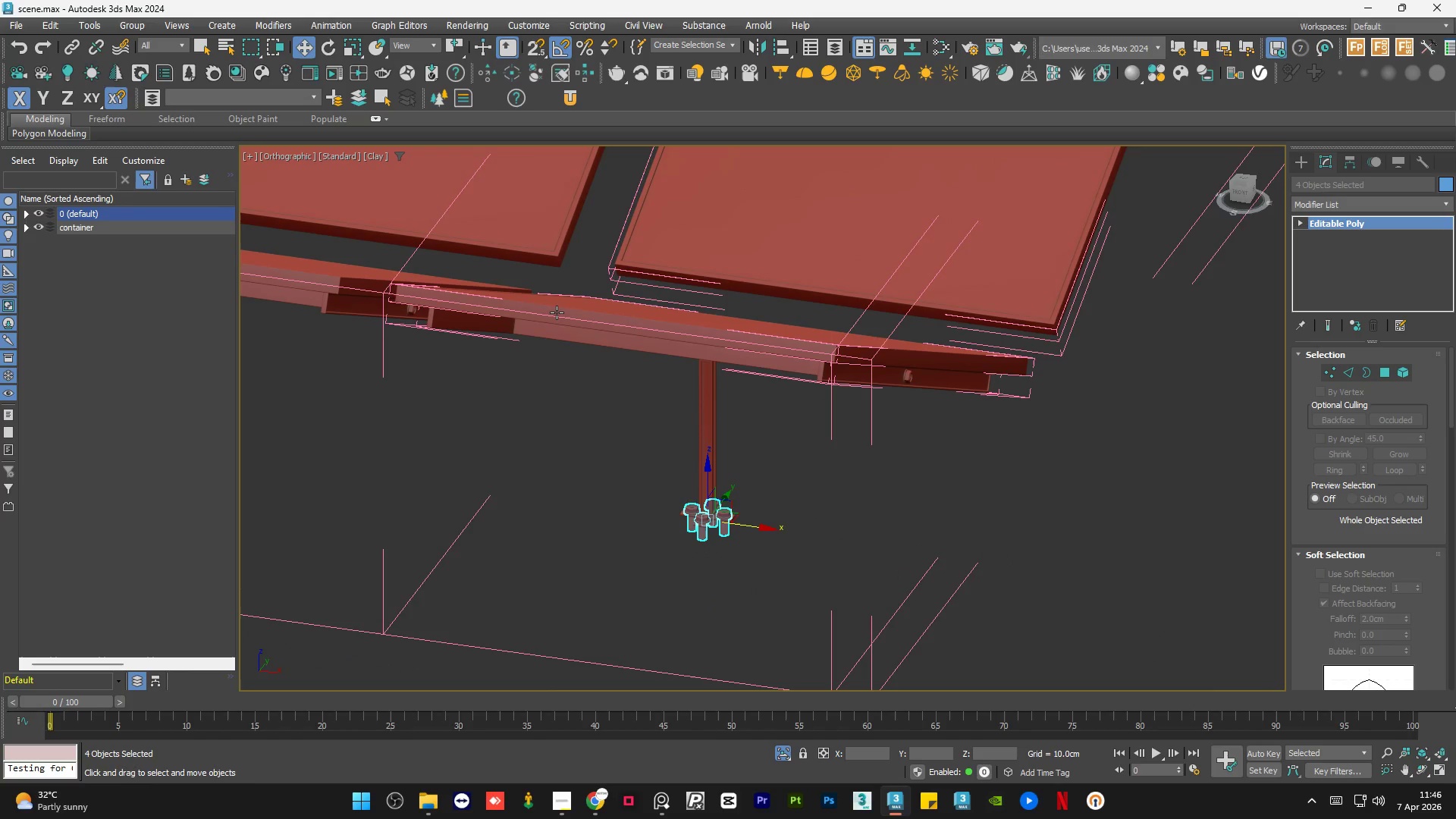 
left_click([554, 328])
 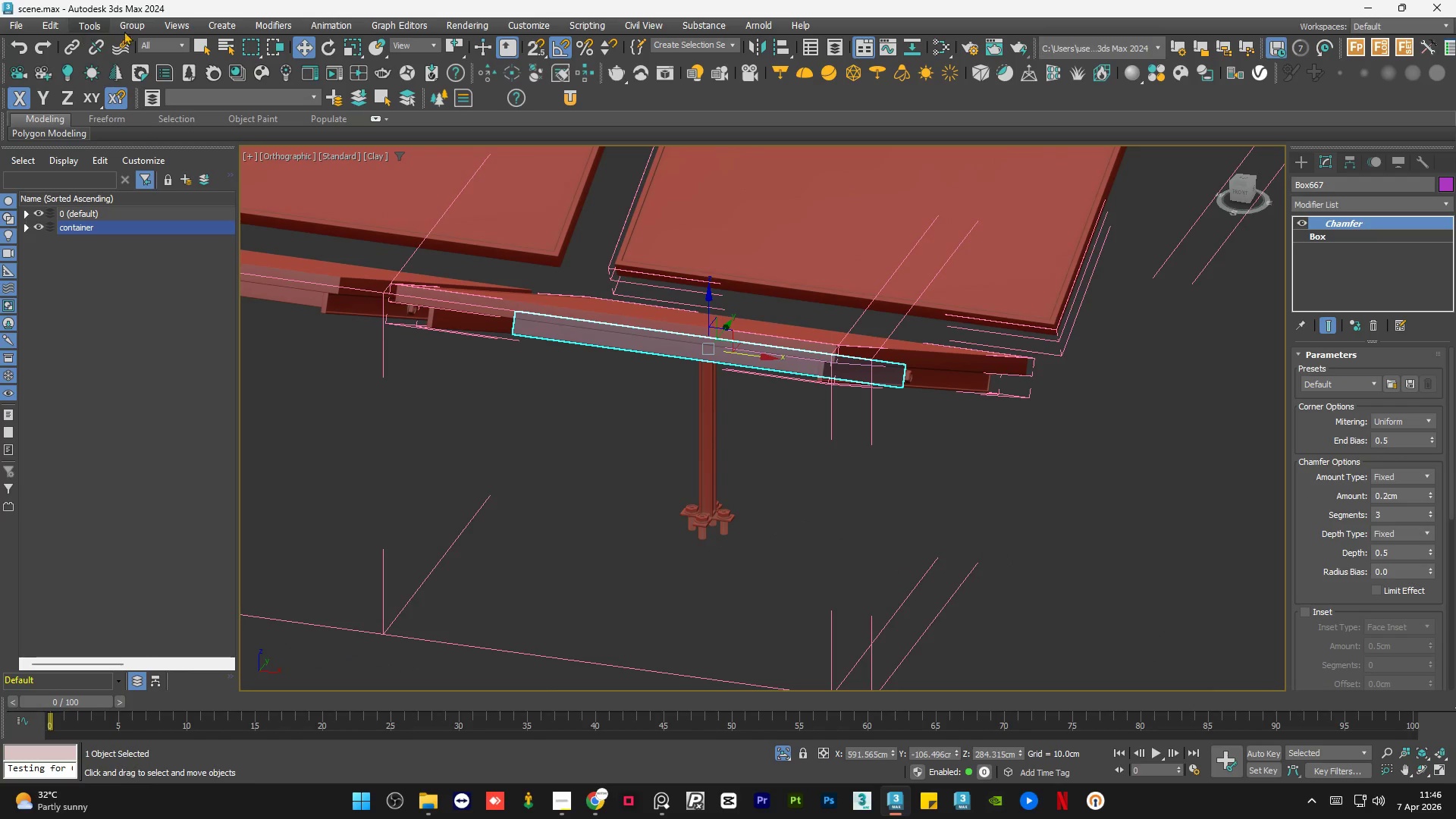 
left_click([131, 23])
 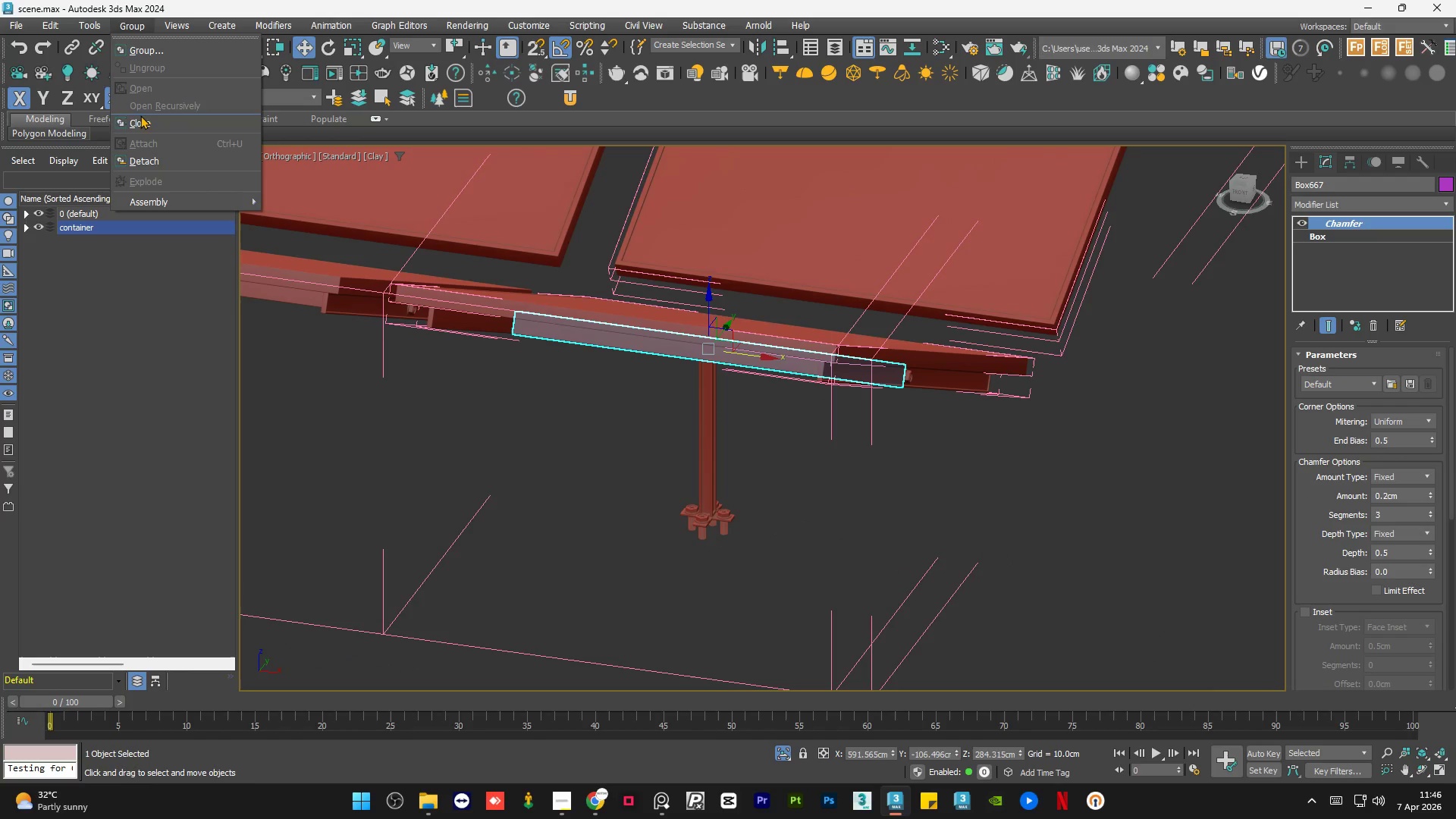 
left_click([145, 124])
 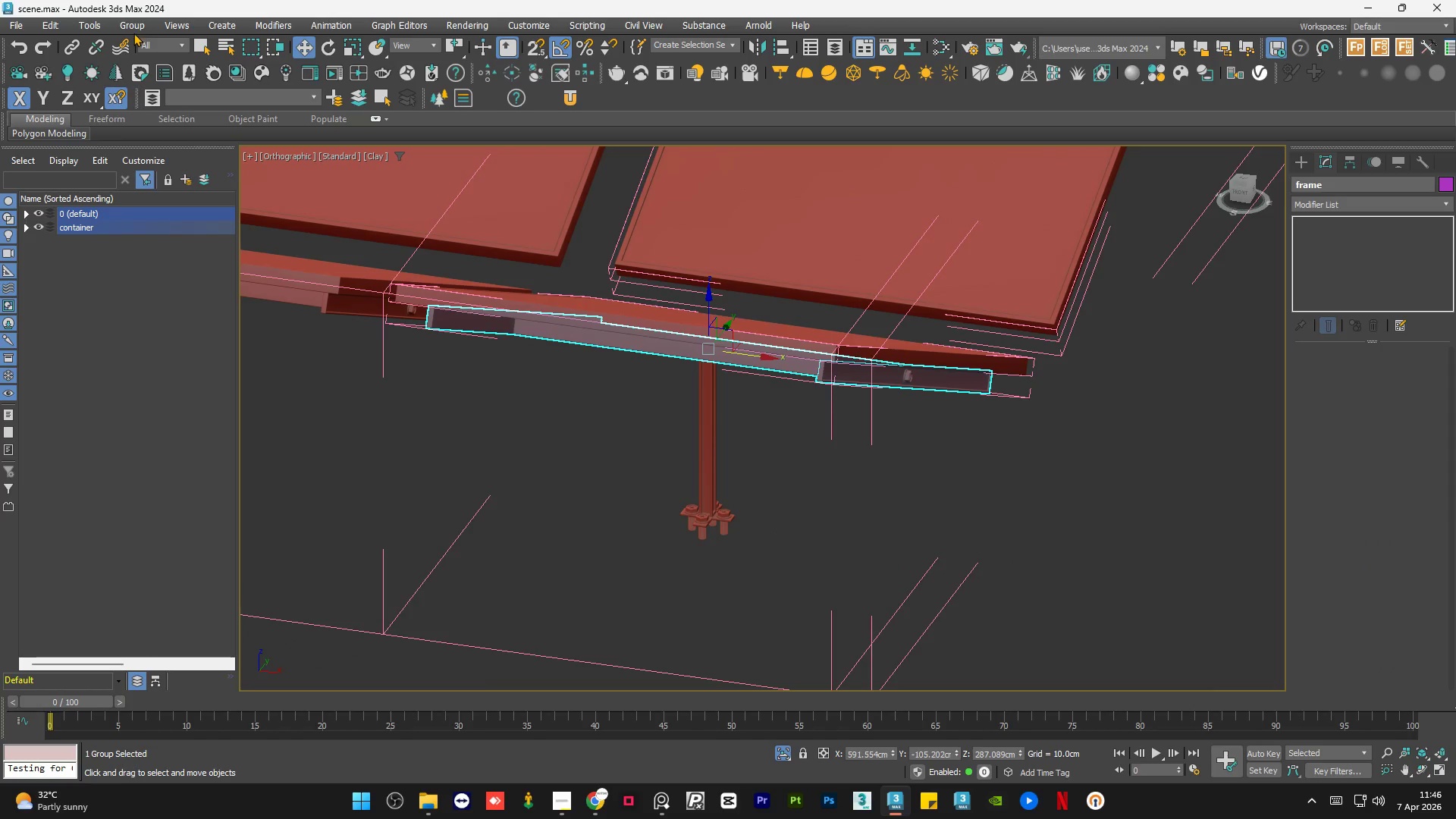 
left_click([133, 30])
 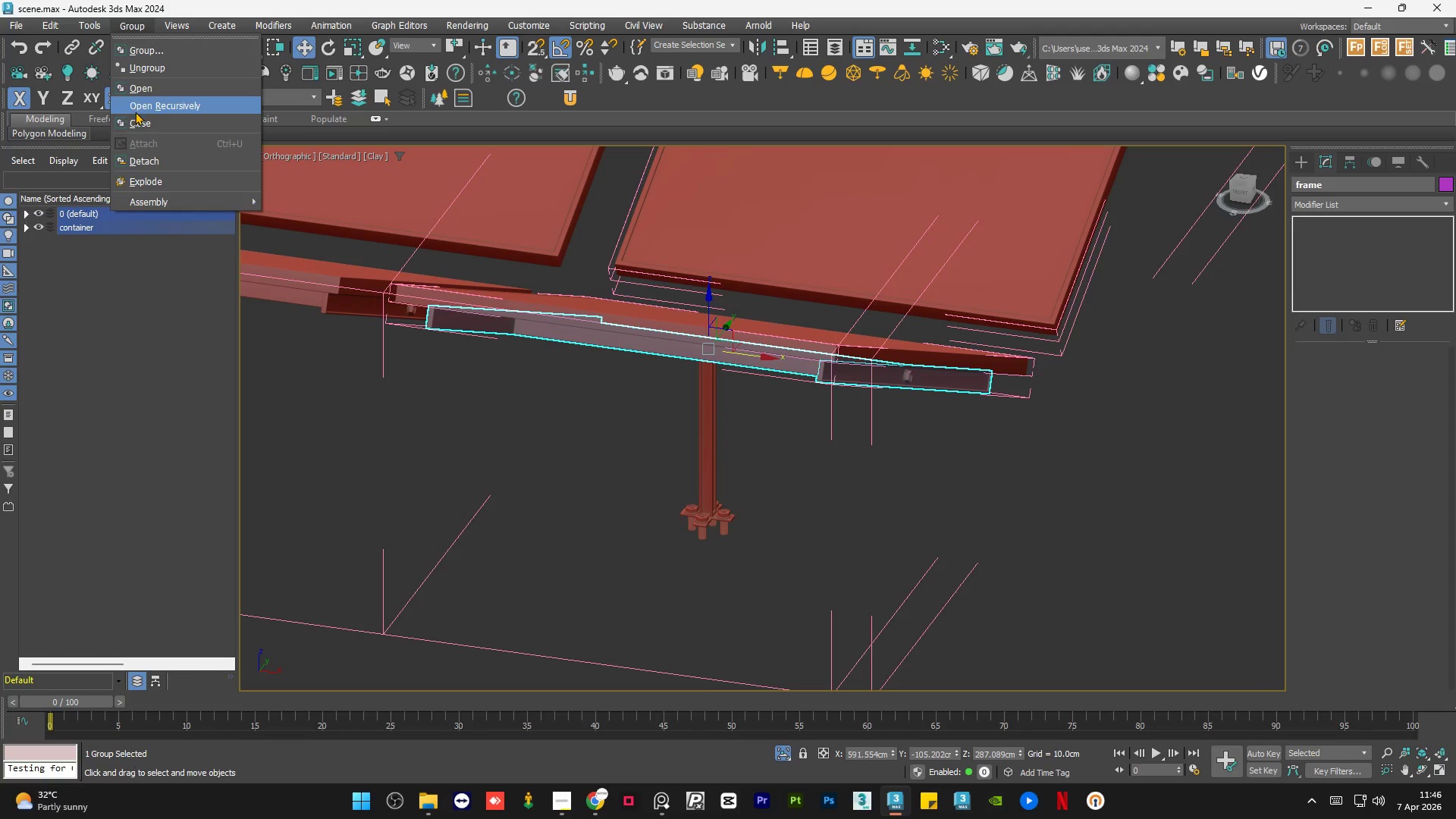 
left_click([144, 123])
 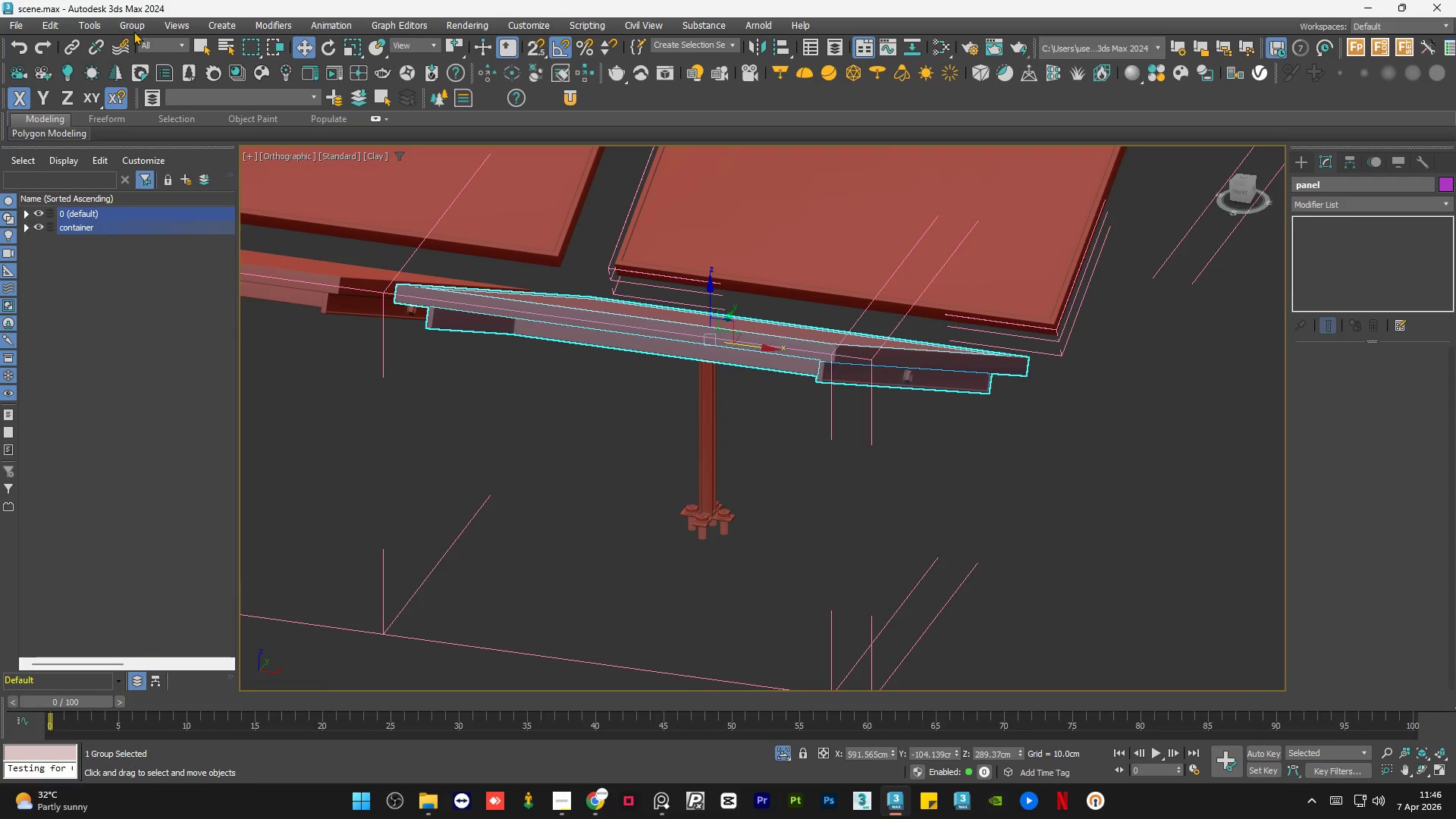 
left_click([133, 23])
 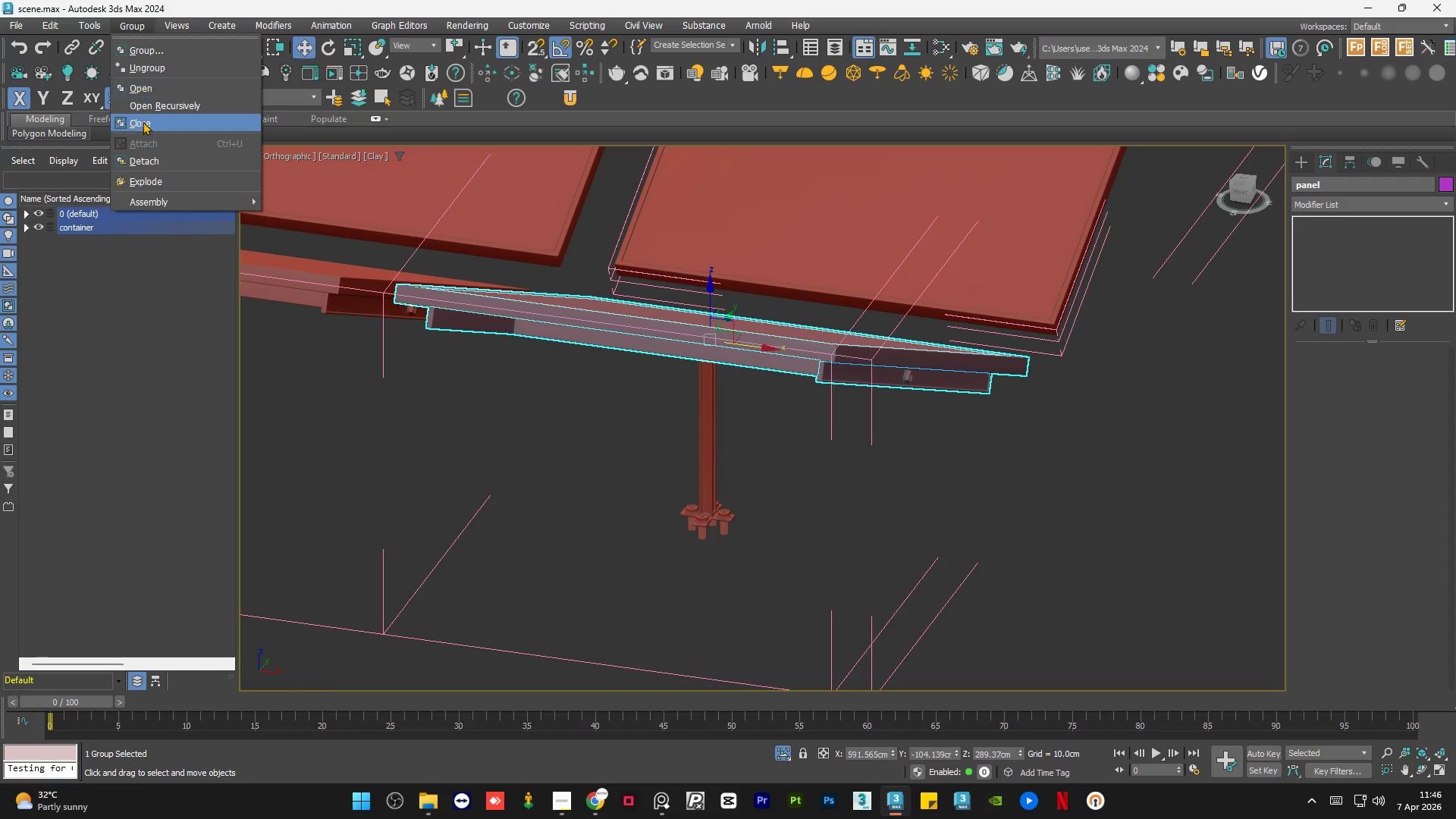 
left_click([143, 123])
 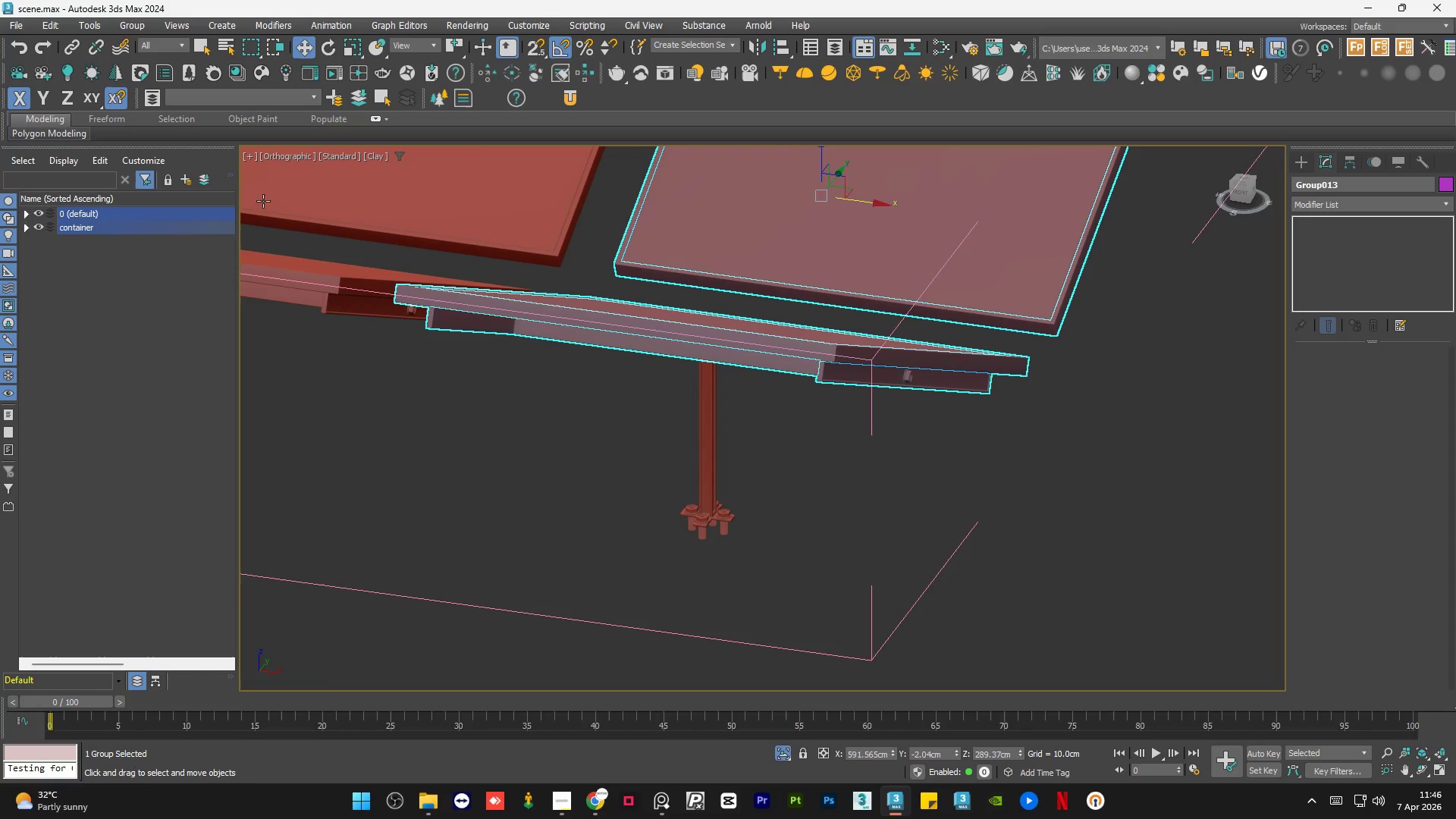 
left_click([544, 447])
 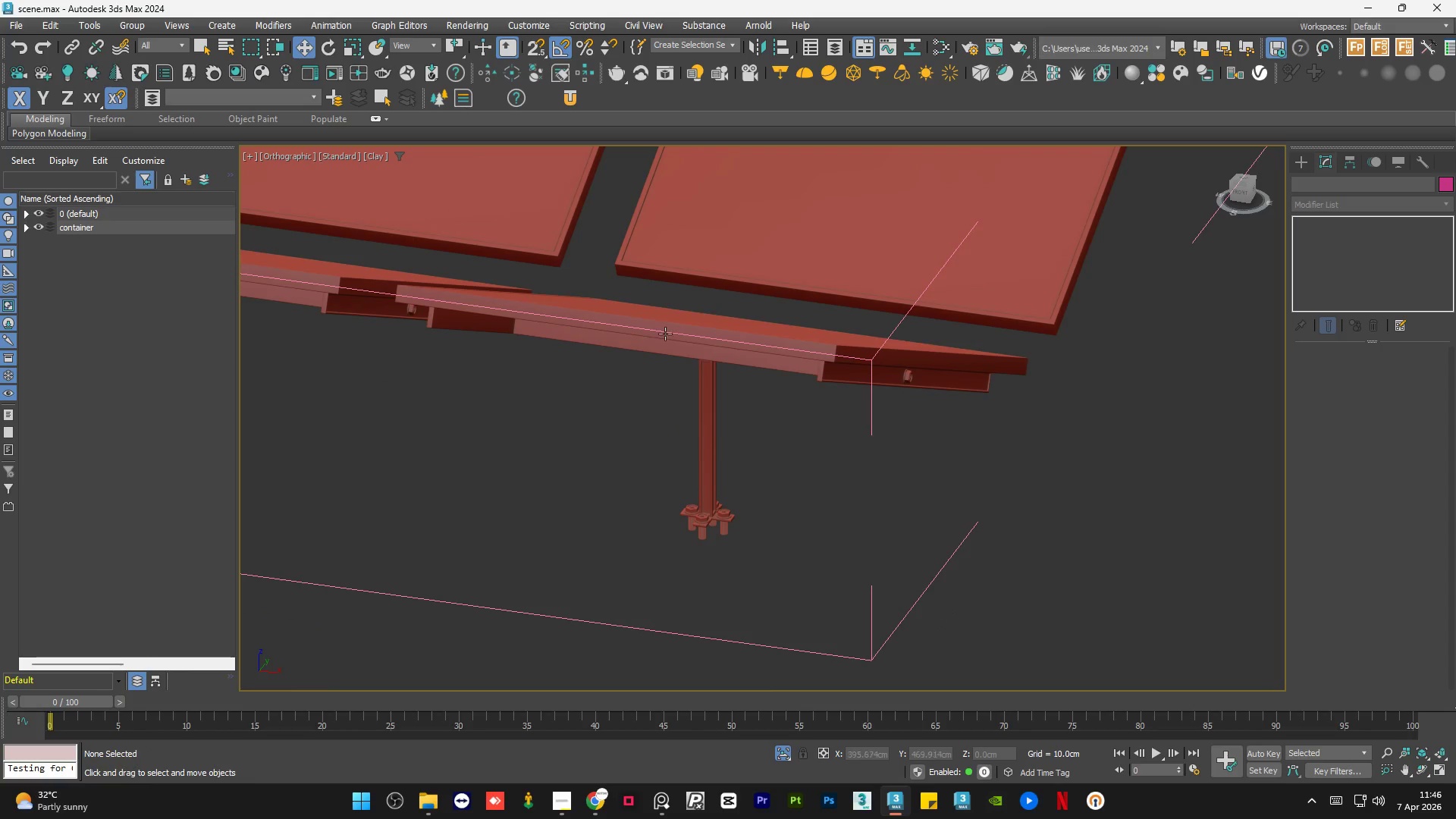 
left_click([662, 313])
 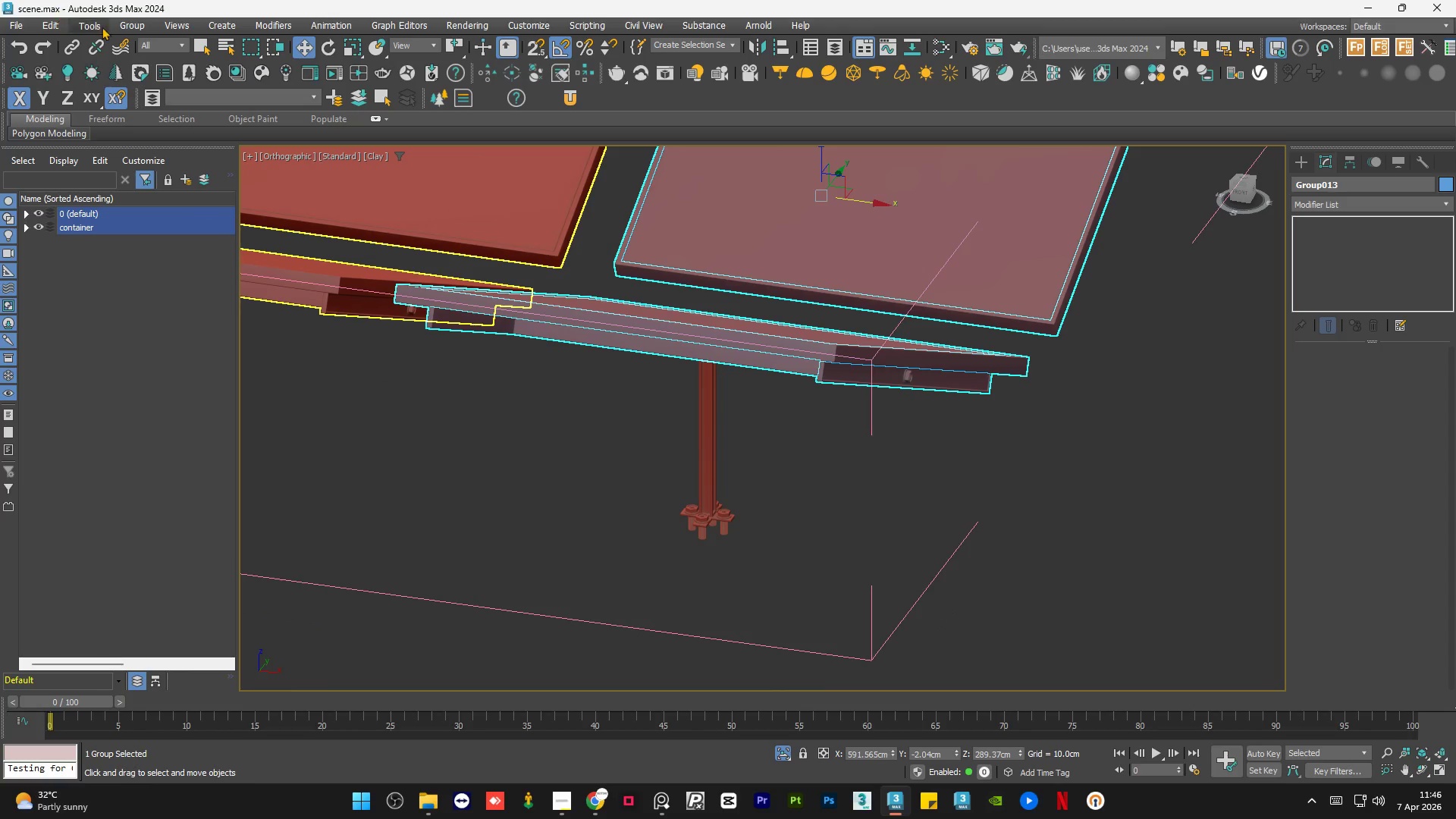 
left_click([124, 24])
 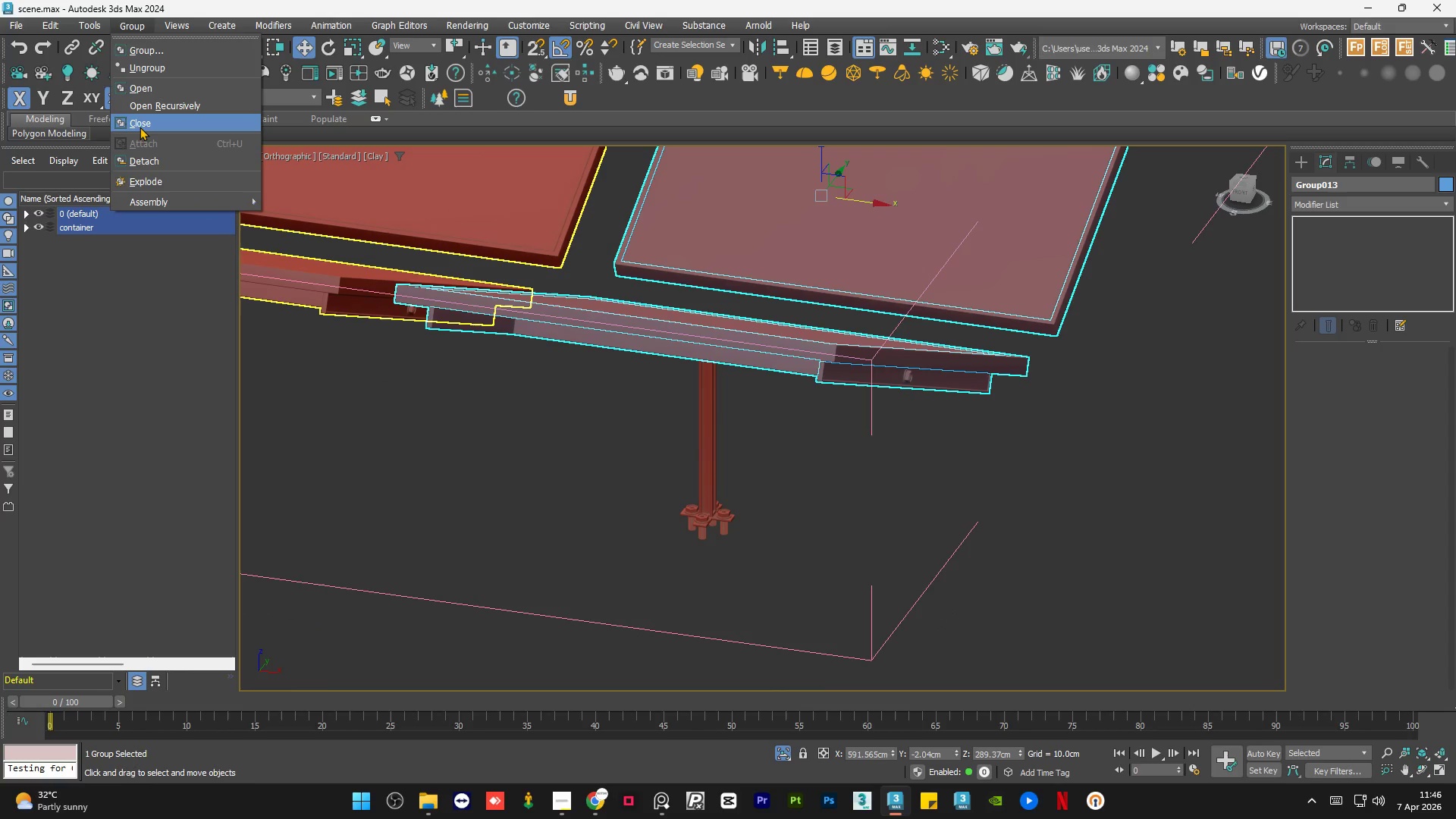 
left_click([141, 122])
 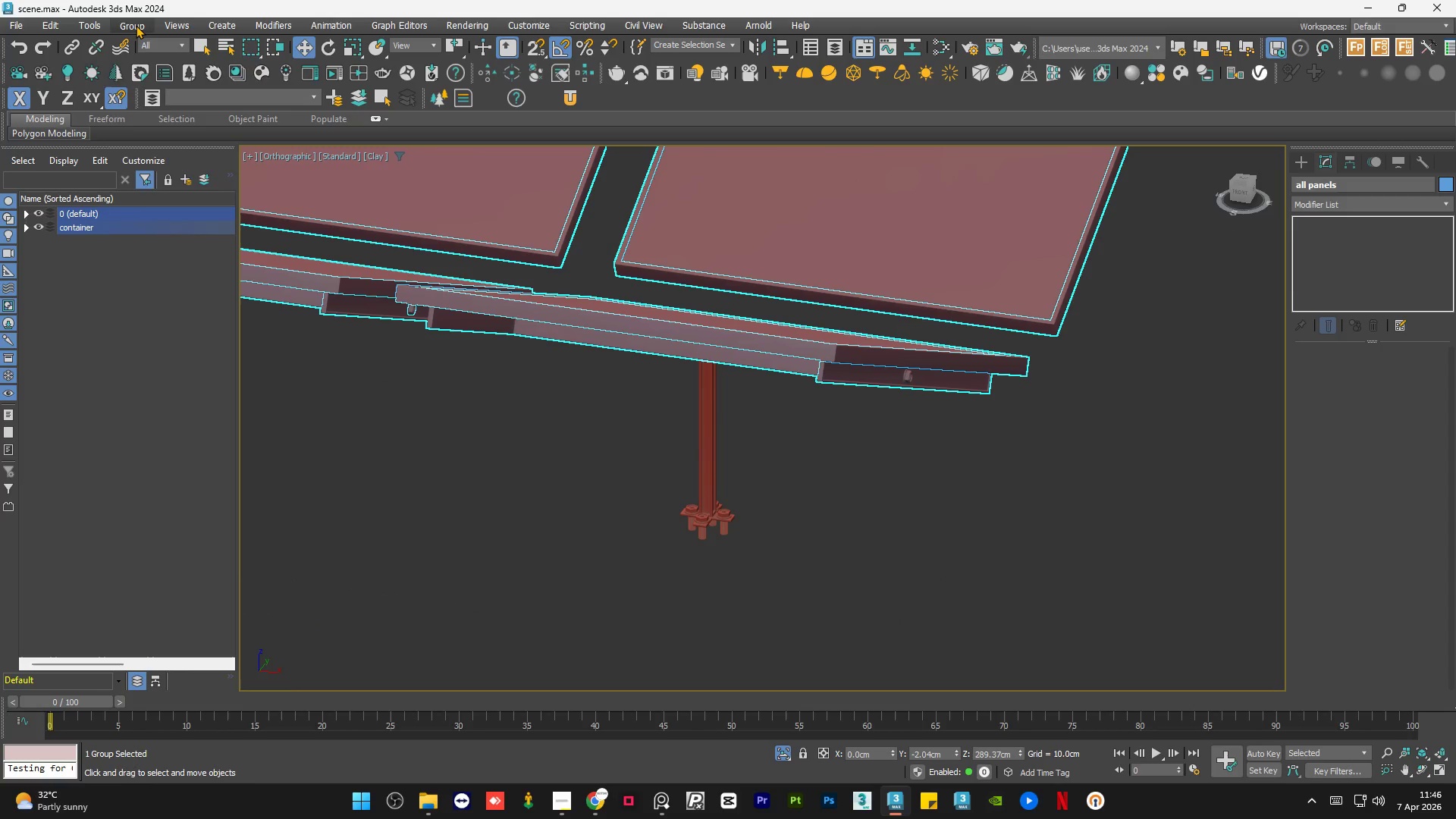 
left_click([136, 25])
 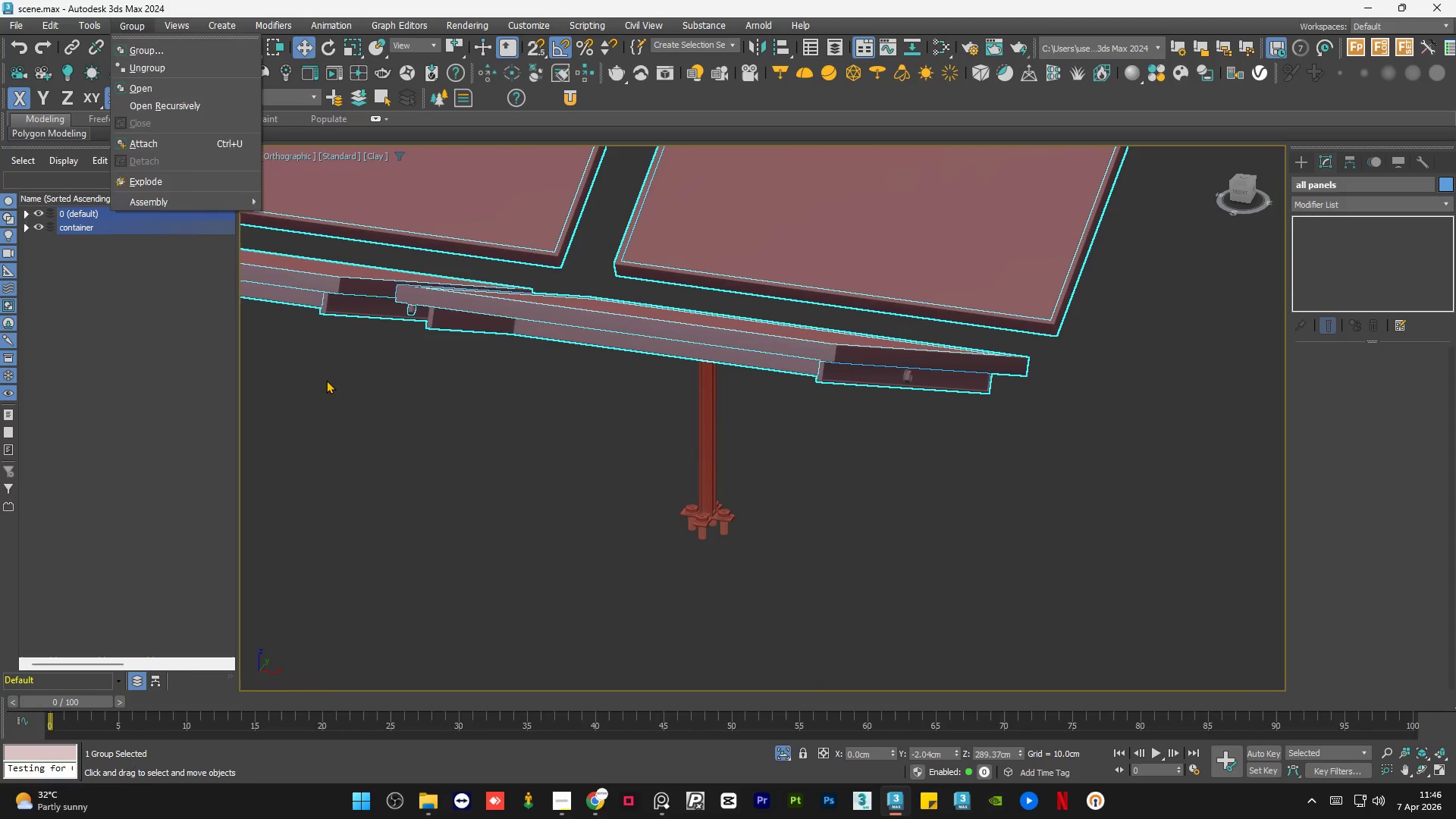 
double_click([326, 380])
 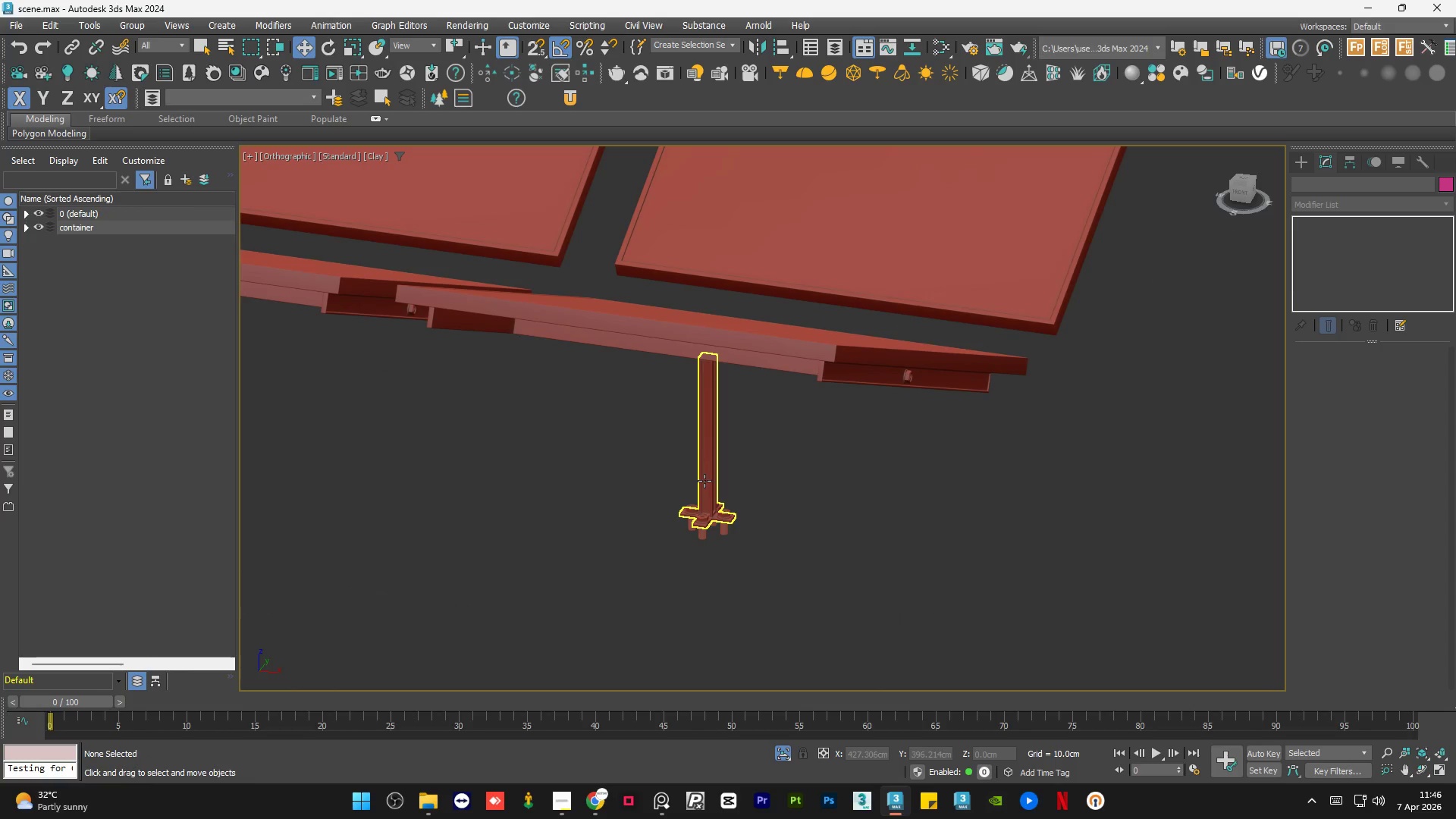 
left_click([708, 479])
 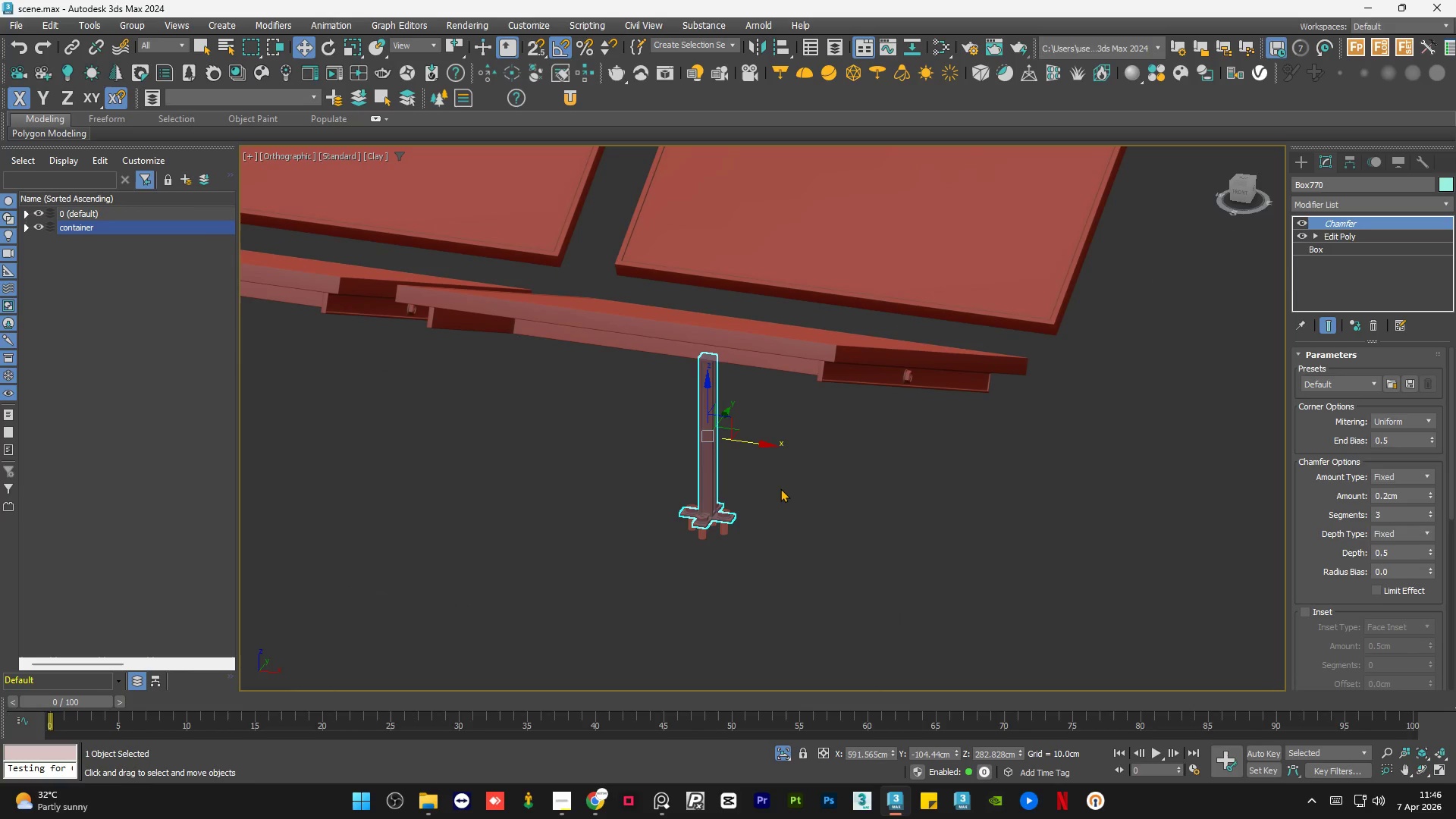 
left_click_drag(start_coordinate=[783, 487], to_coordinate=[661, 582])
 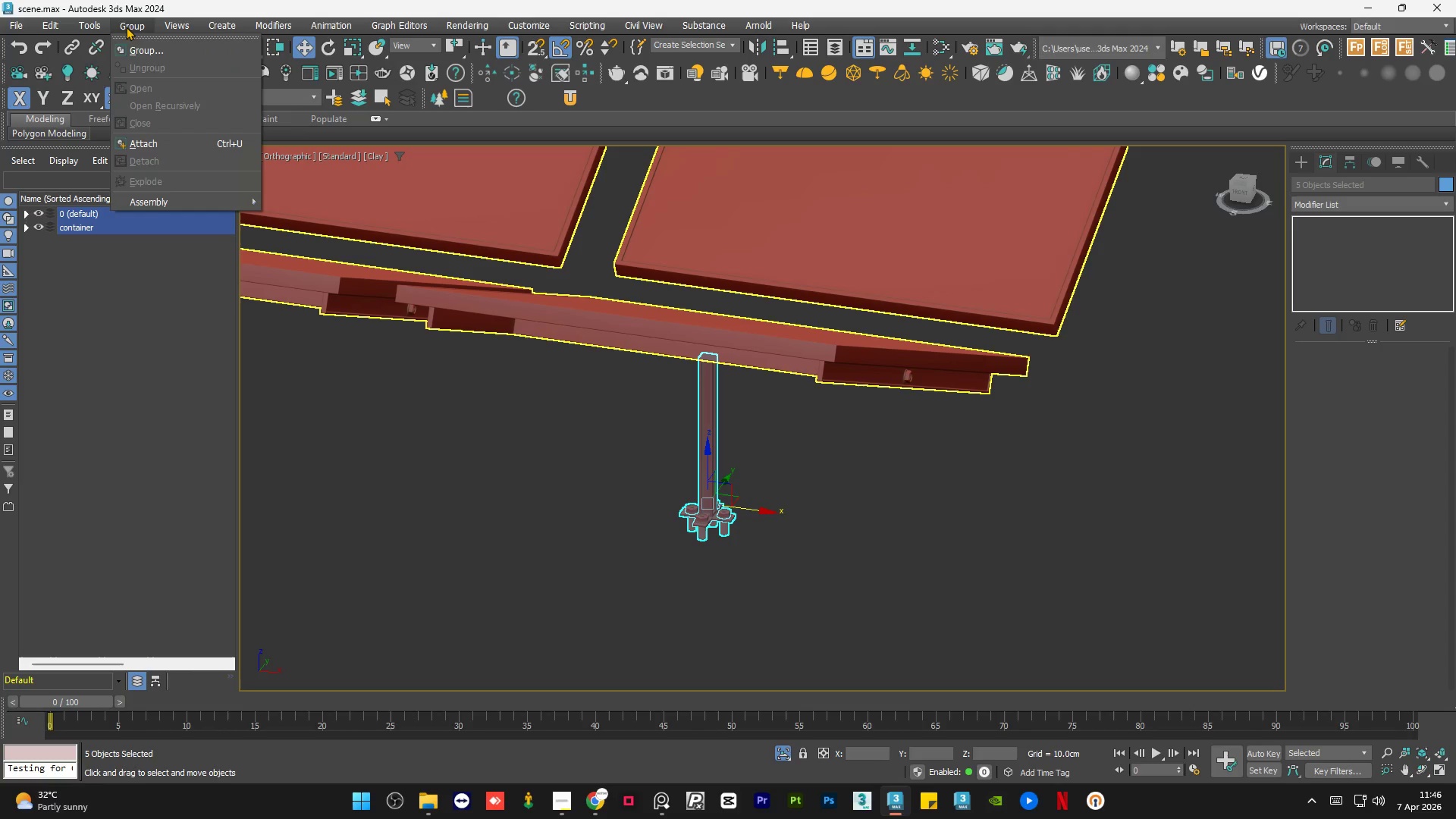 
left_click([174, 57])
 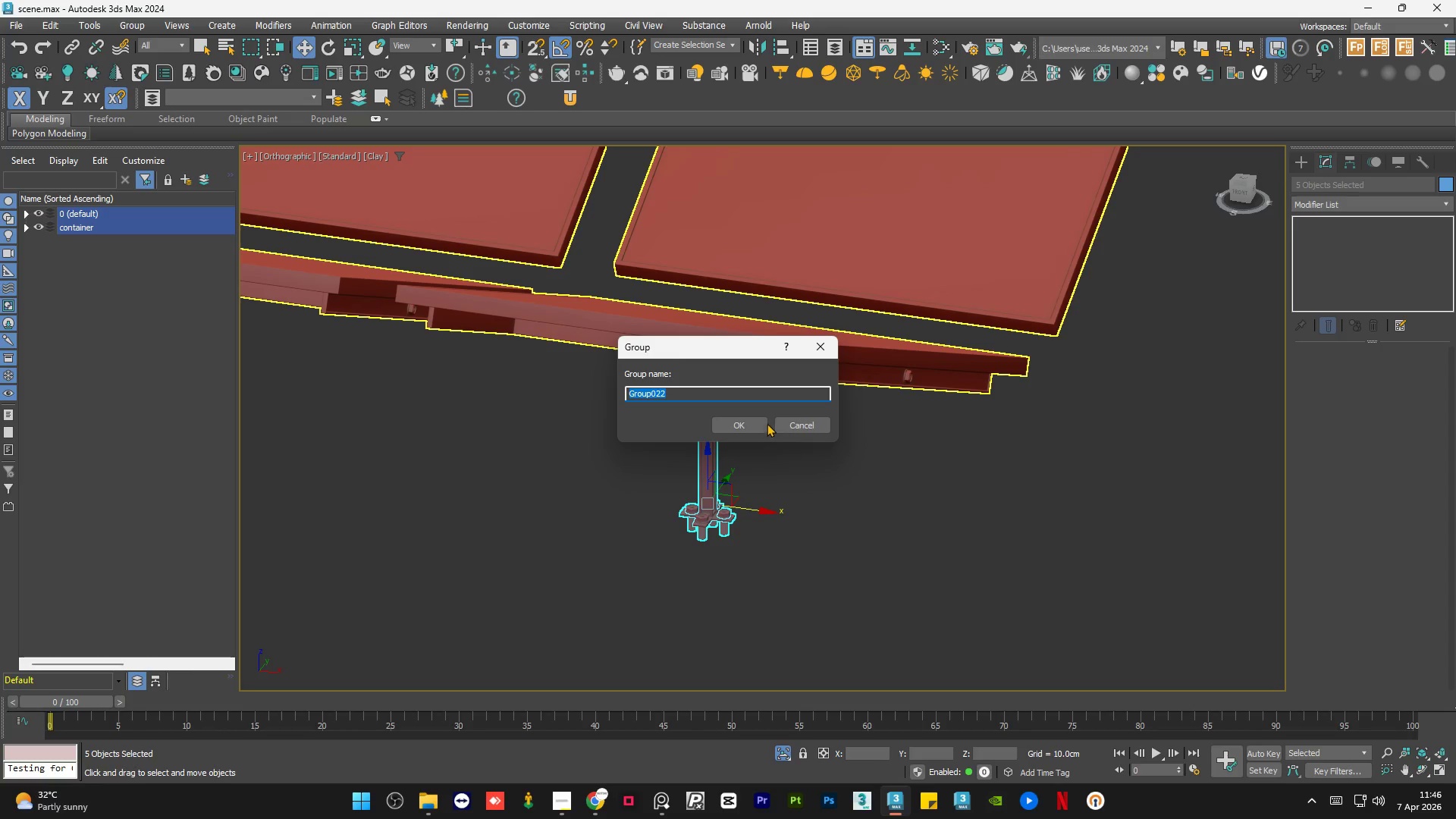 
left_click([752, 422])
 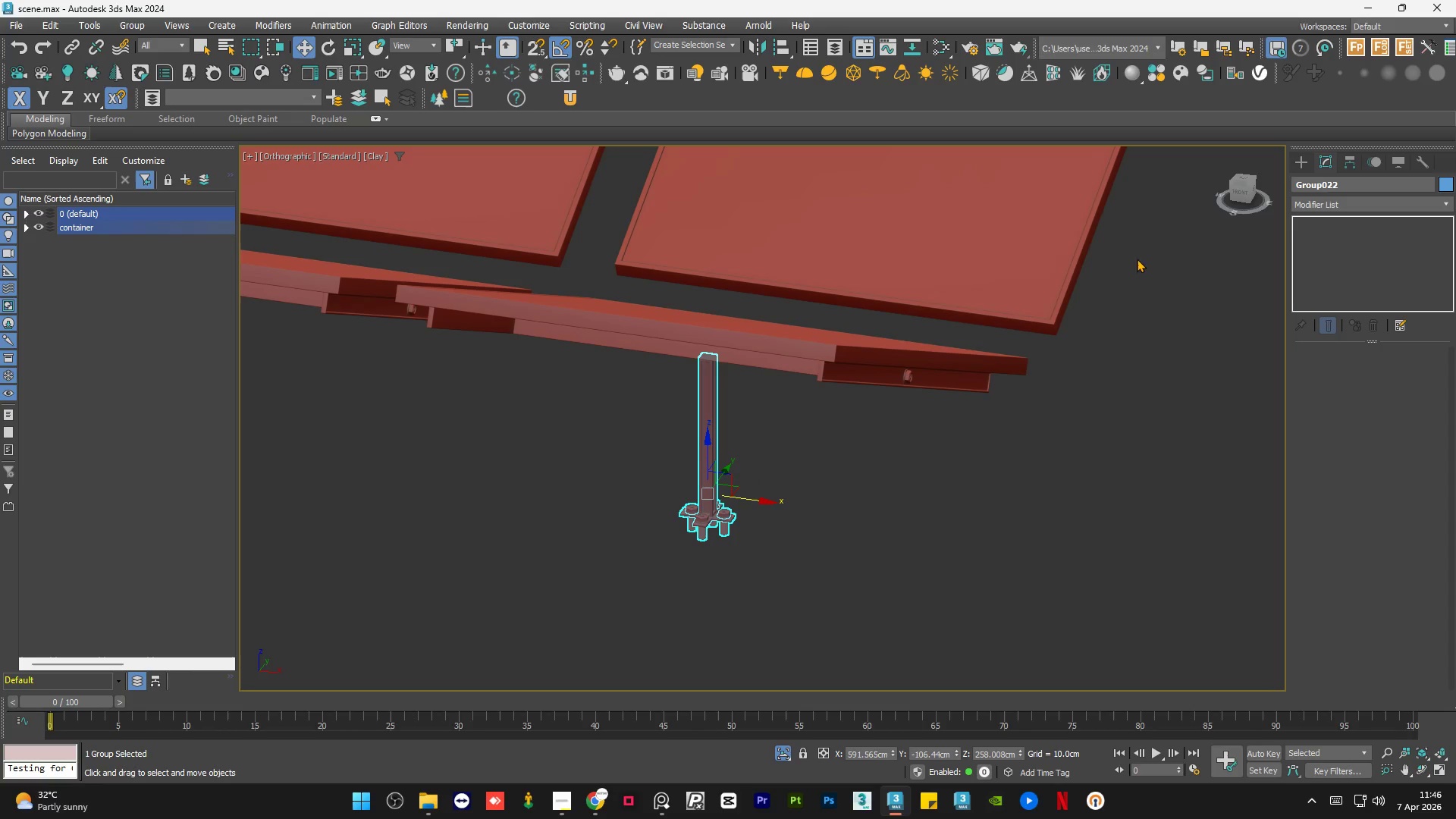 
left_click([1252, 188])
 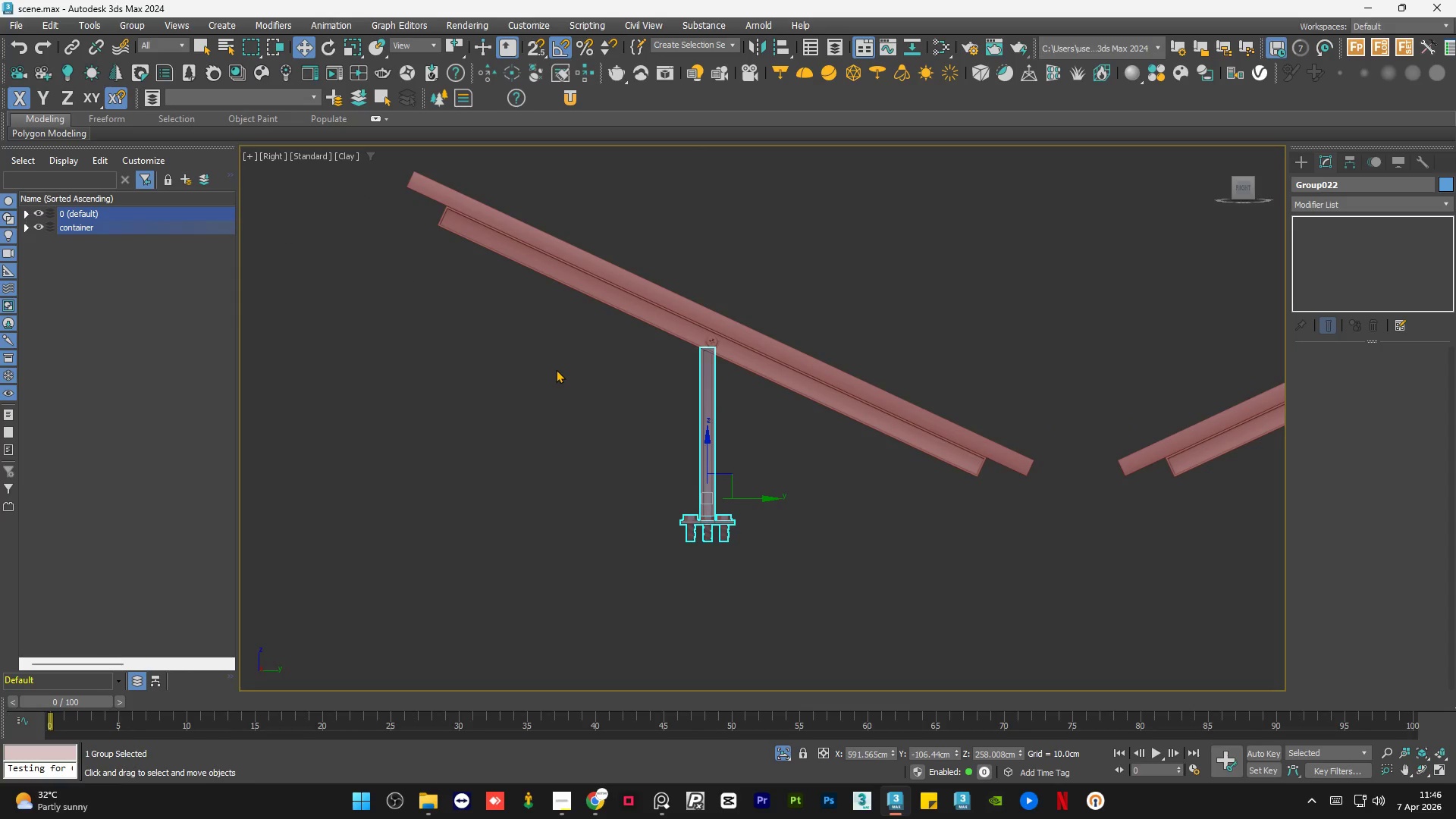 
scroll: coordinate [721, 350], scroll_direction: up, amount: 5.0
 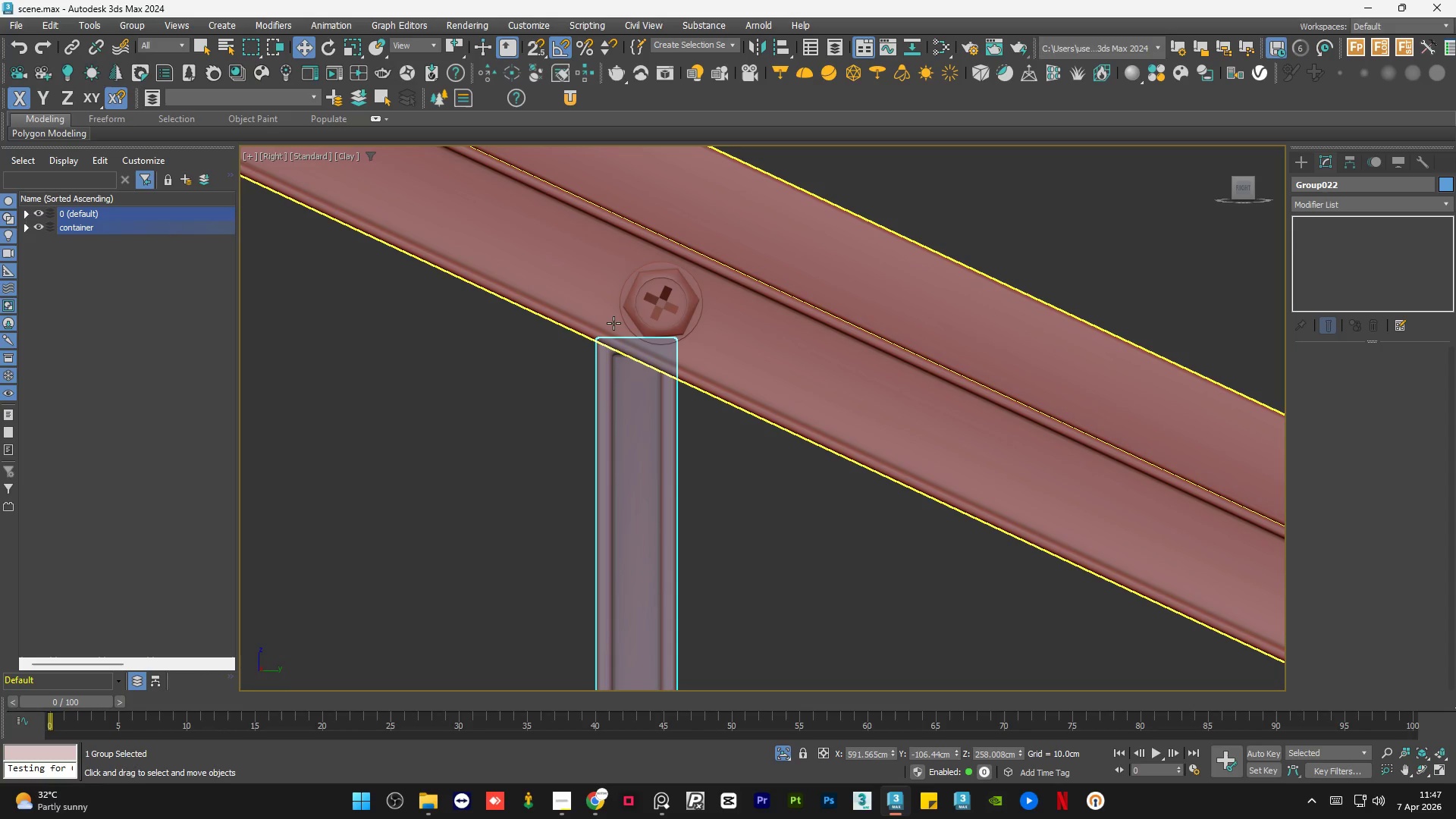 
wait(47.85)
 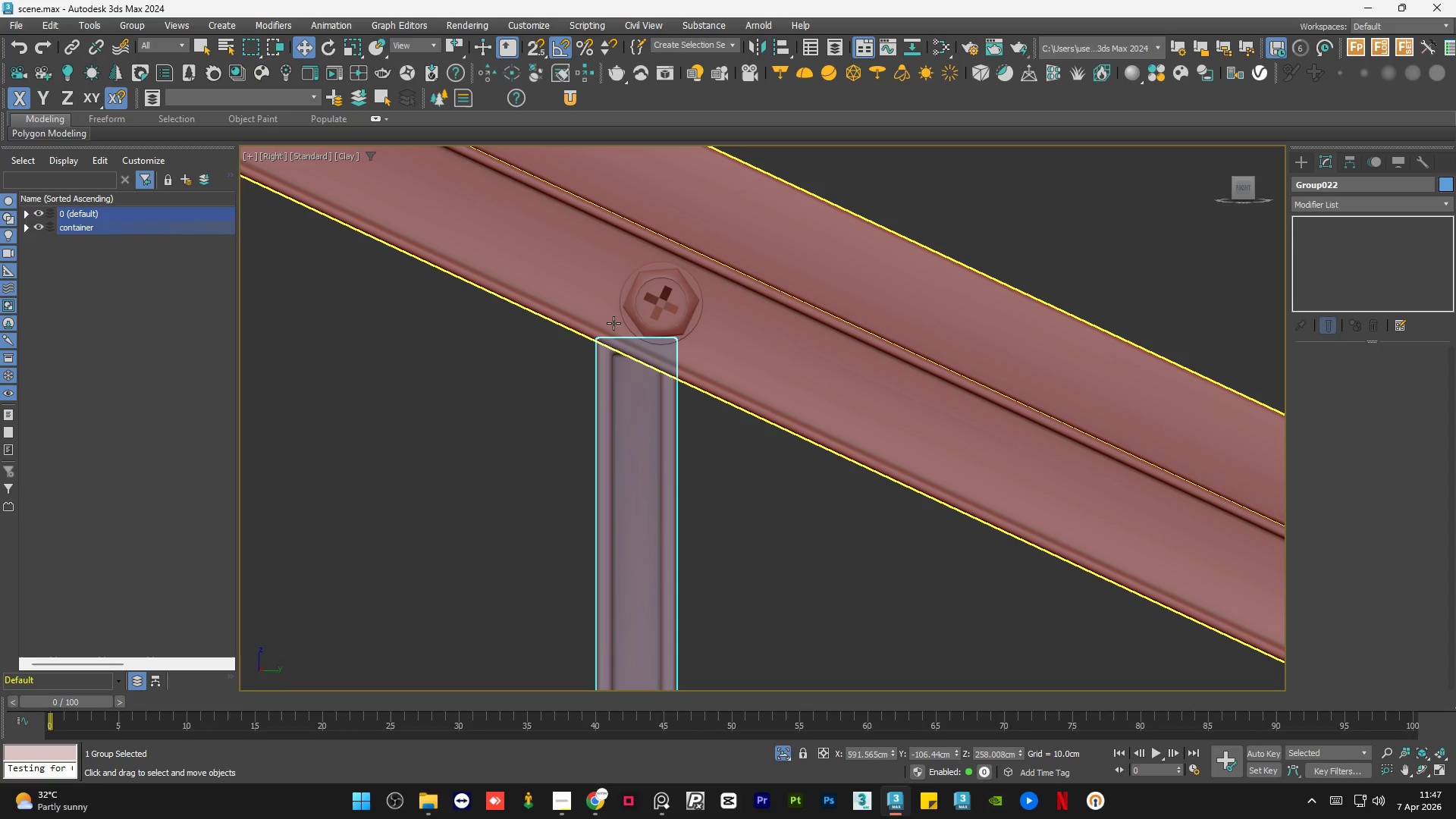 
scroll: coordinate [543, 326], scroll_direction: down, amount: 2.0
 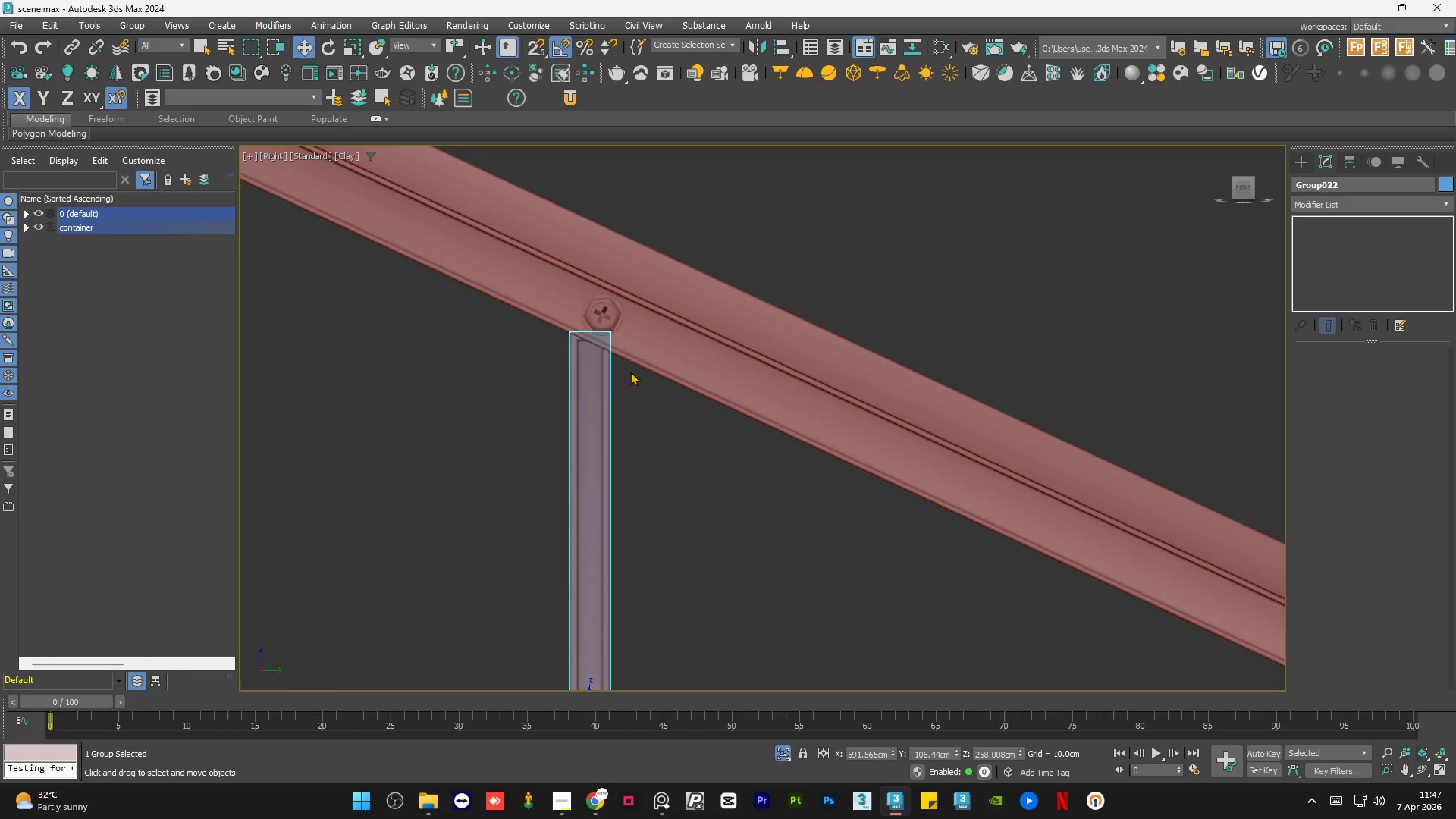 
hold_key(key=AltLeft, duration=1.12)
 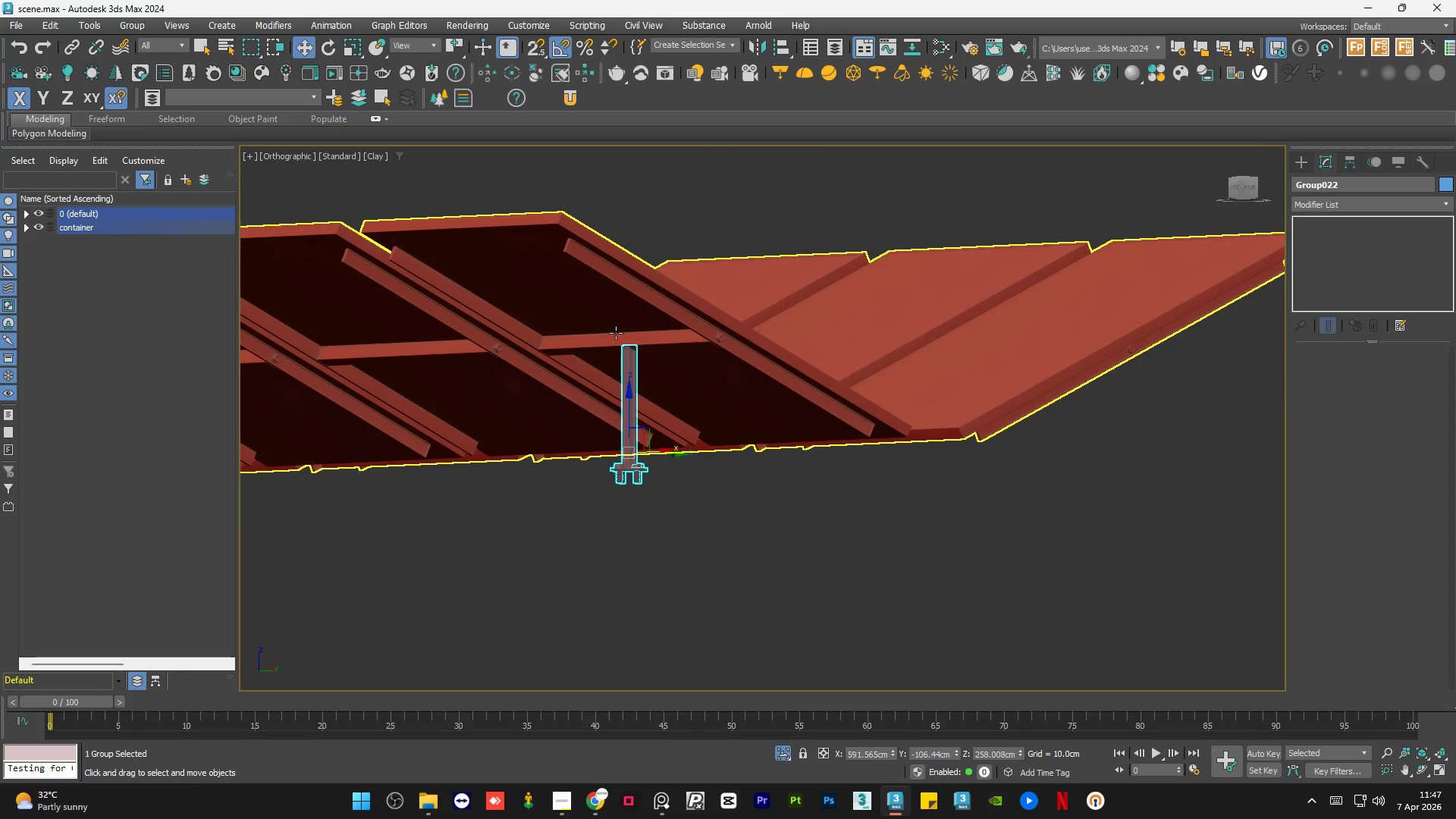 
scroll: coordinate [642, 350], scroll_direction: down, amount: 4.0
 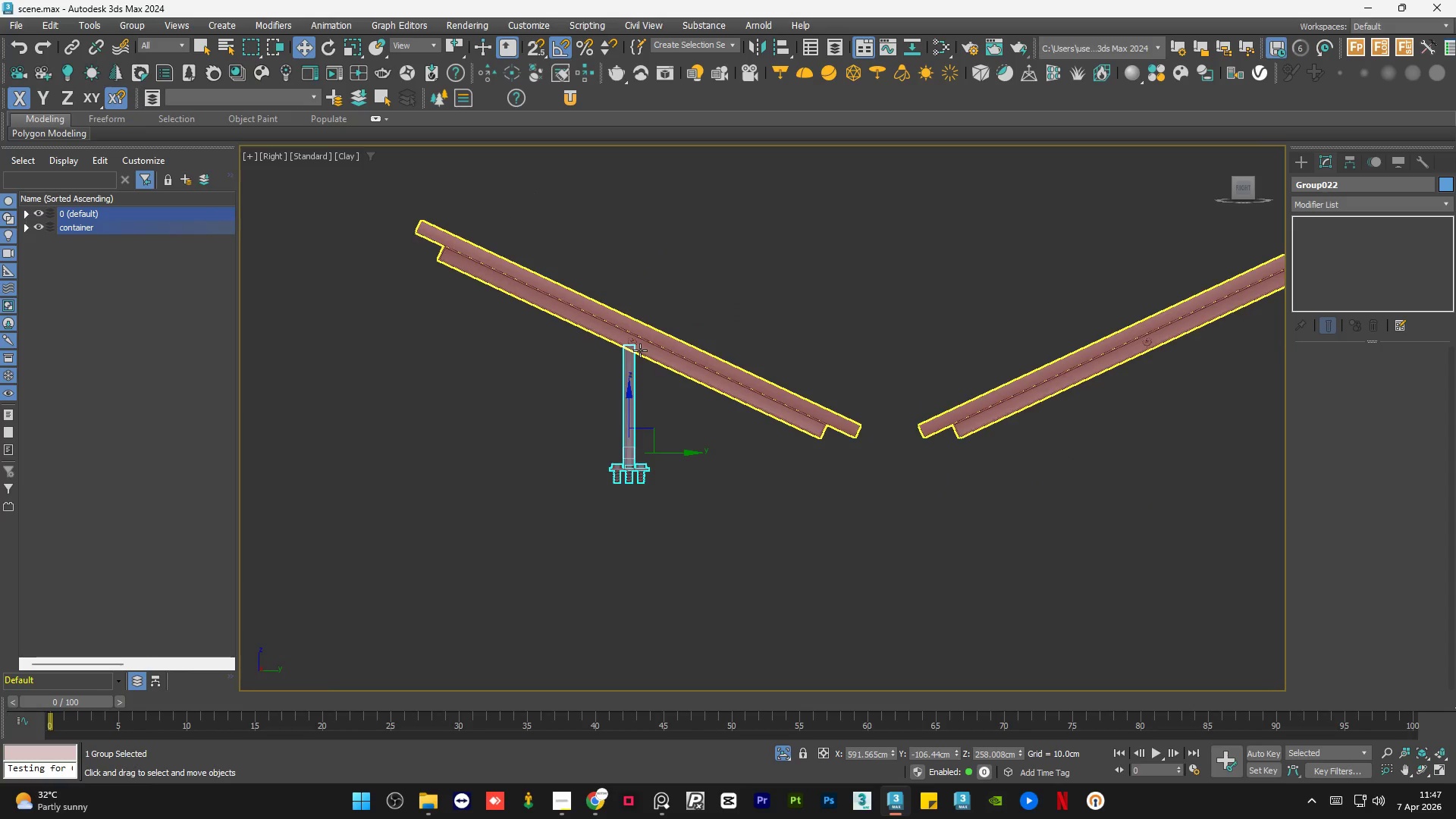 
scroll: coordinate [610, 315], scroll_direction: up, amount: 12.0
 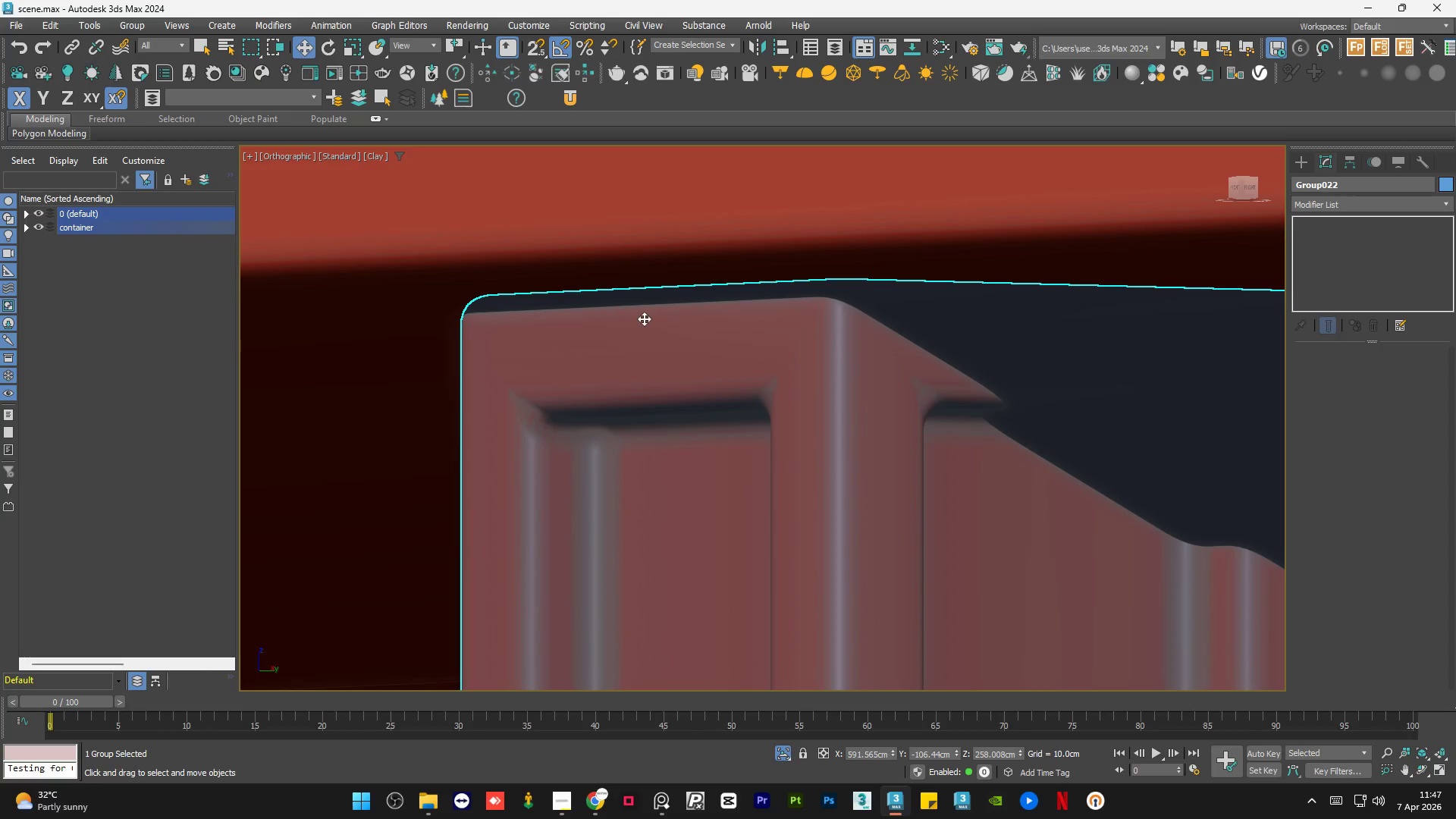 
left_click([593, 813])
 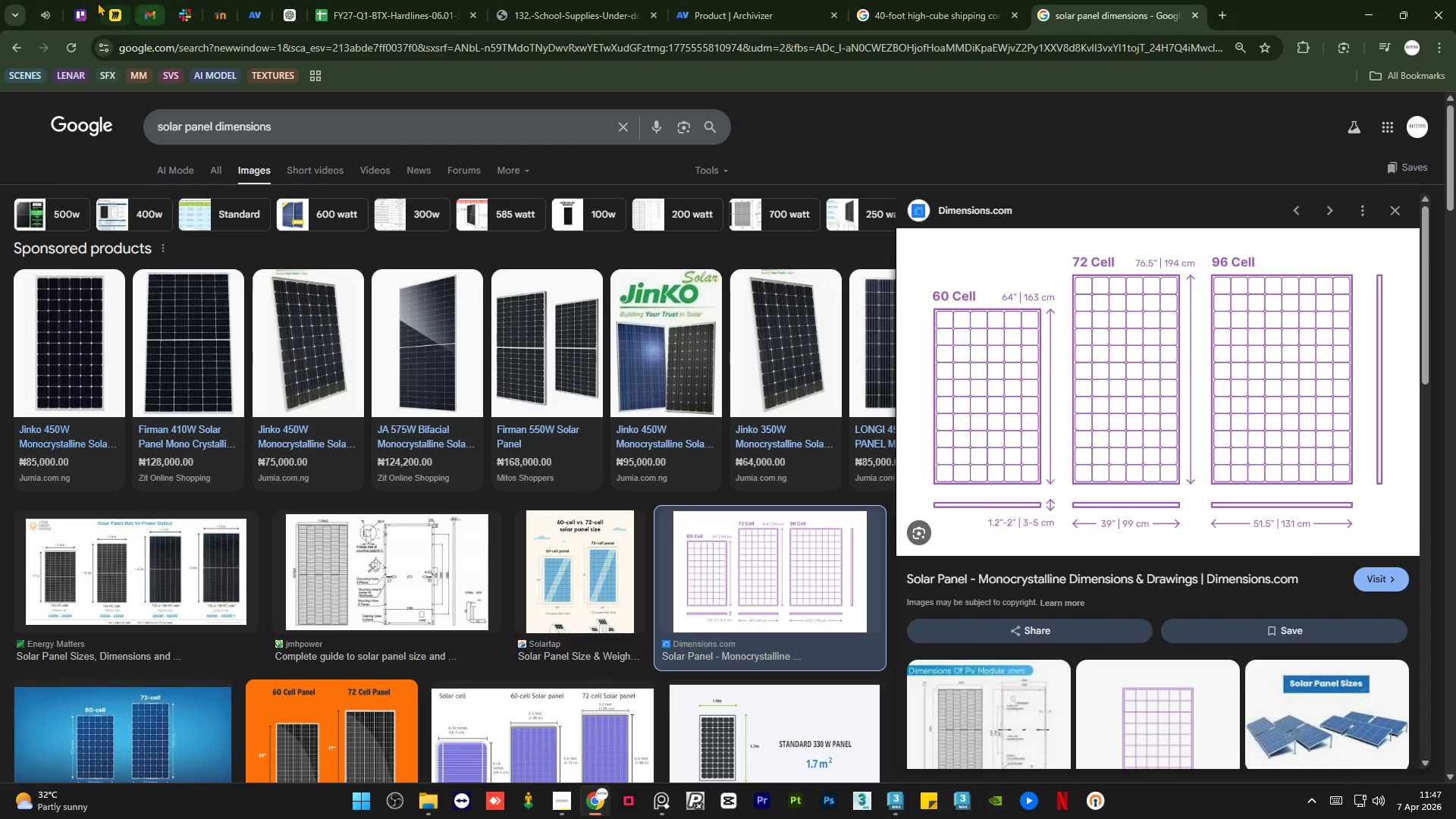 
left_click([46, 5])
 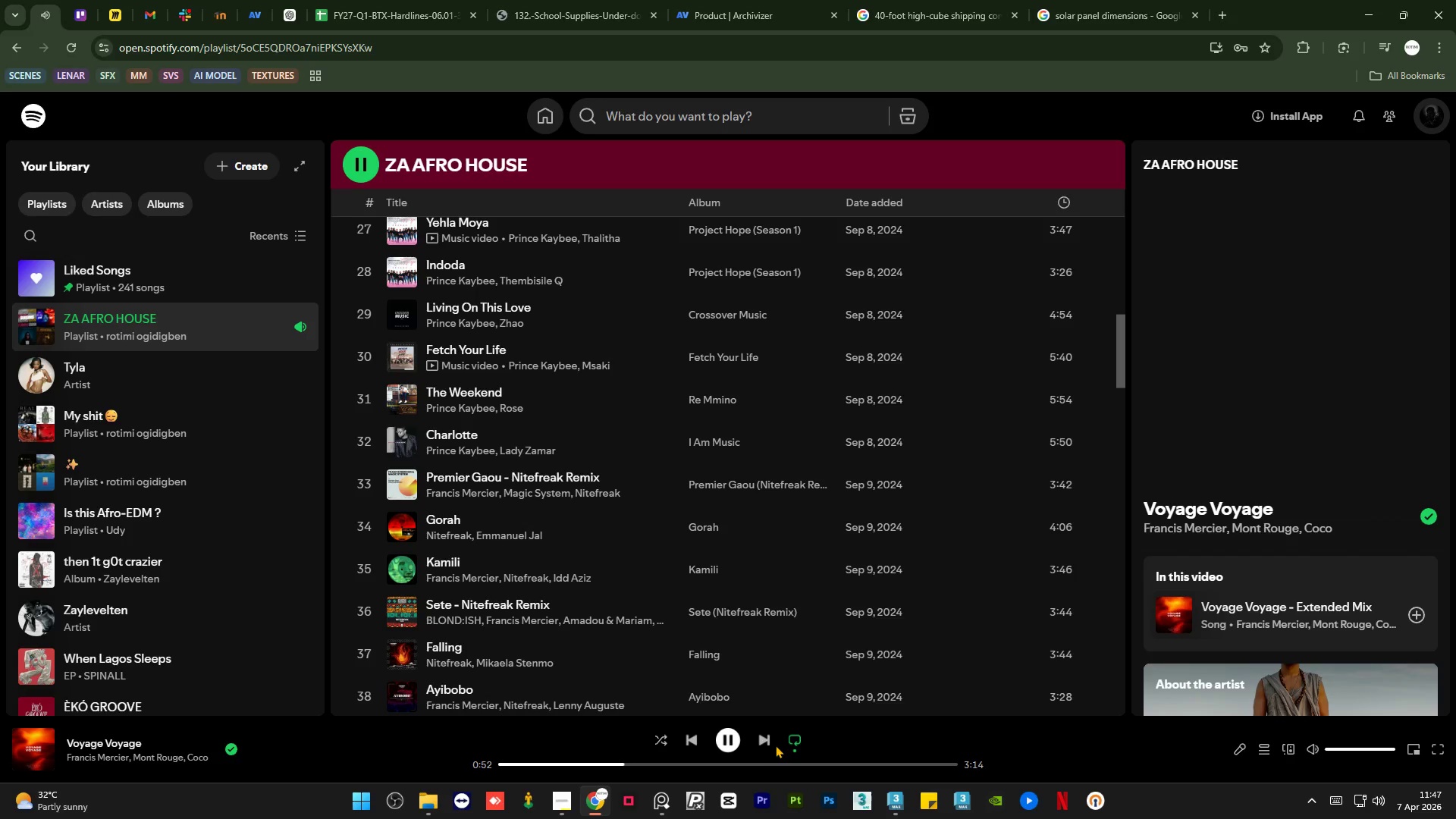 
left_click([771, 743])
 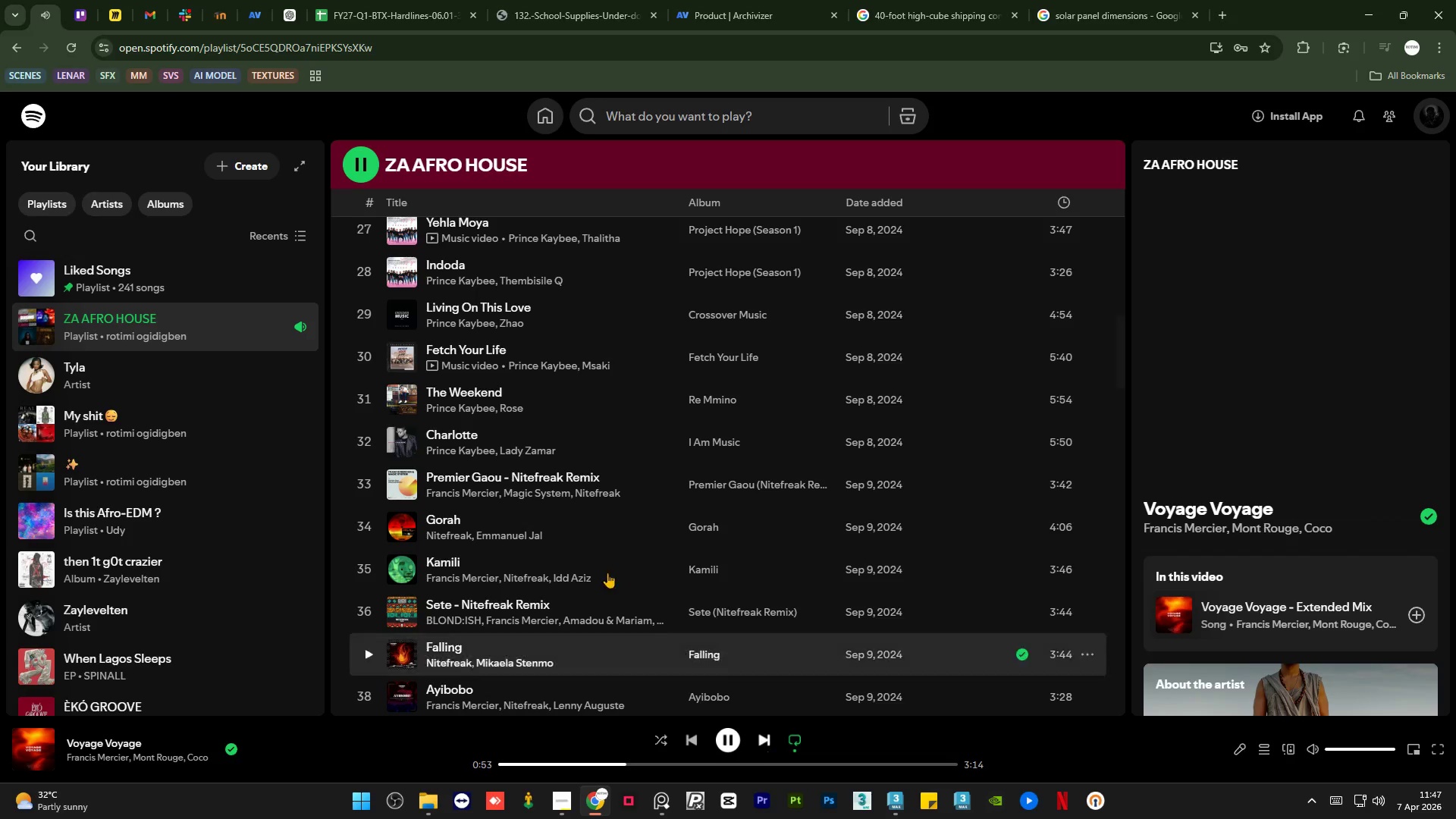 
scroll: coordinate [648, 529], scroll_direction: down, amount: 7.0
 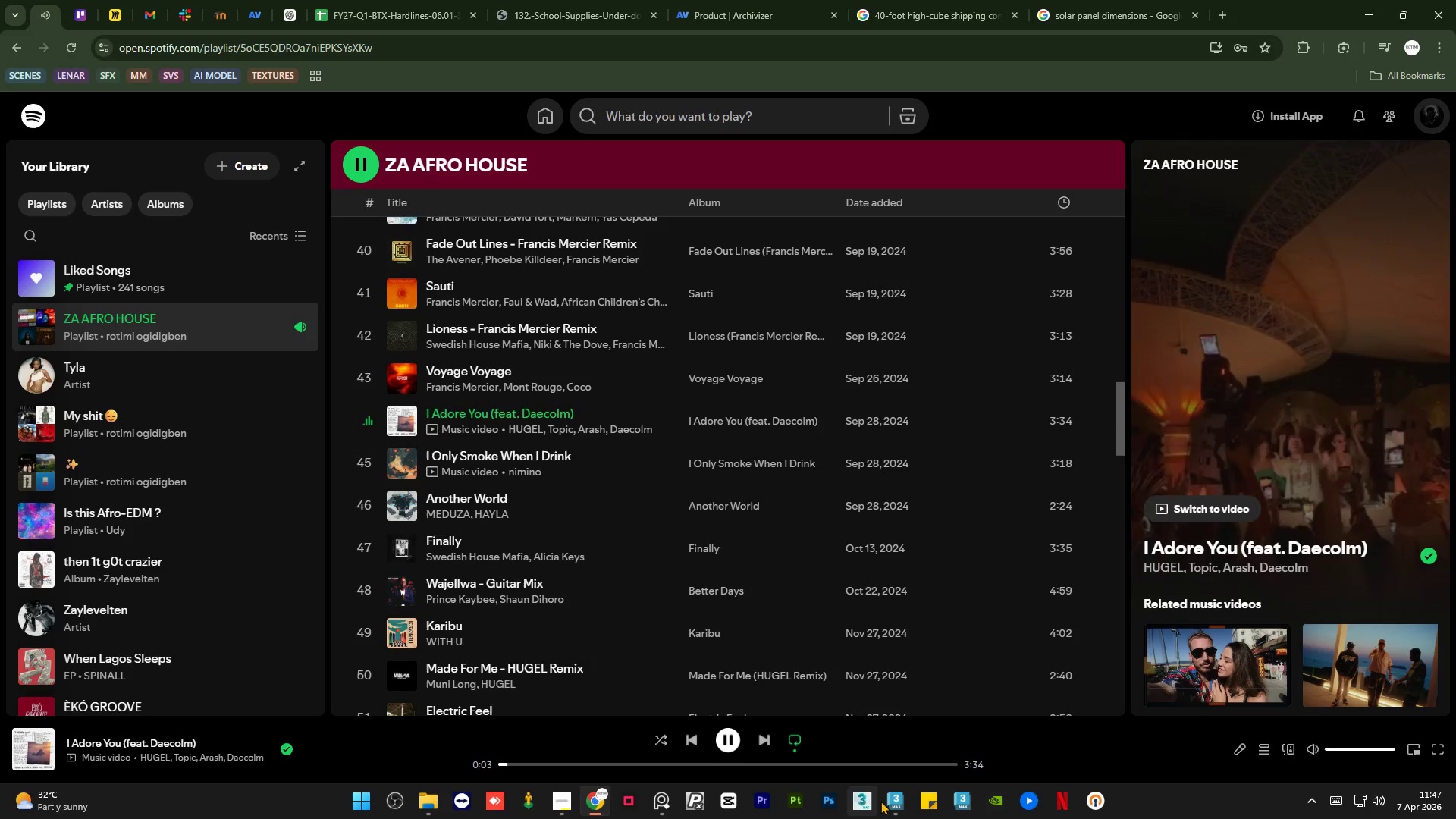 
left_click([884, 805])
 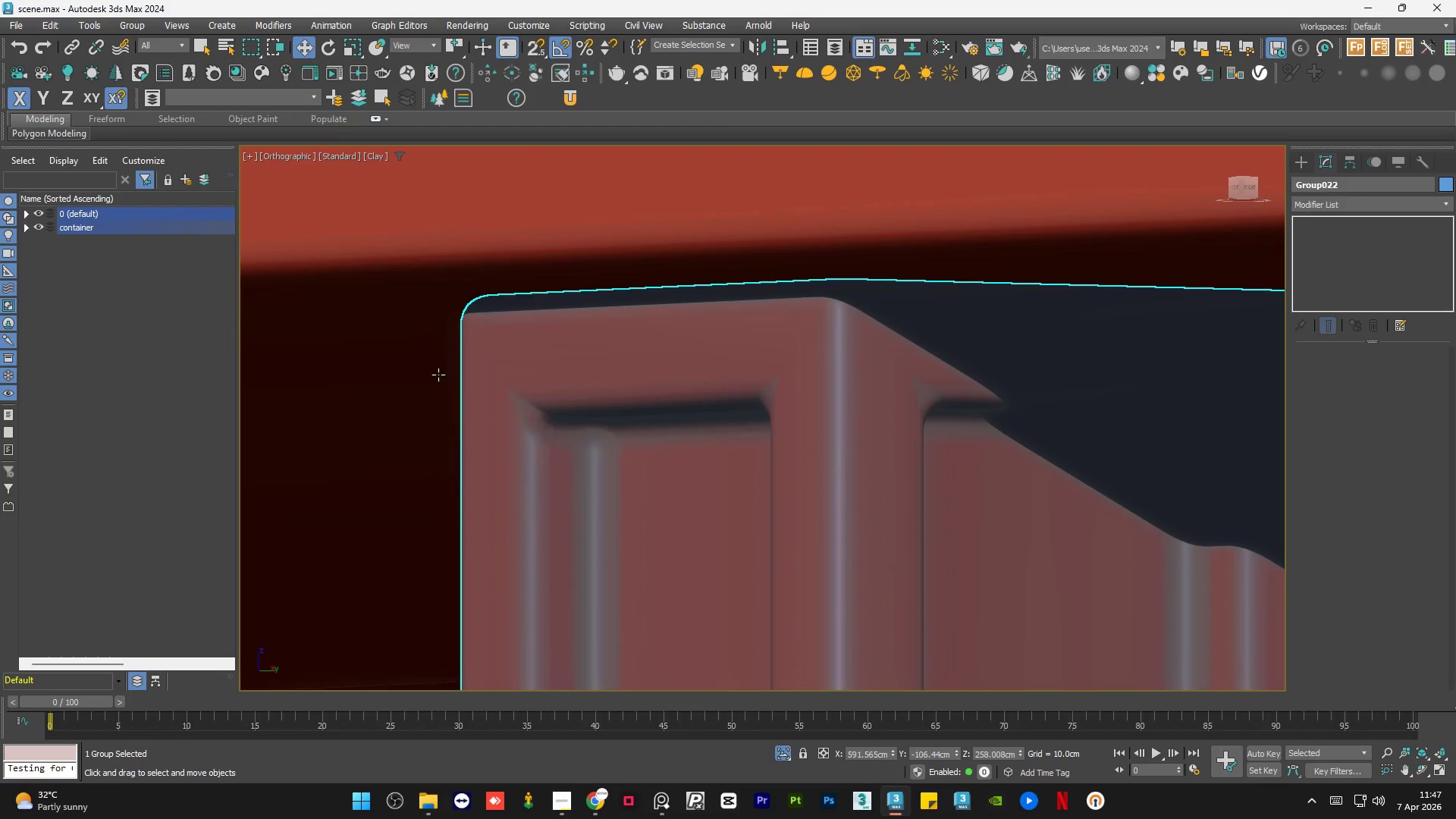 
hold_key(key=AltLeft, duration=0.47)
 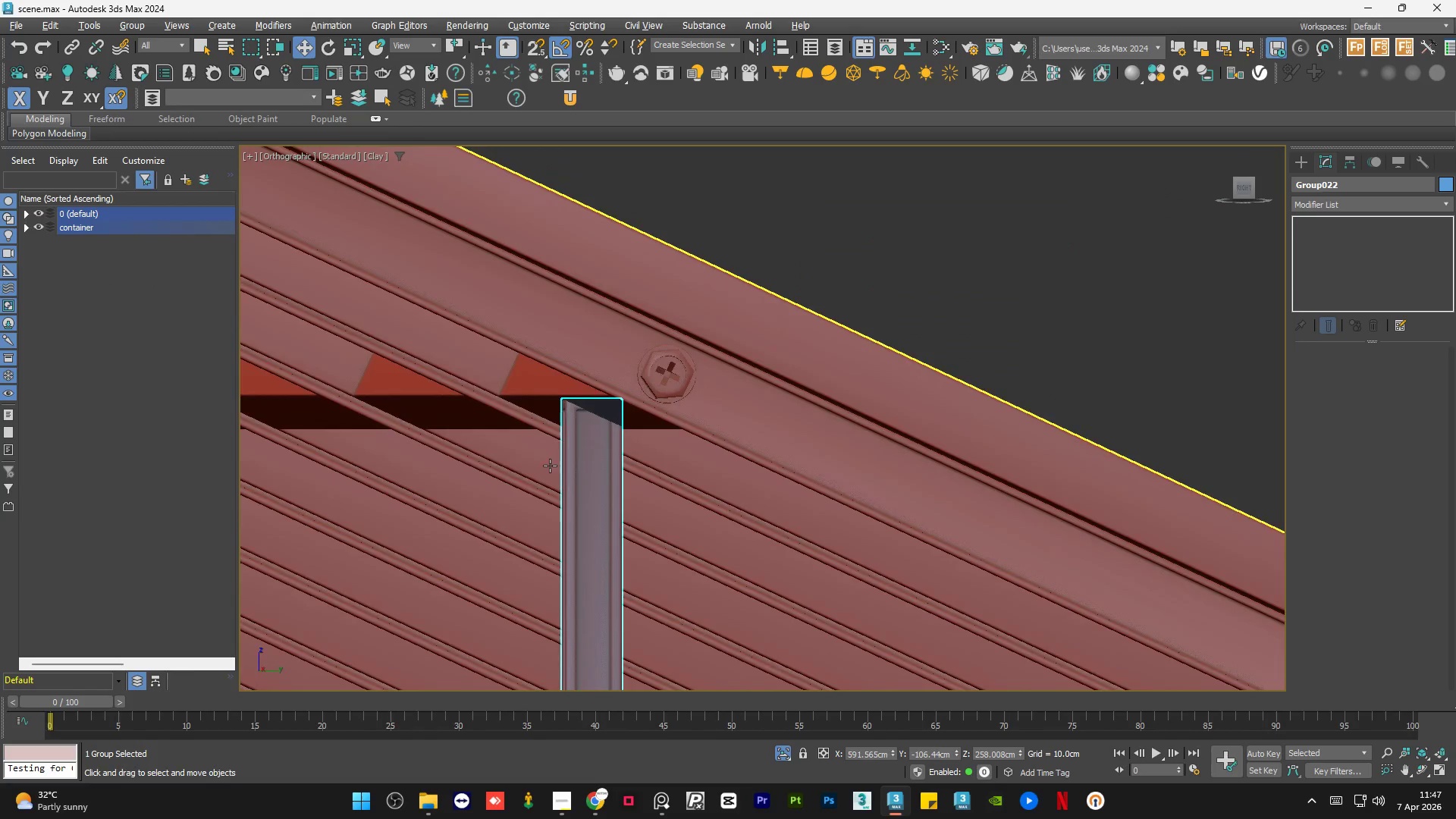 
scroll: coordinate [702, 327], scroll_direction: down, amount: 11.0
 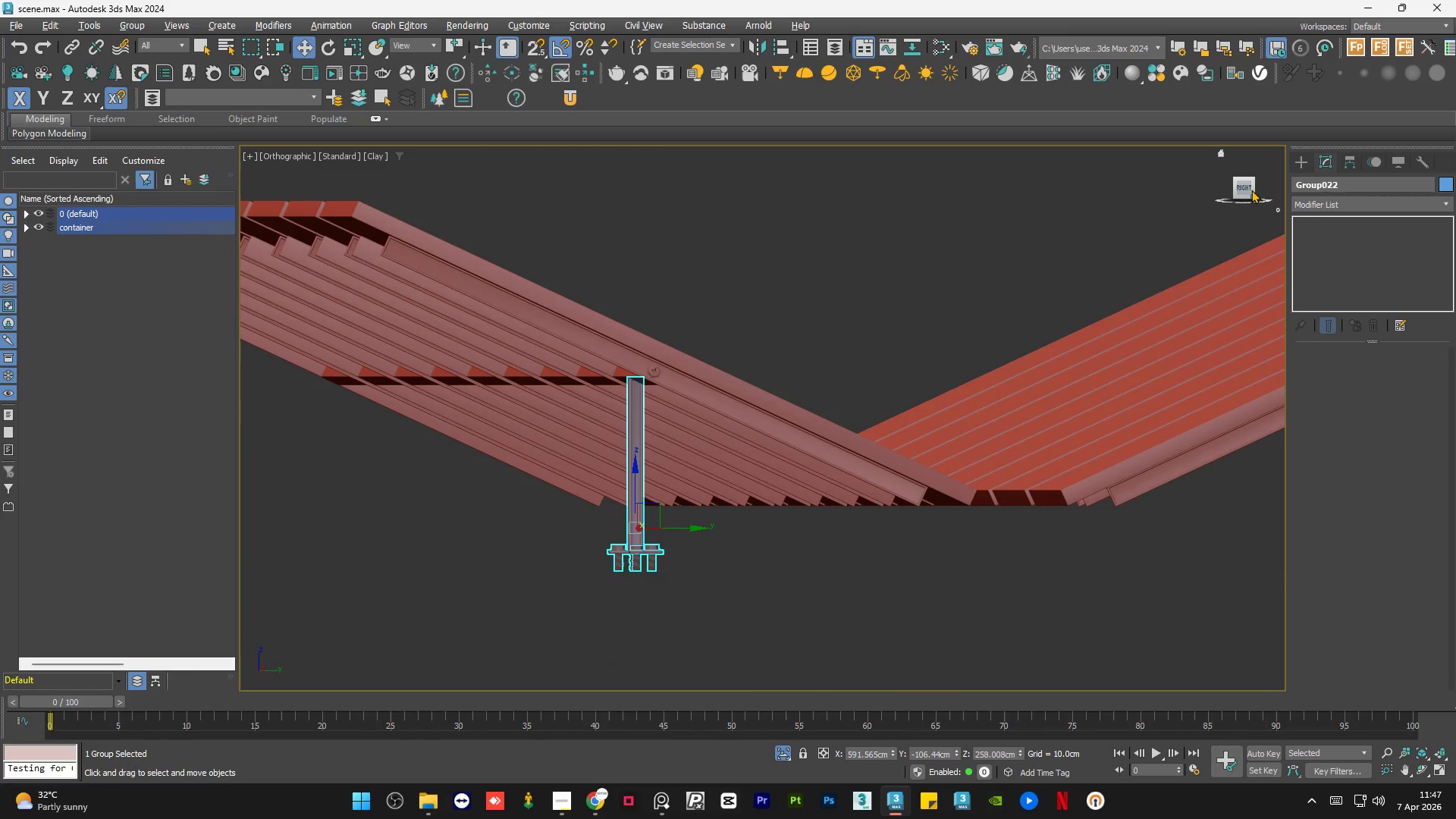 
left_click([1246, 185])
 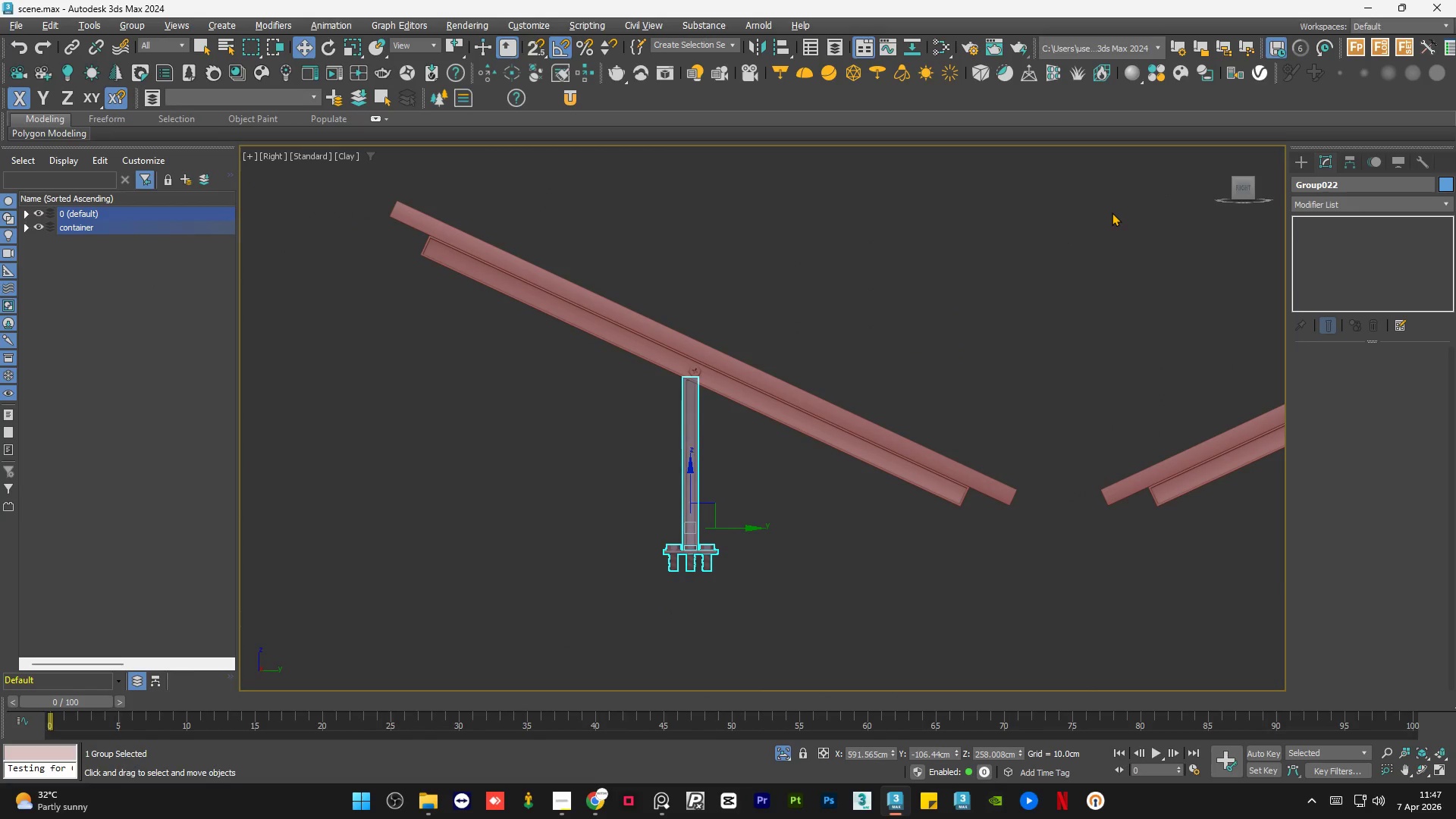 
scroll: coordinate [737, 408], scroll_direction: down, amount: 2.0
 